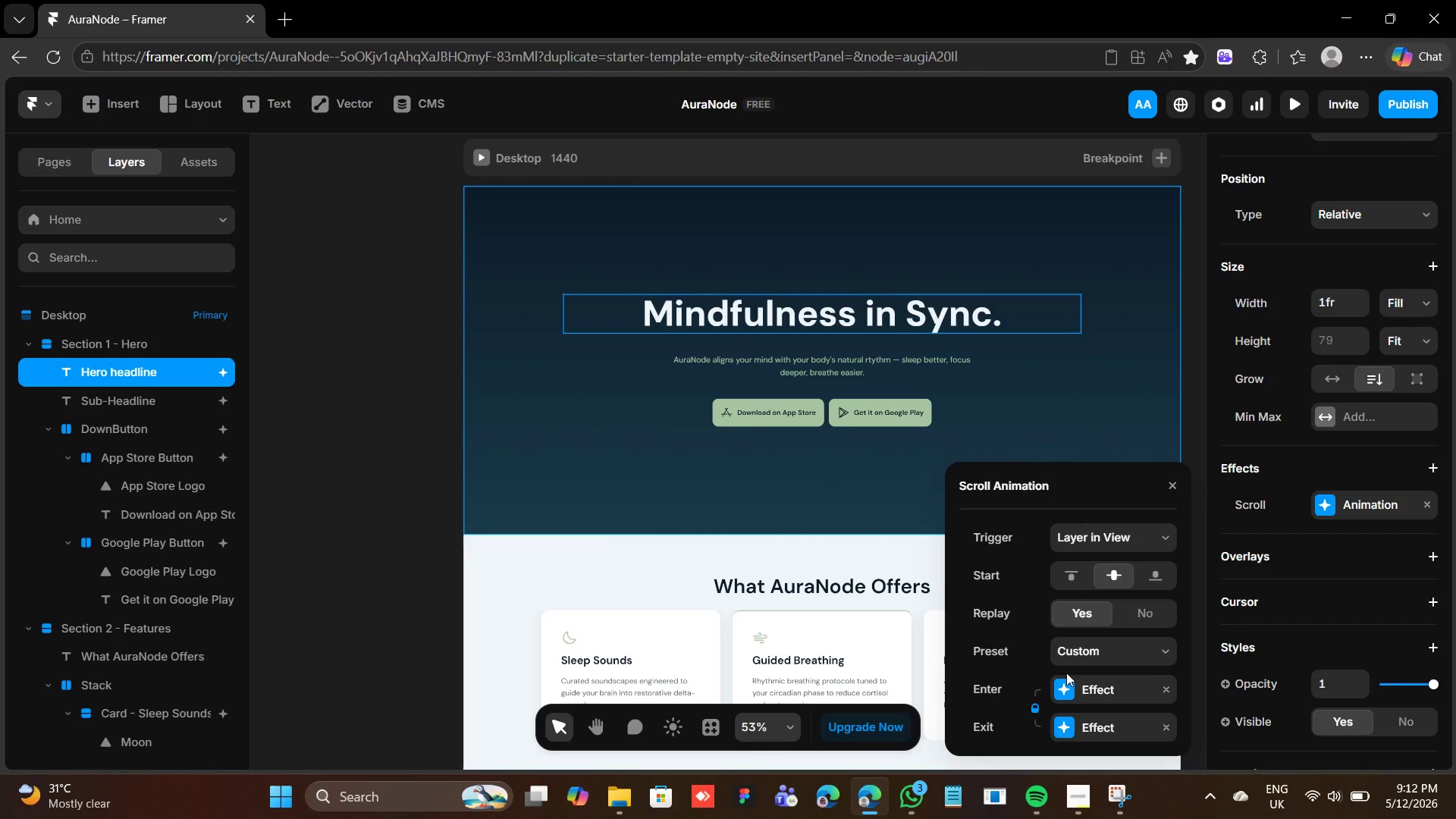 
left_click([1066, 673])
 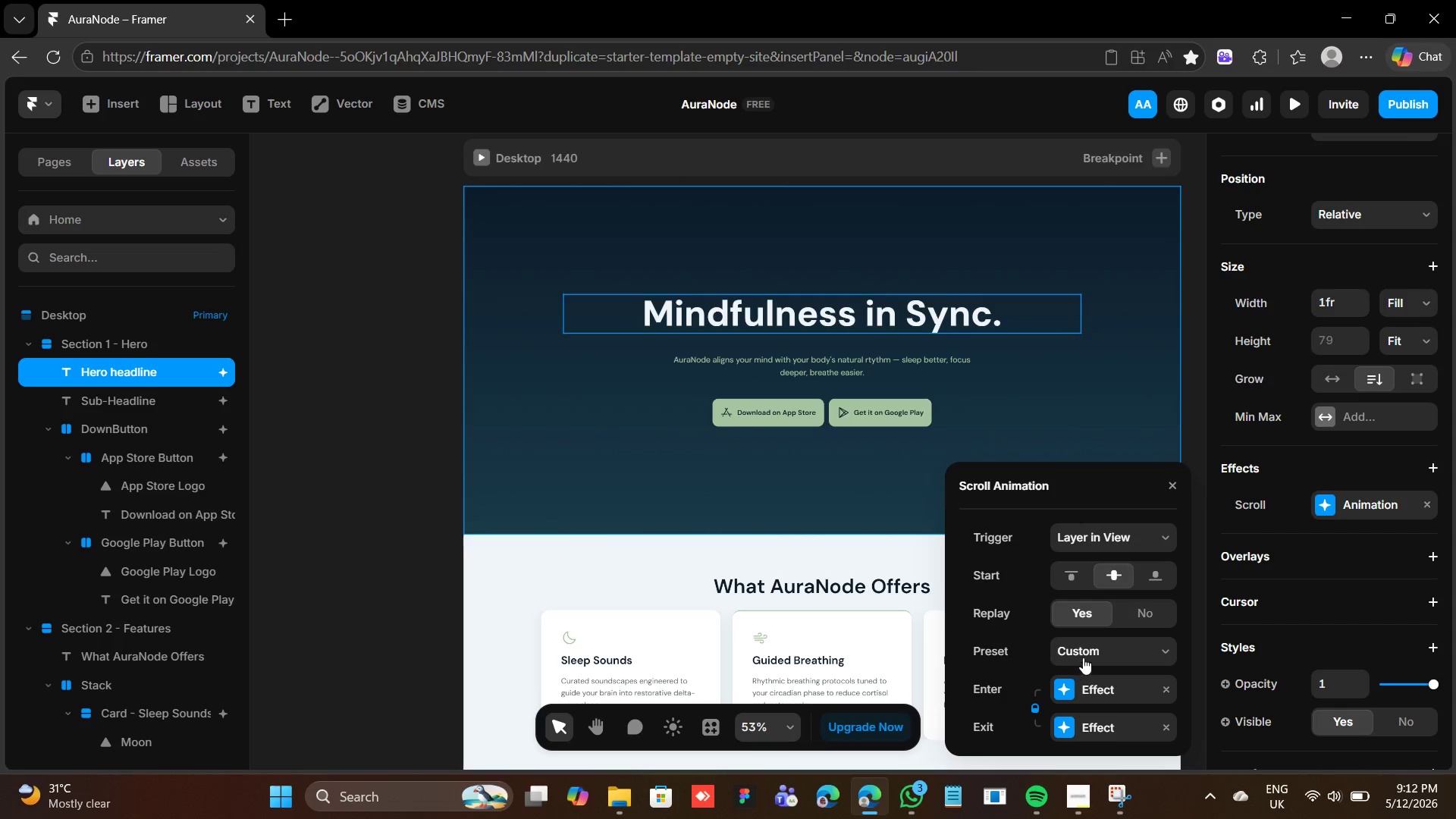 
left_click([1084, 648])
 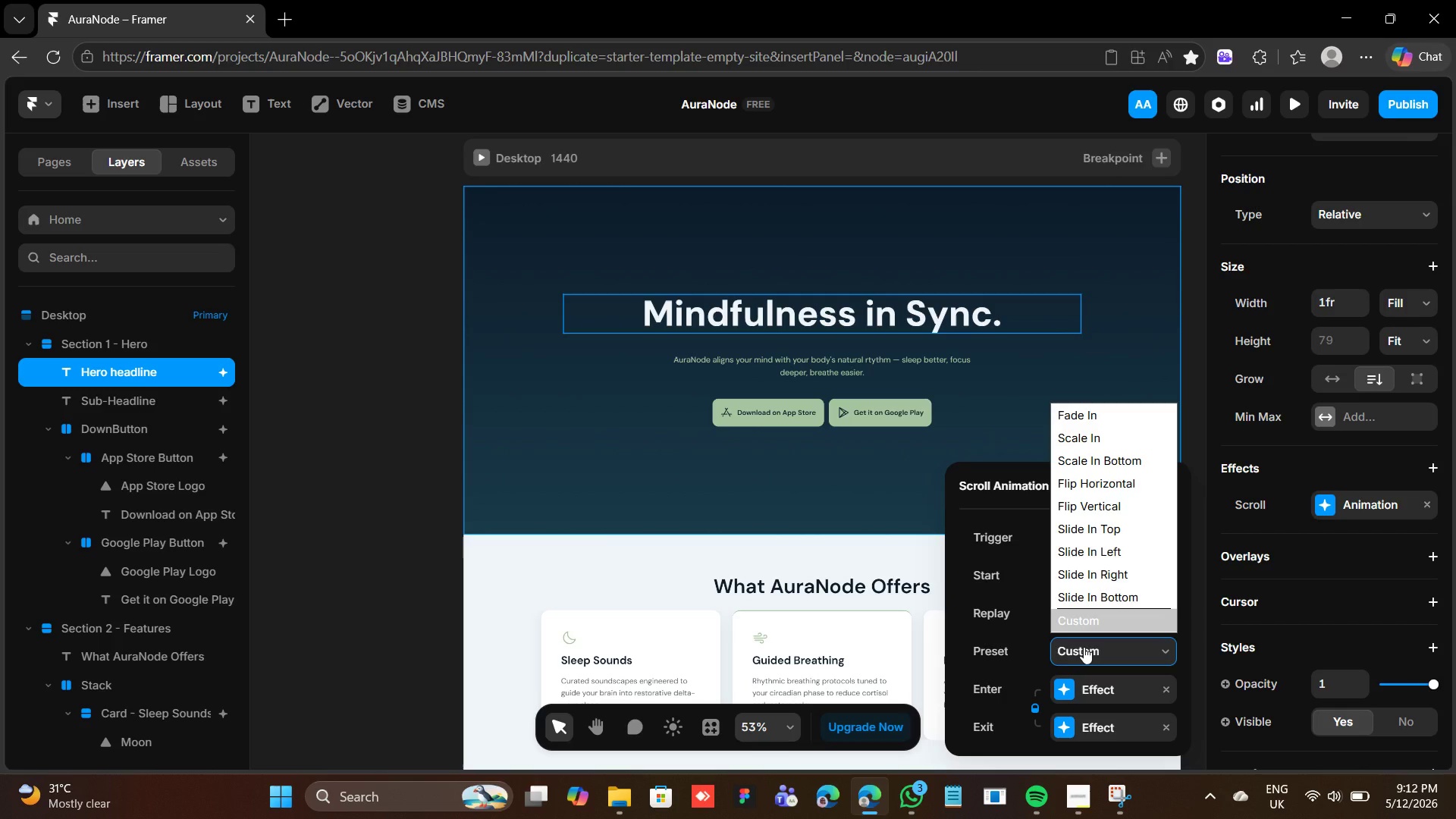 
wait(5.62)
 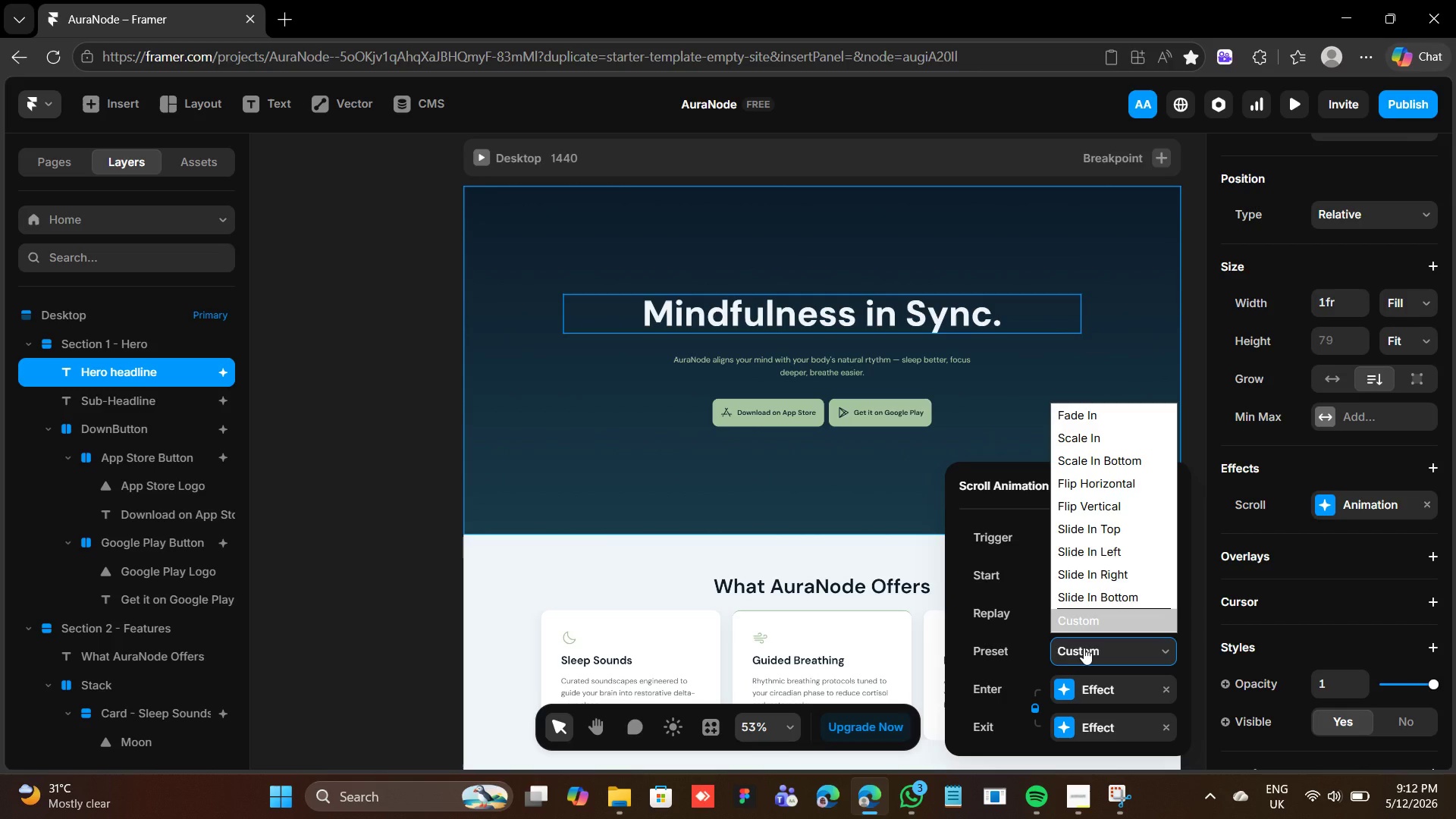 
left_click([1084, 647])
 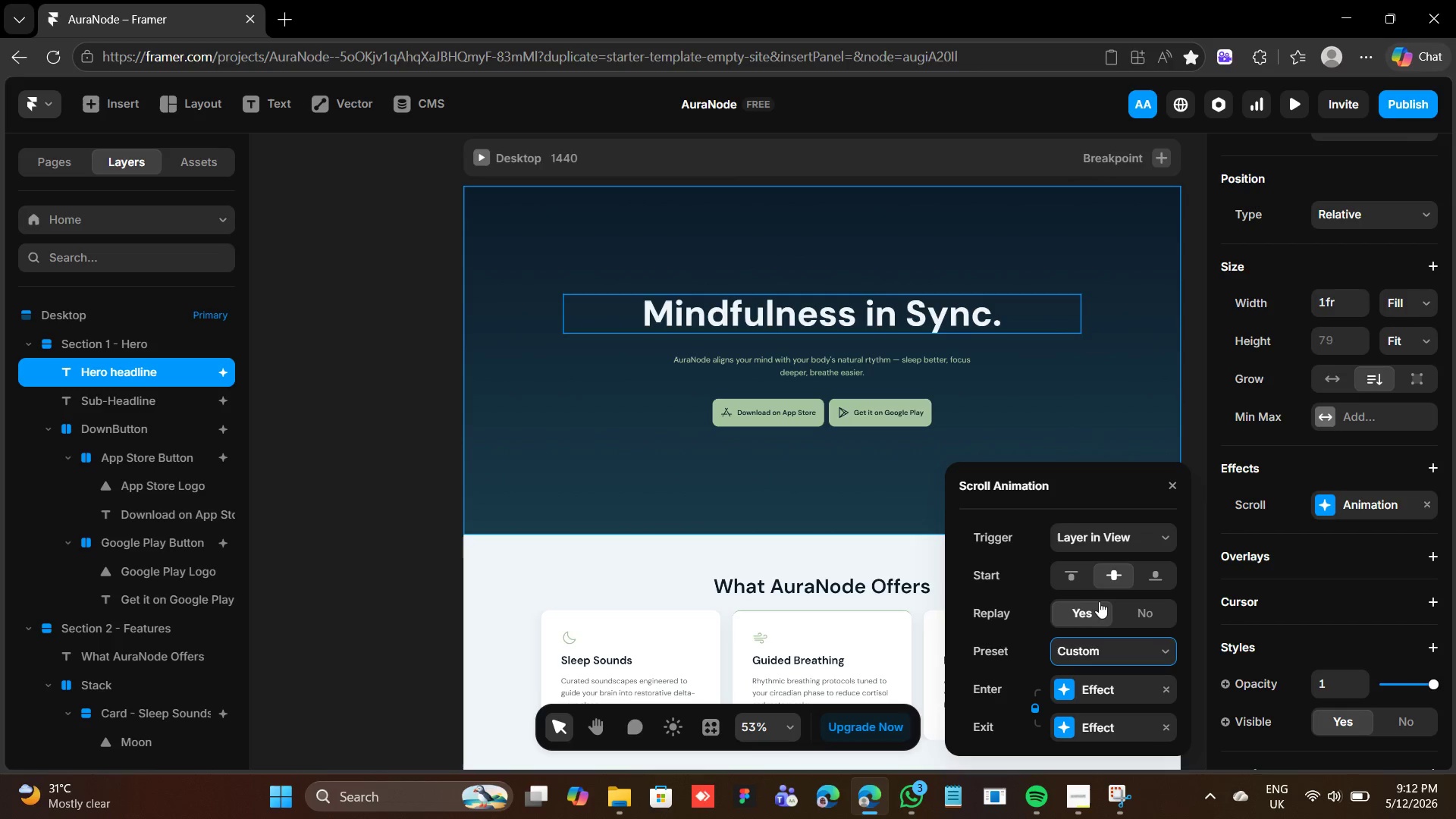 
left_click([1067, 678])
 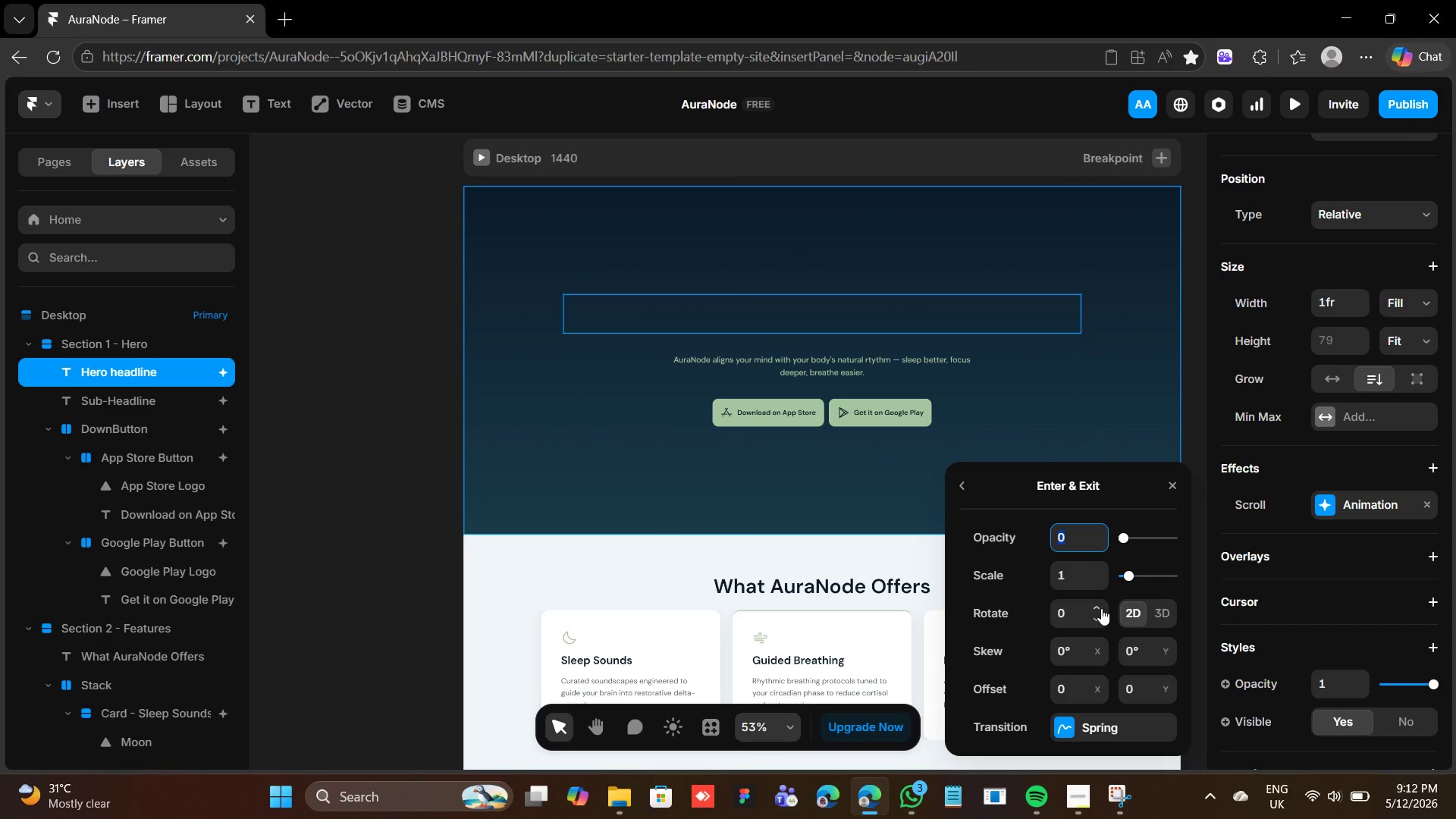 
left_click([1071, 720])
 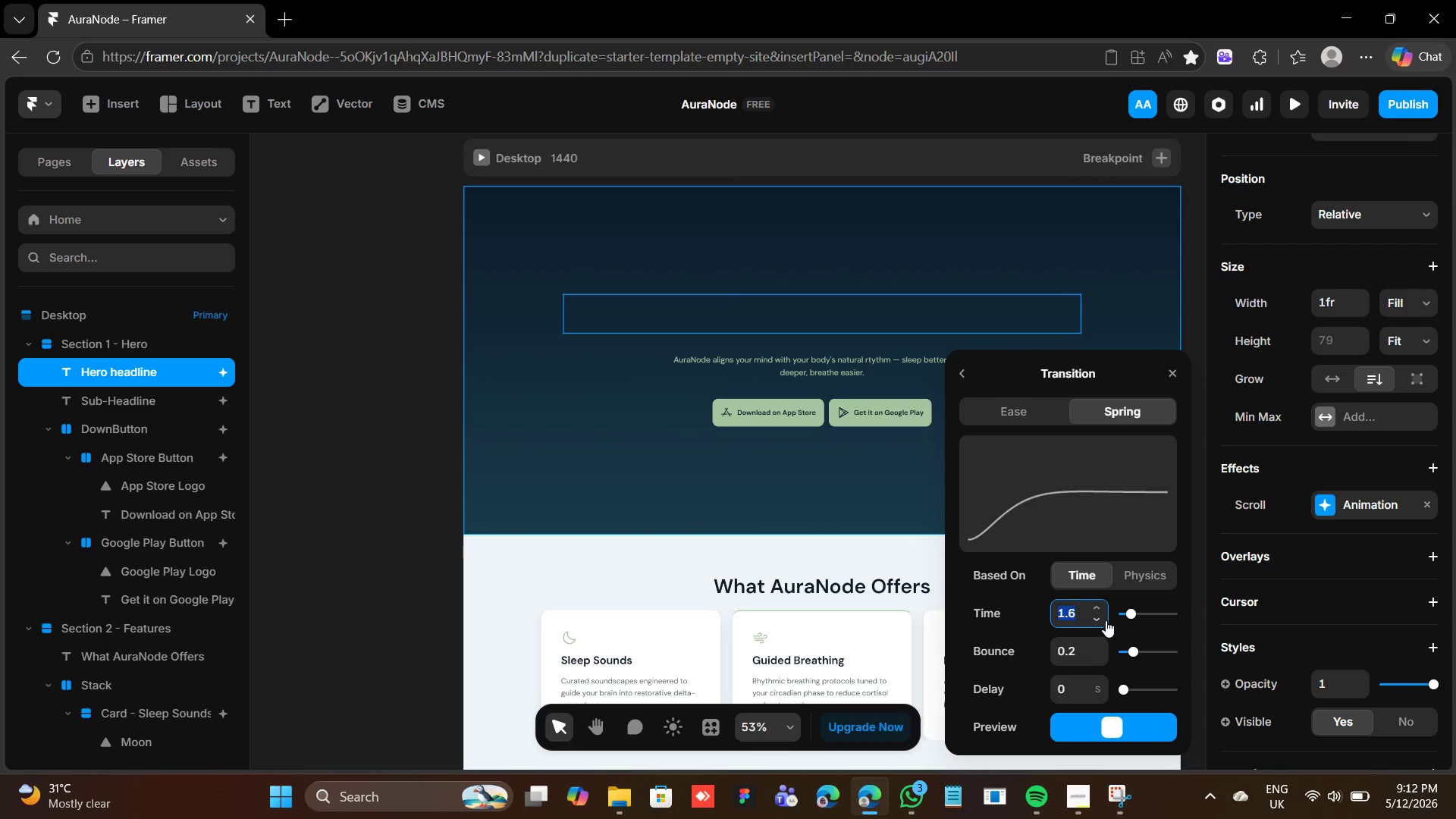 
double_click([1097, 619])
 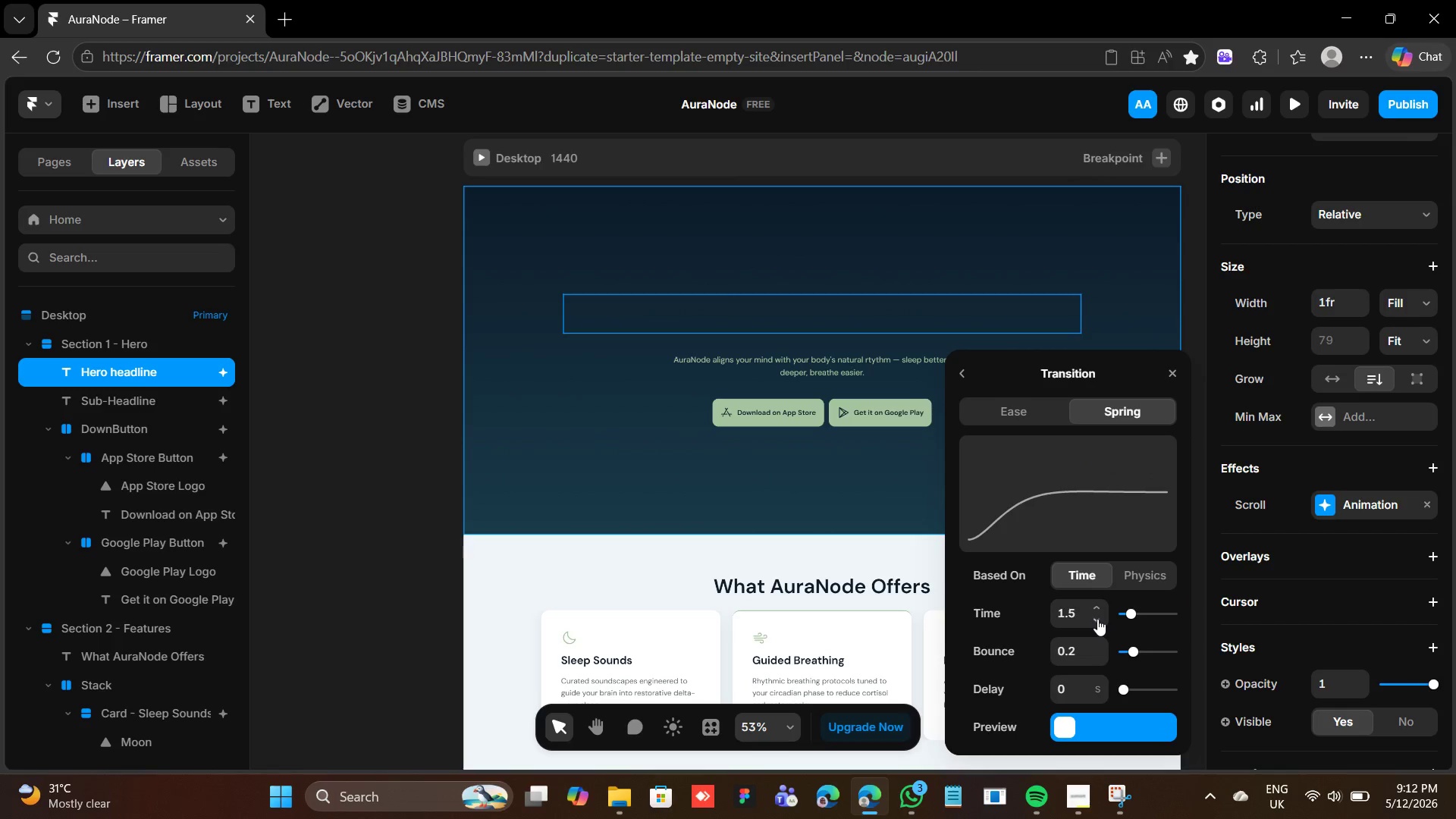 
triple_click([1097, 619])
 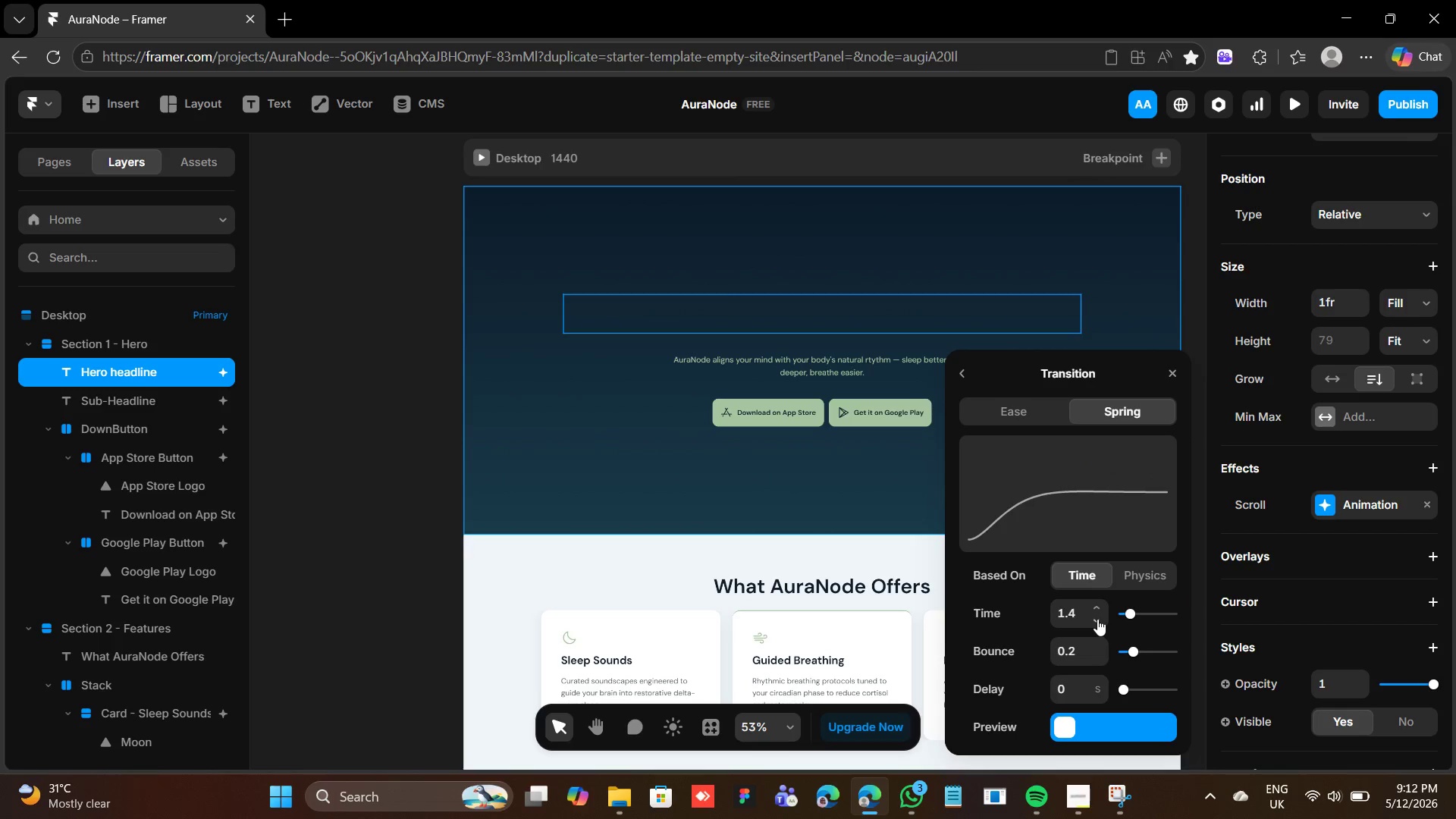 
triple_click([1097, 619])
 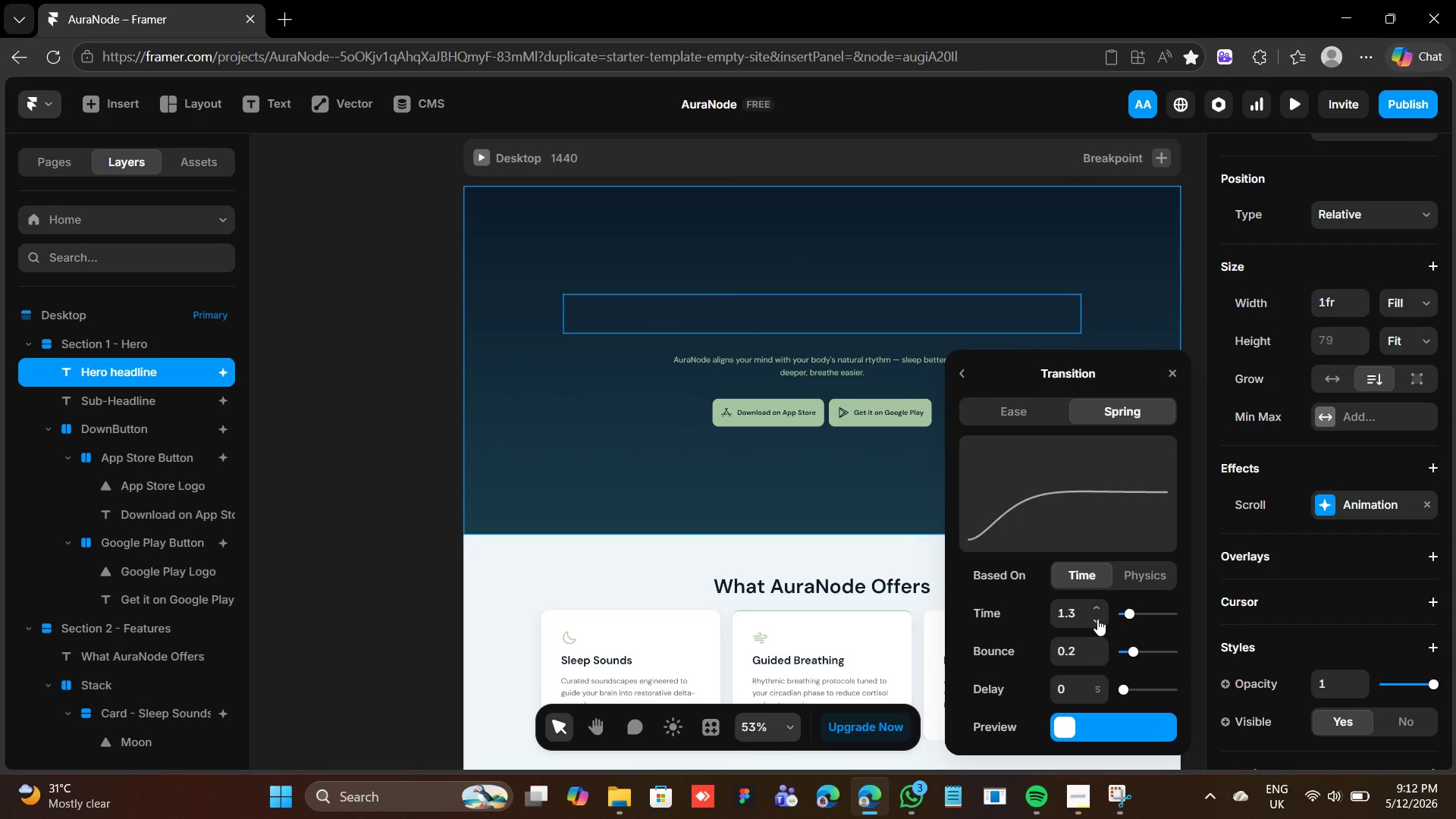 
triple_click([1097, 619])
 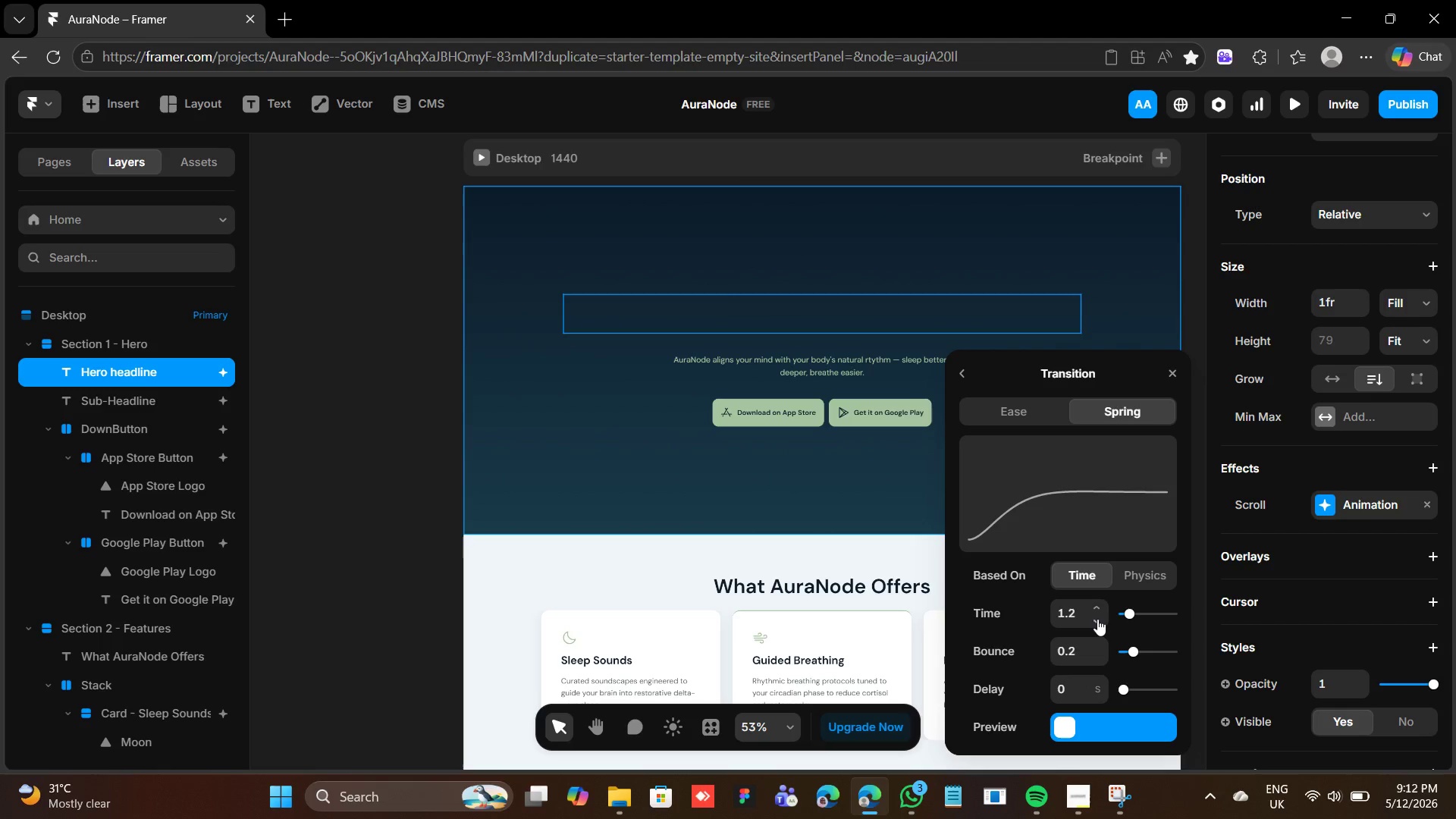 
triple_click([1097, 619])
 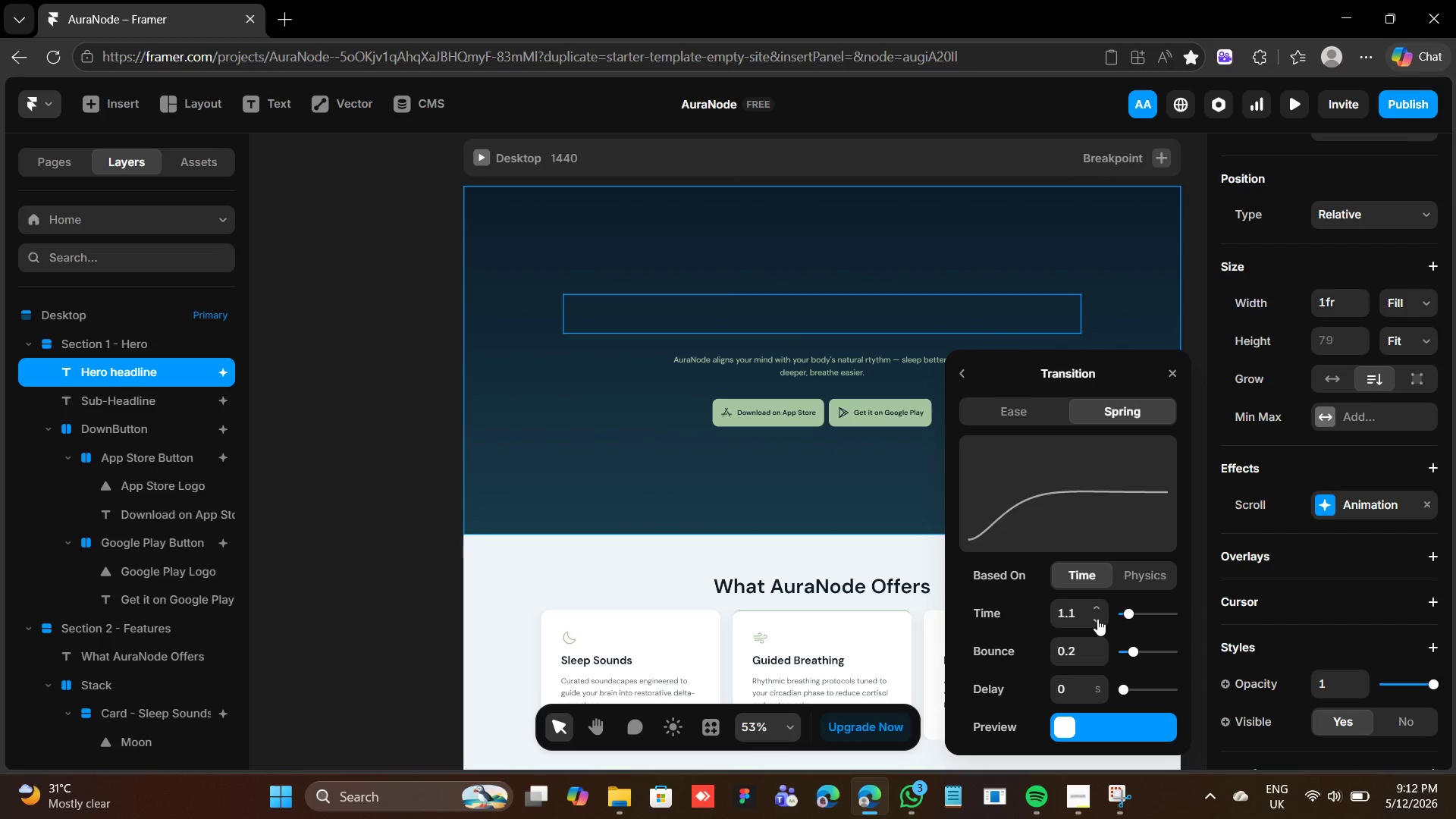 
triple_click([1097, 619])
 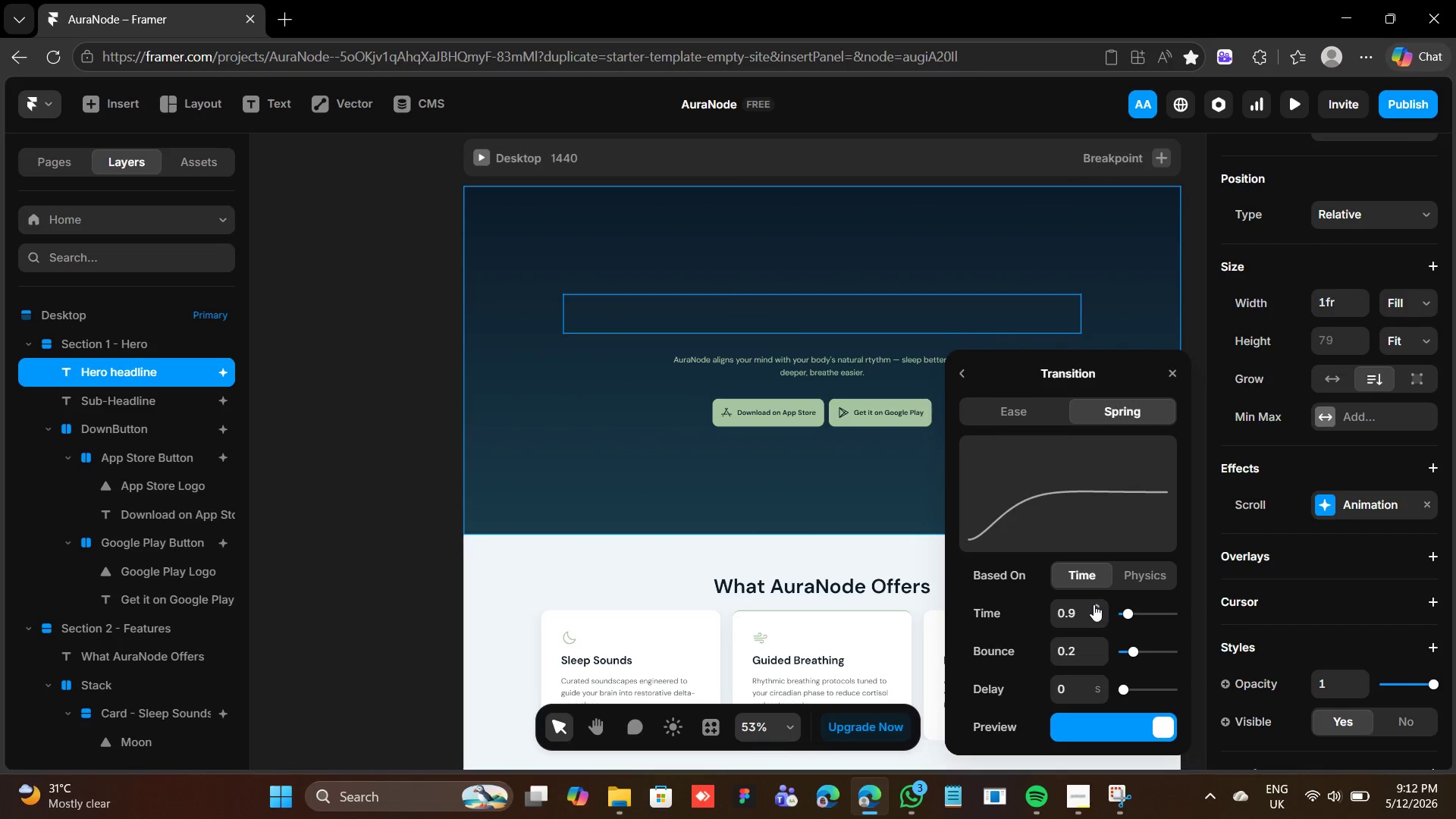 
wait(5.05)
 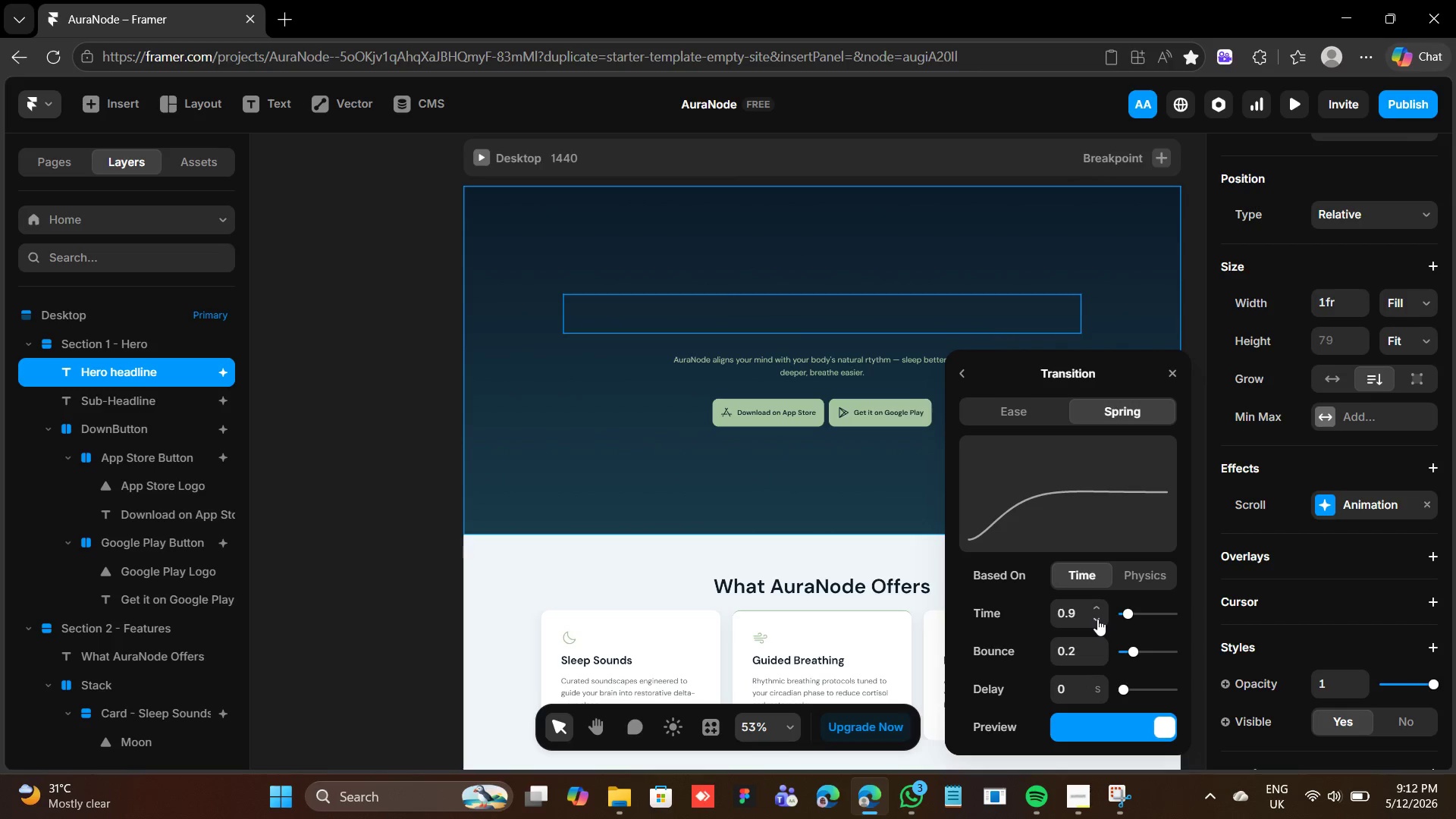 
left_click([966, 379])
 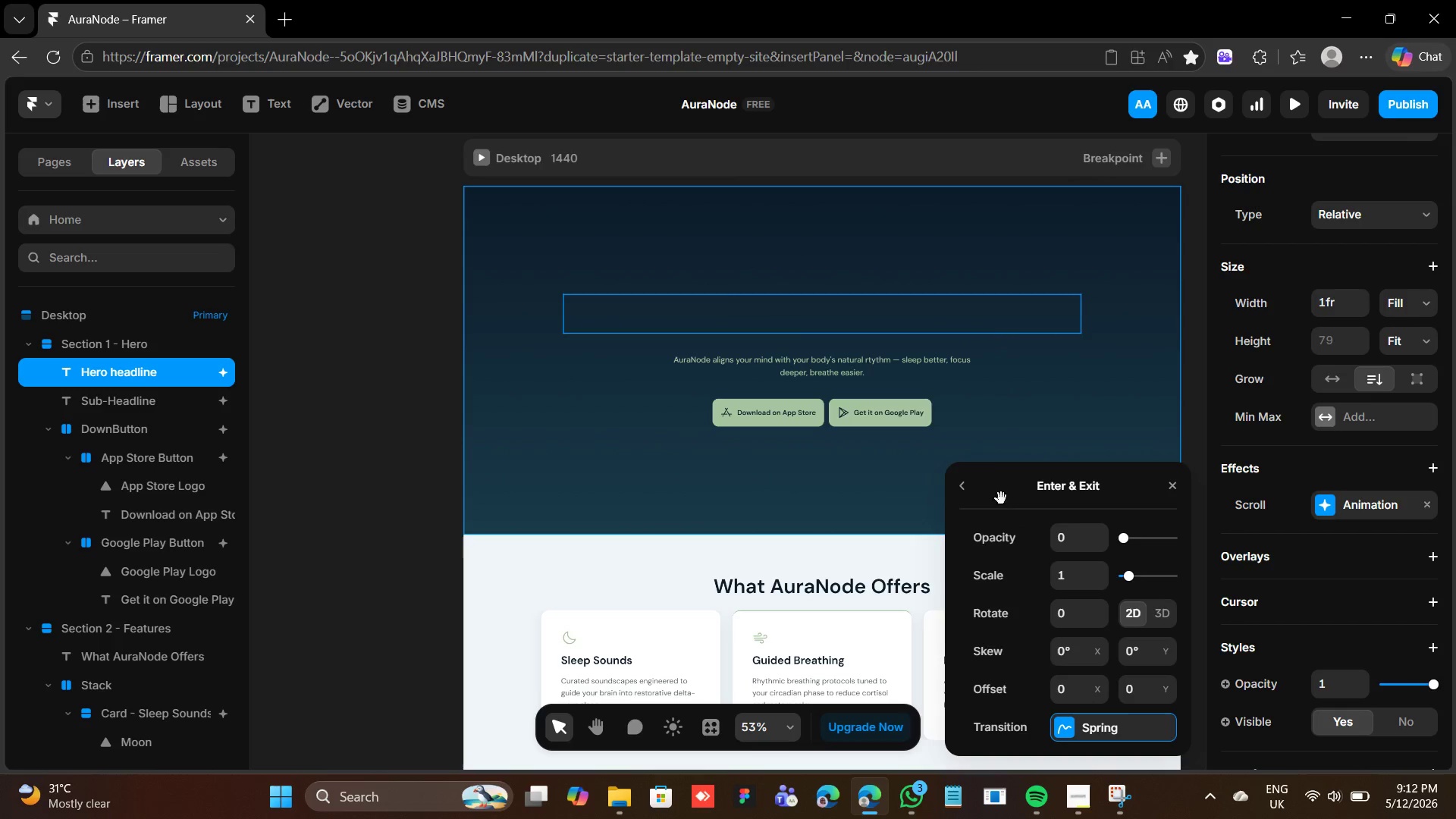 
left_click([965, 476])
 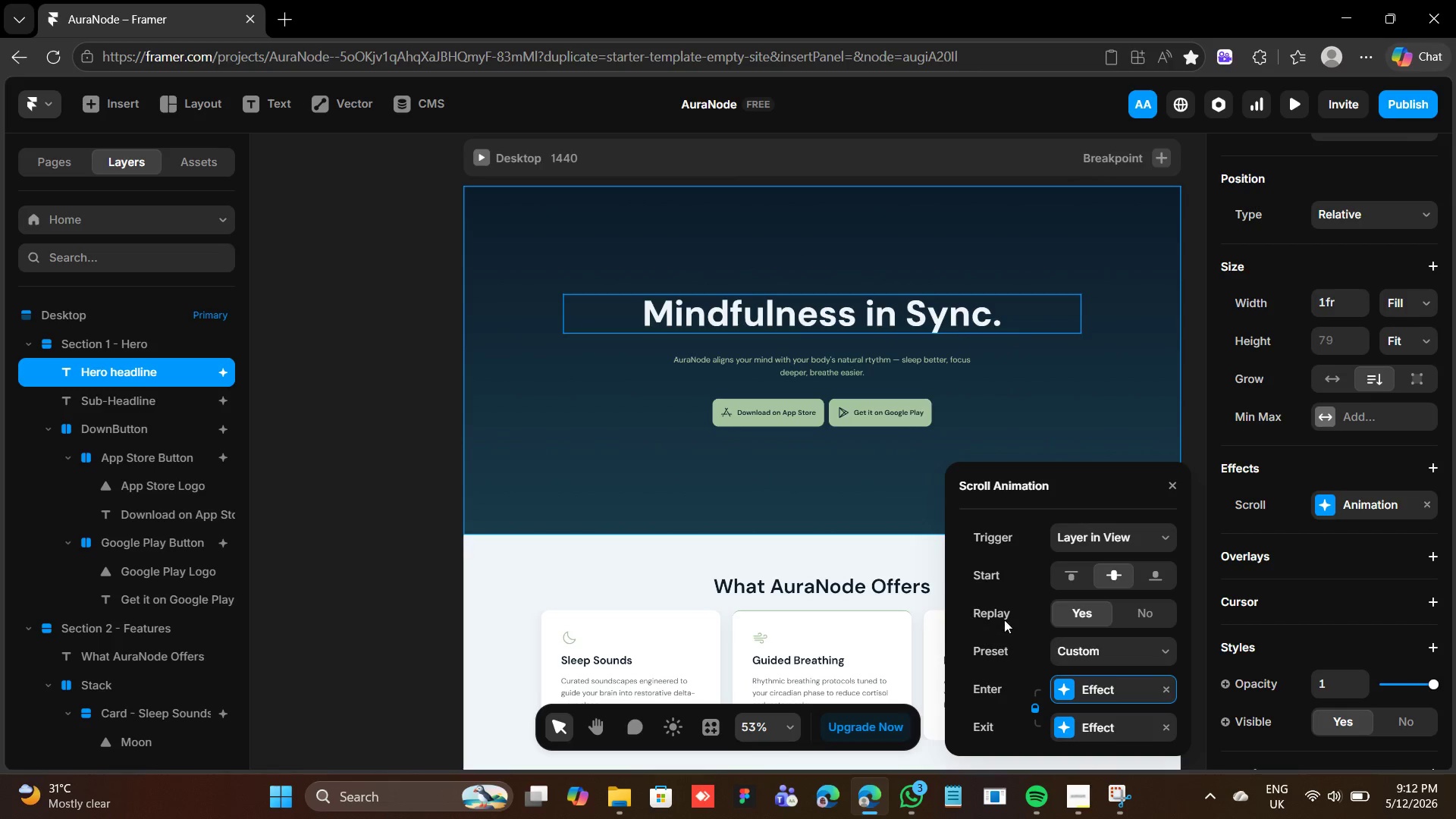 
left_click([1090, 657])
 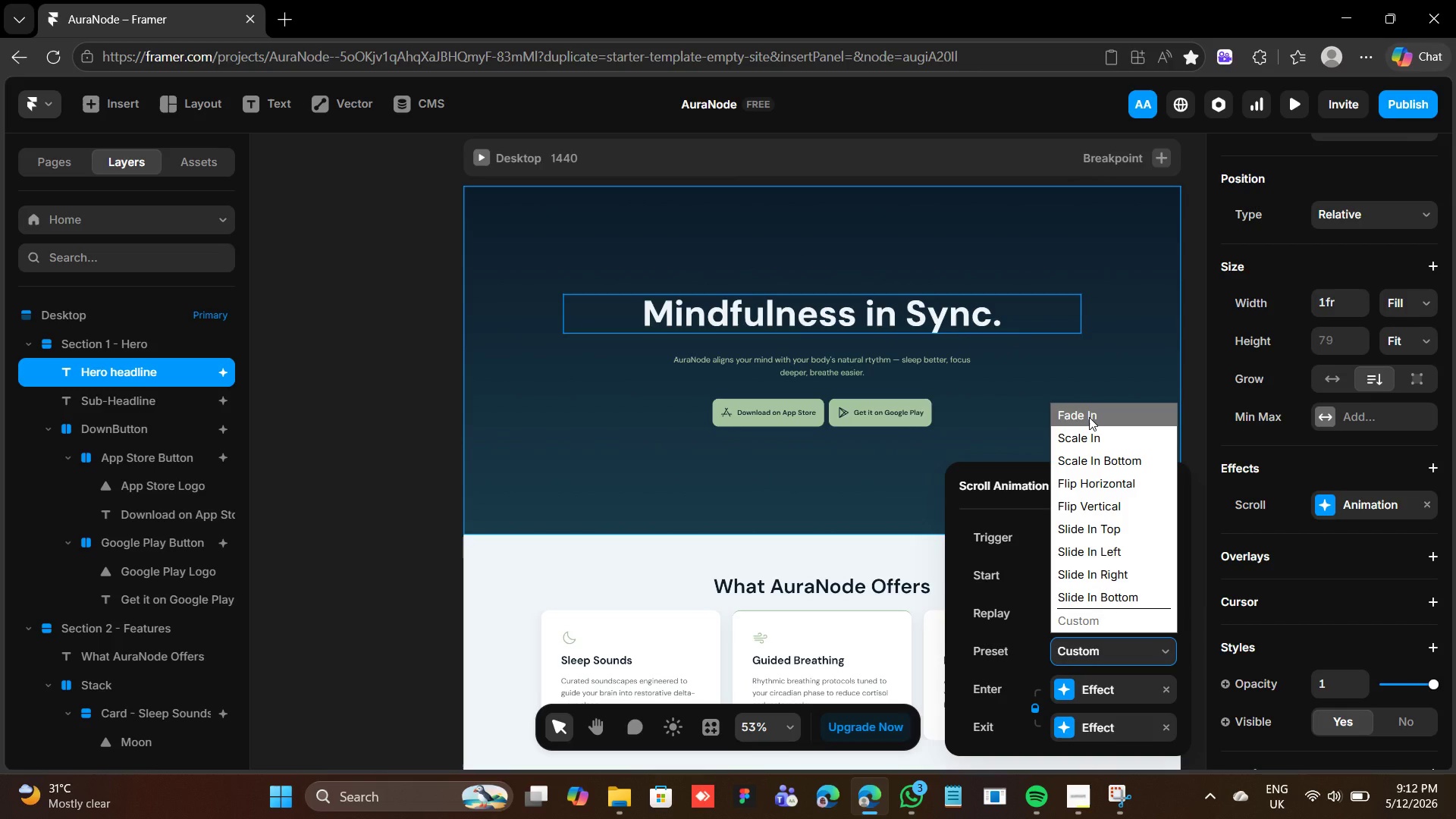 
left_click([1089, 417])
 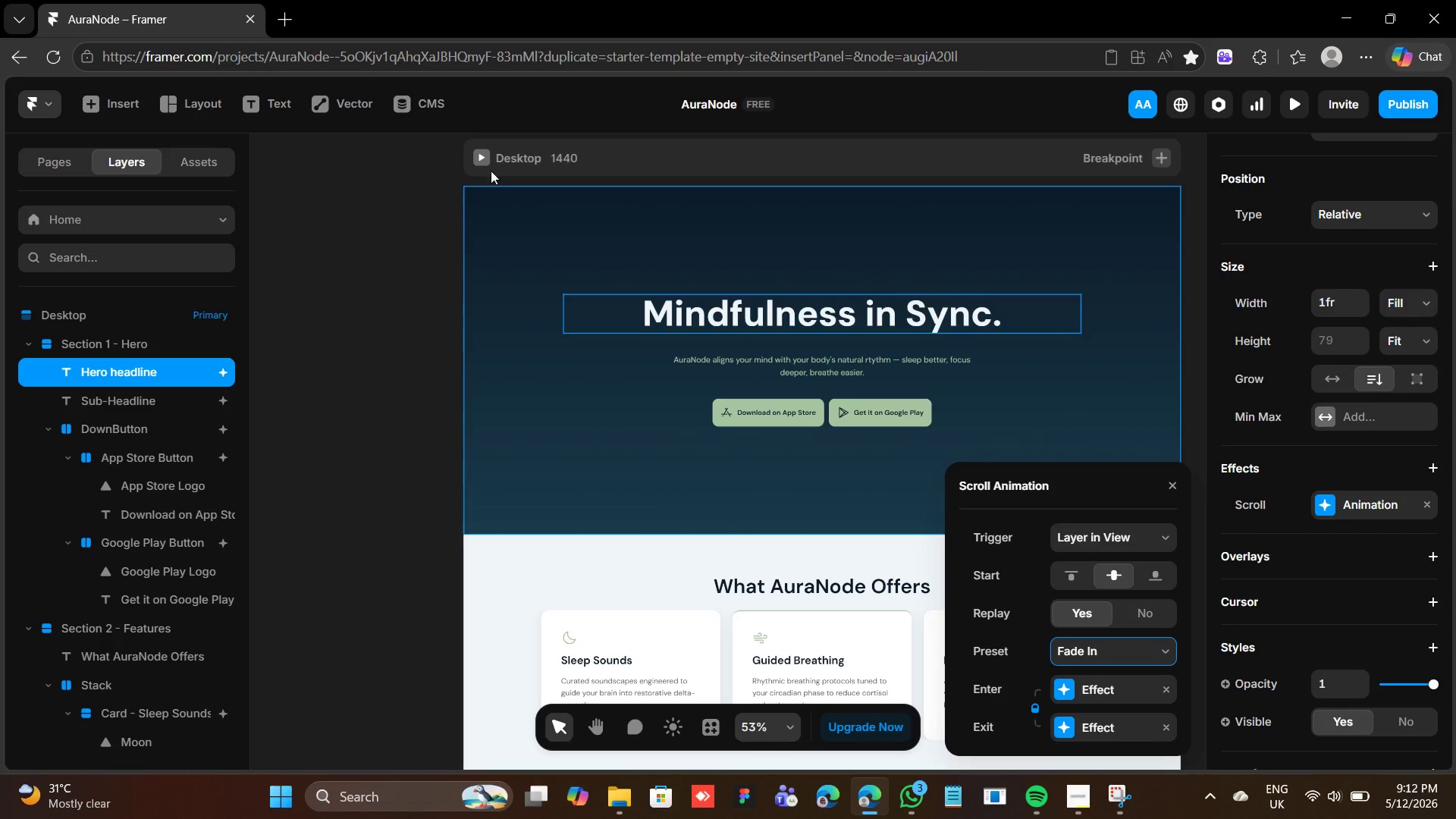 
left_click([482, 152])
 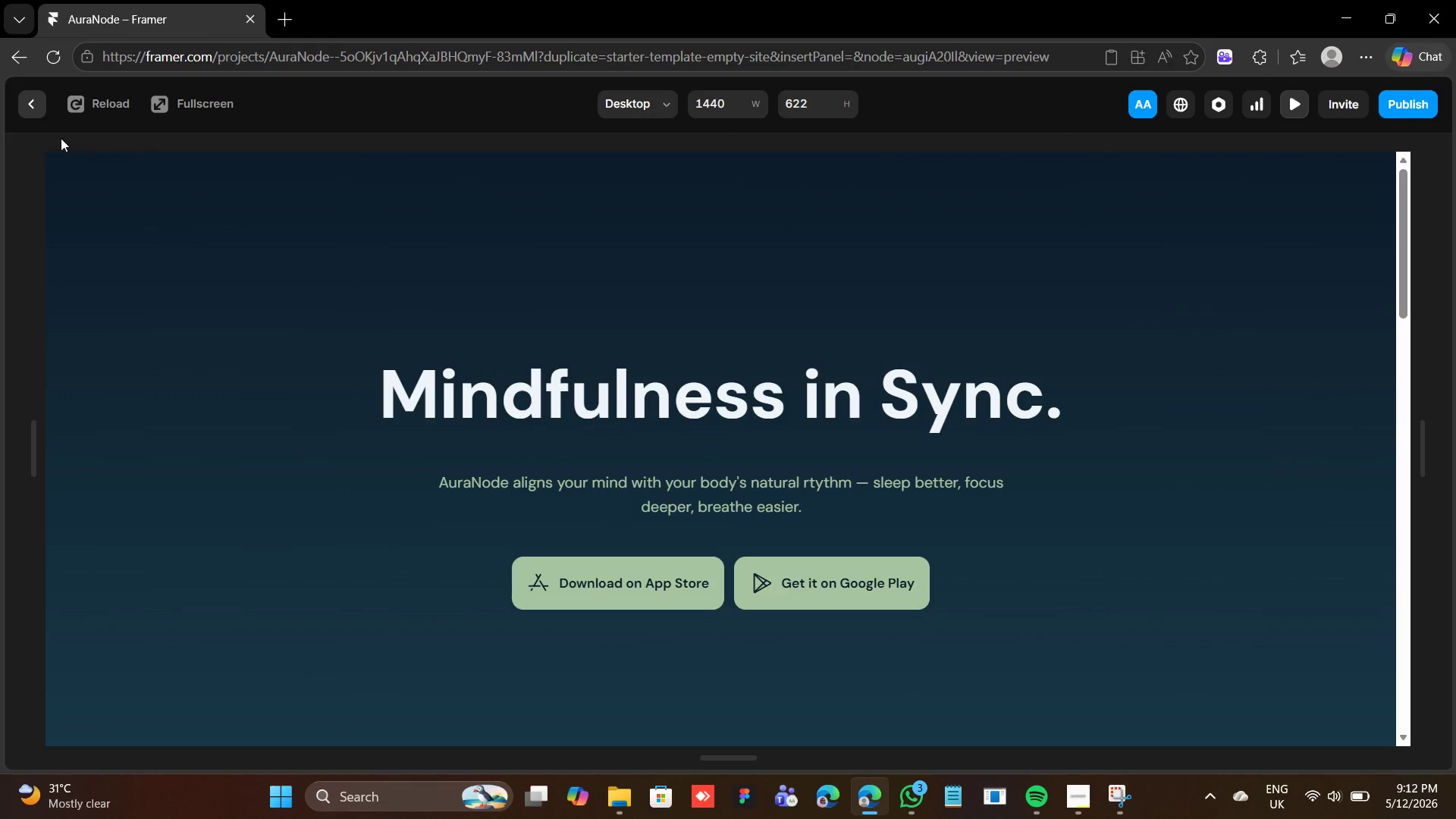 
left_click([80, 118])
 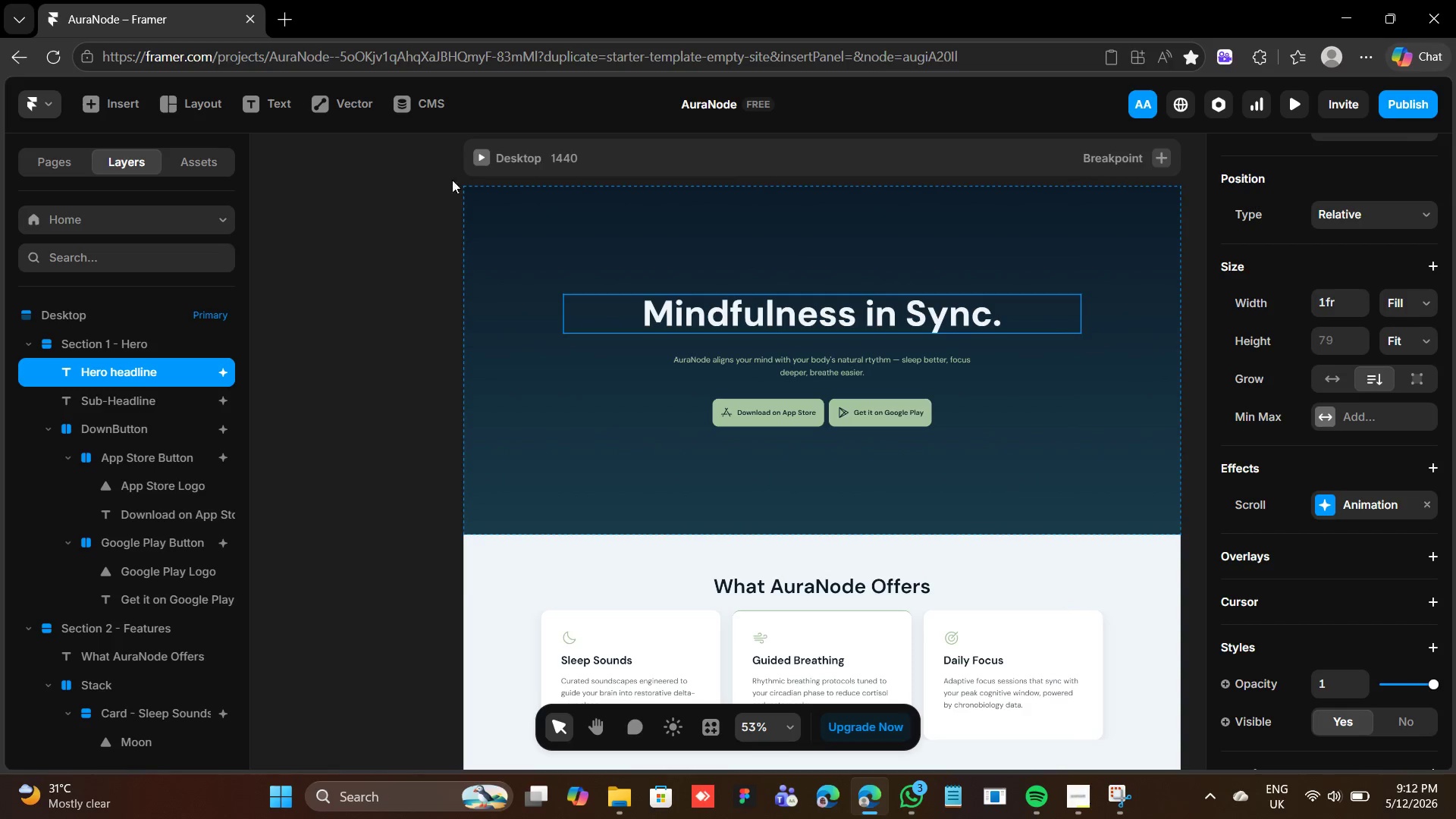 
left_click([485, 153])
 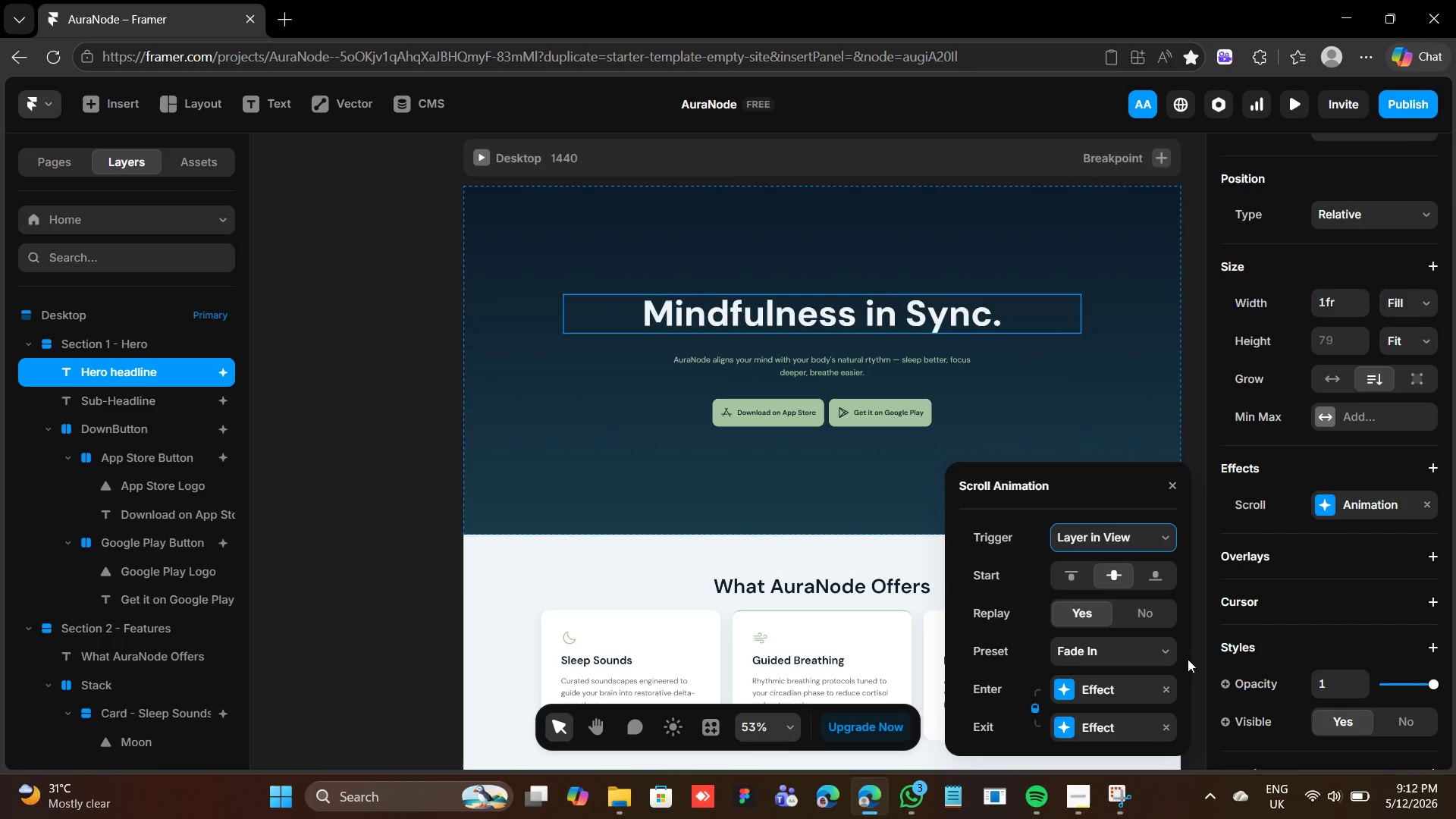 
wait(5.59)
 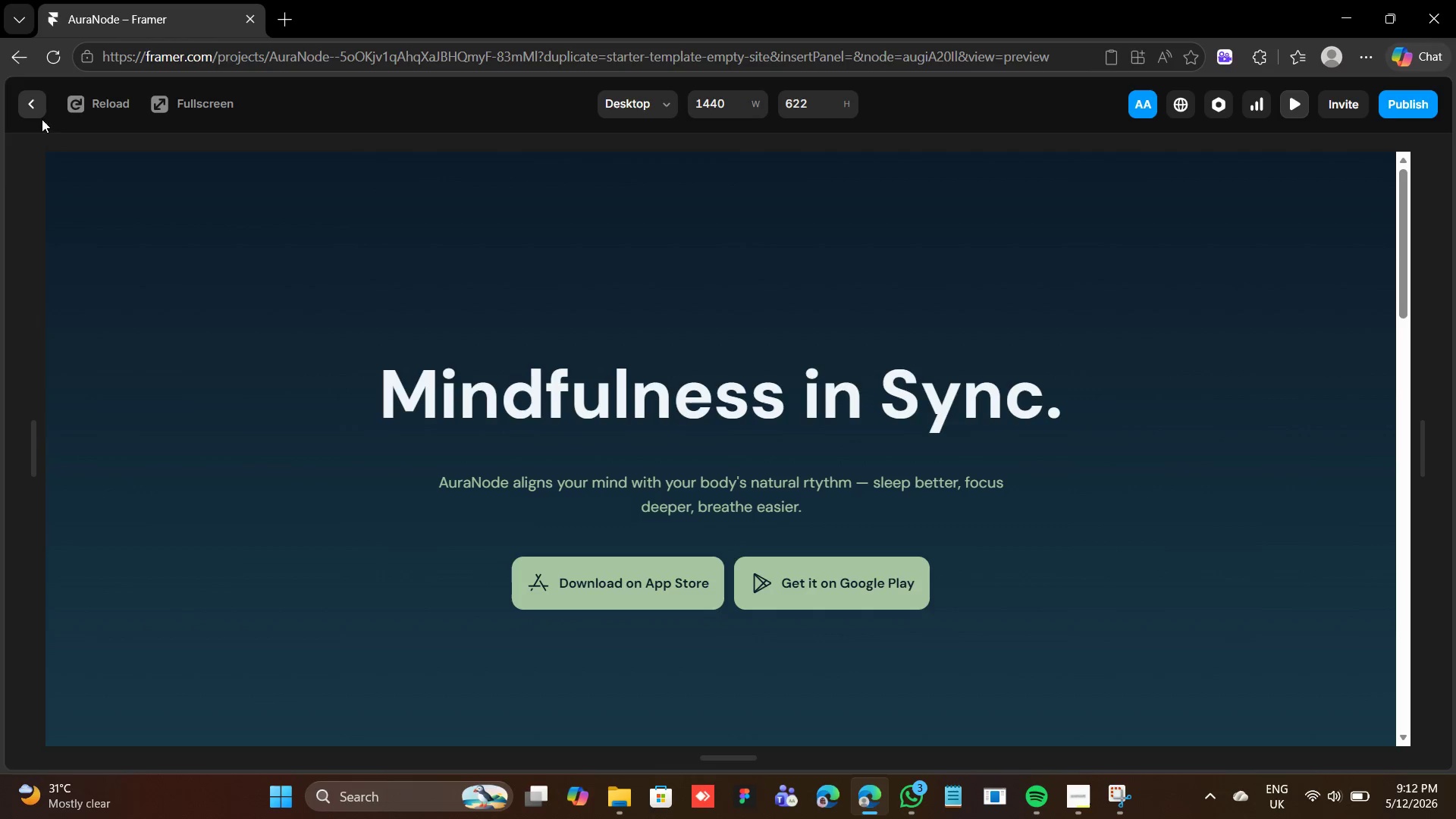 
left_click([1104, 651])
 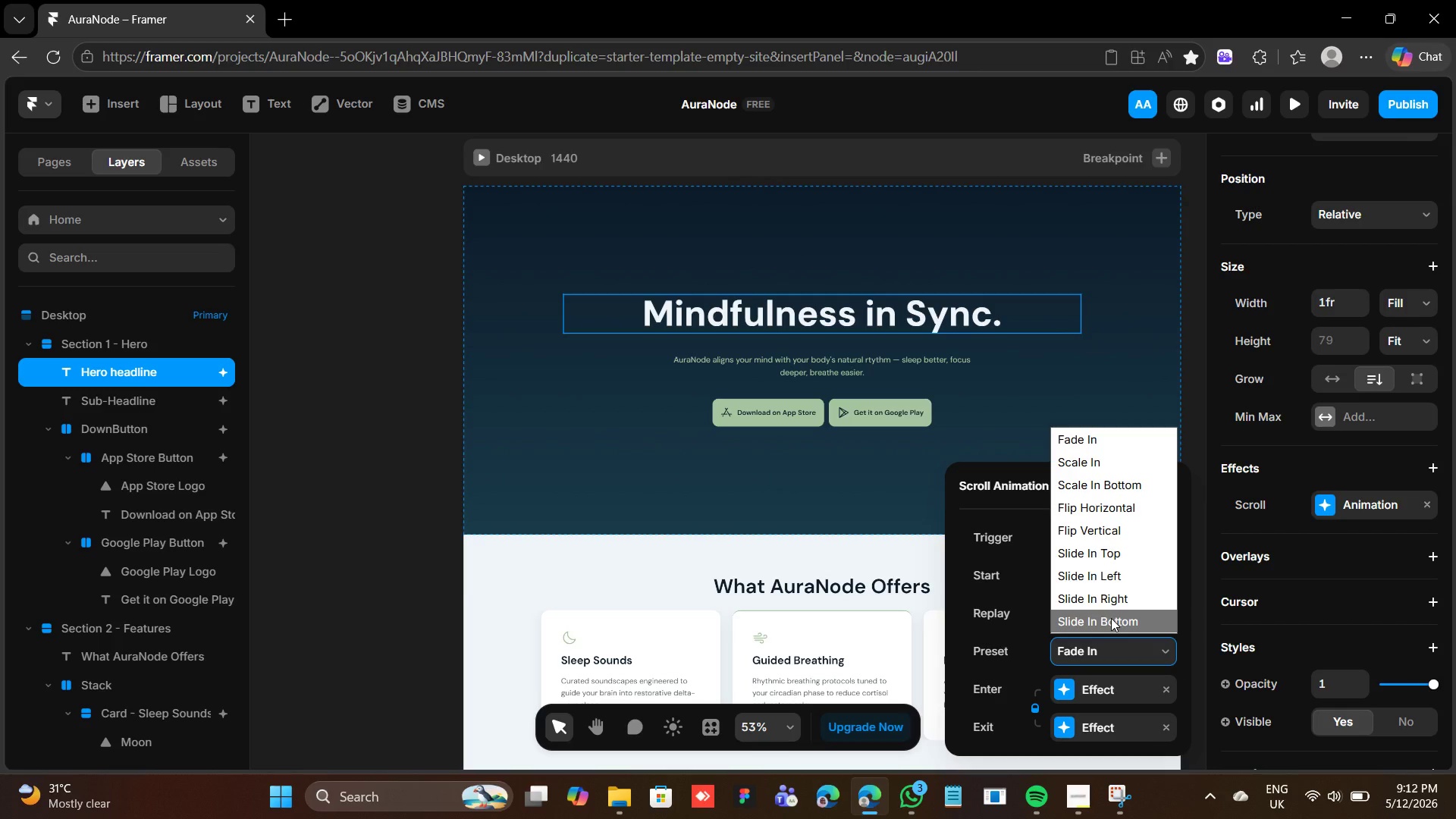 
left_click([1094, 648])
 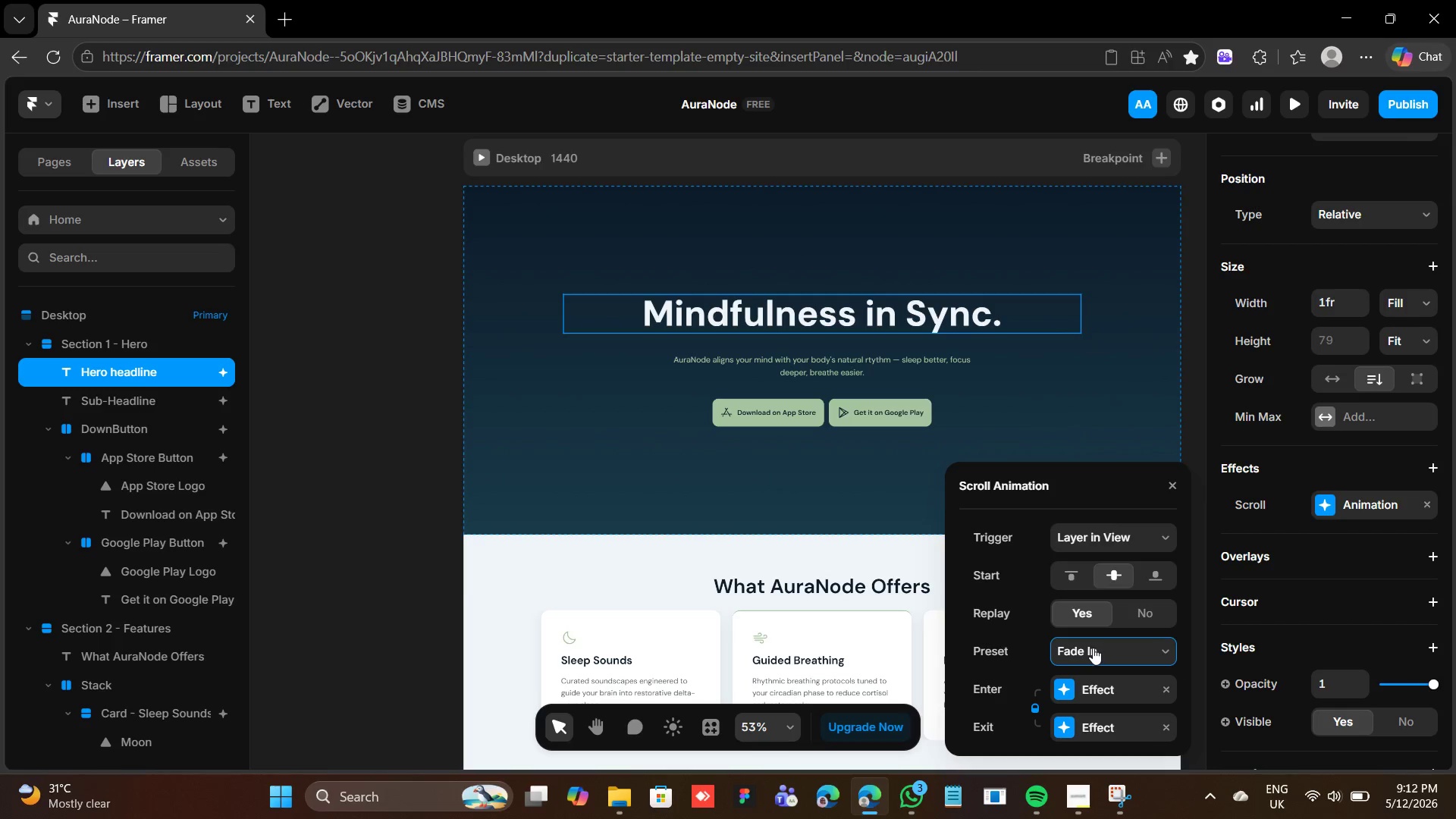 
left_click([1093, 647])
 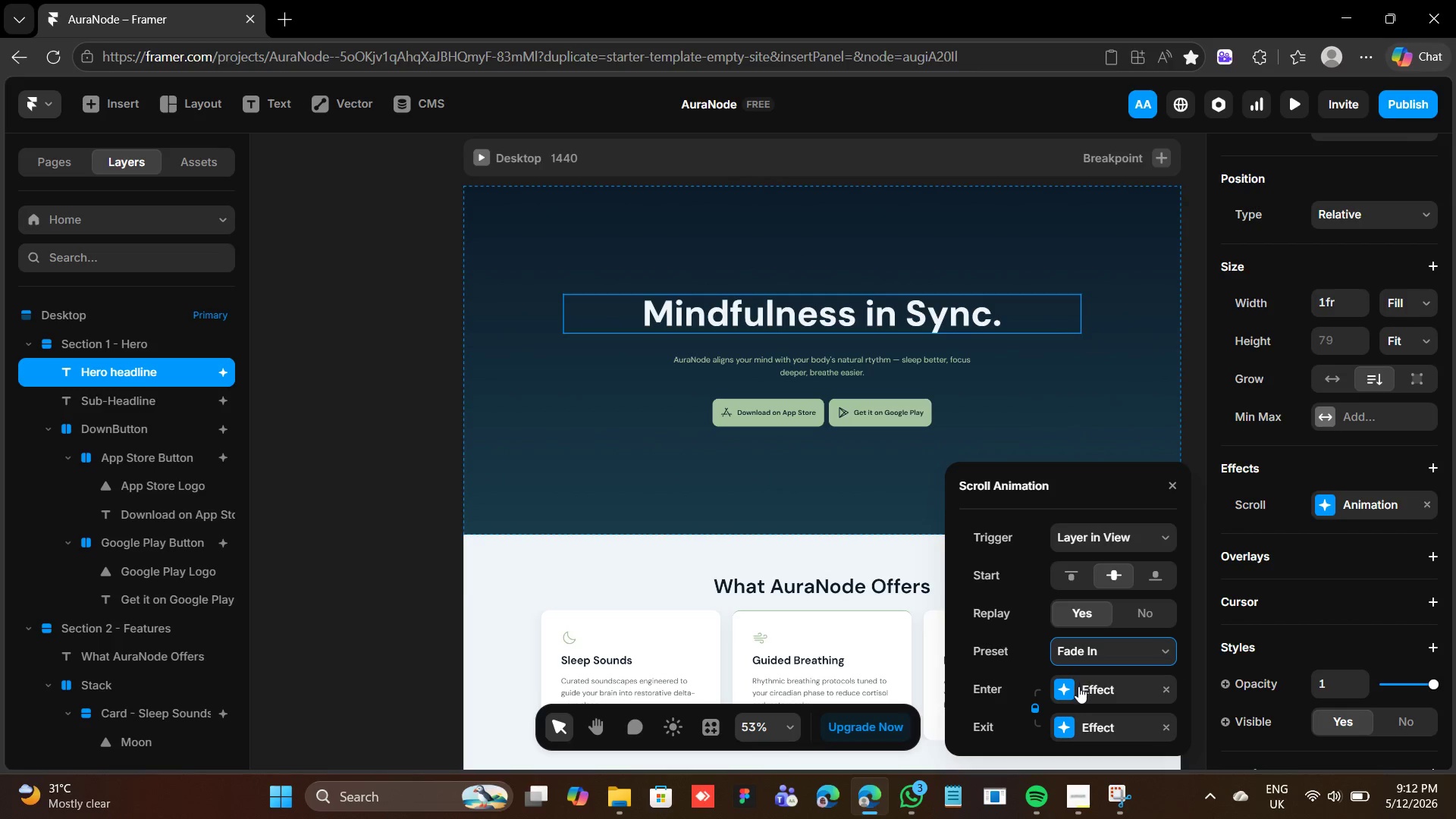 
left_click([1055, 689])
 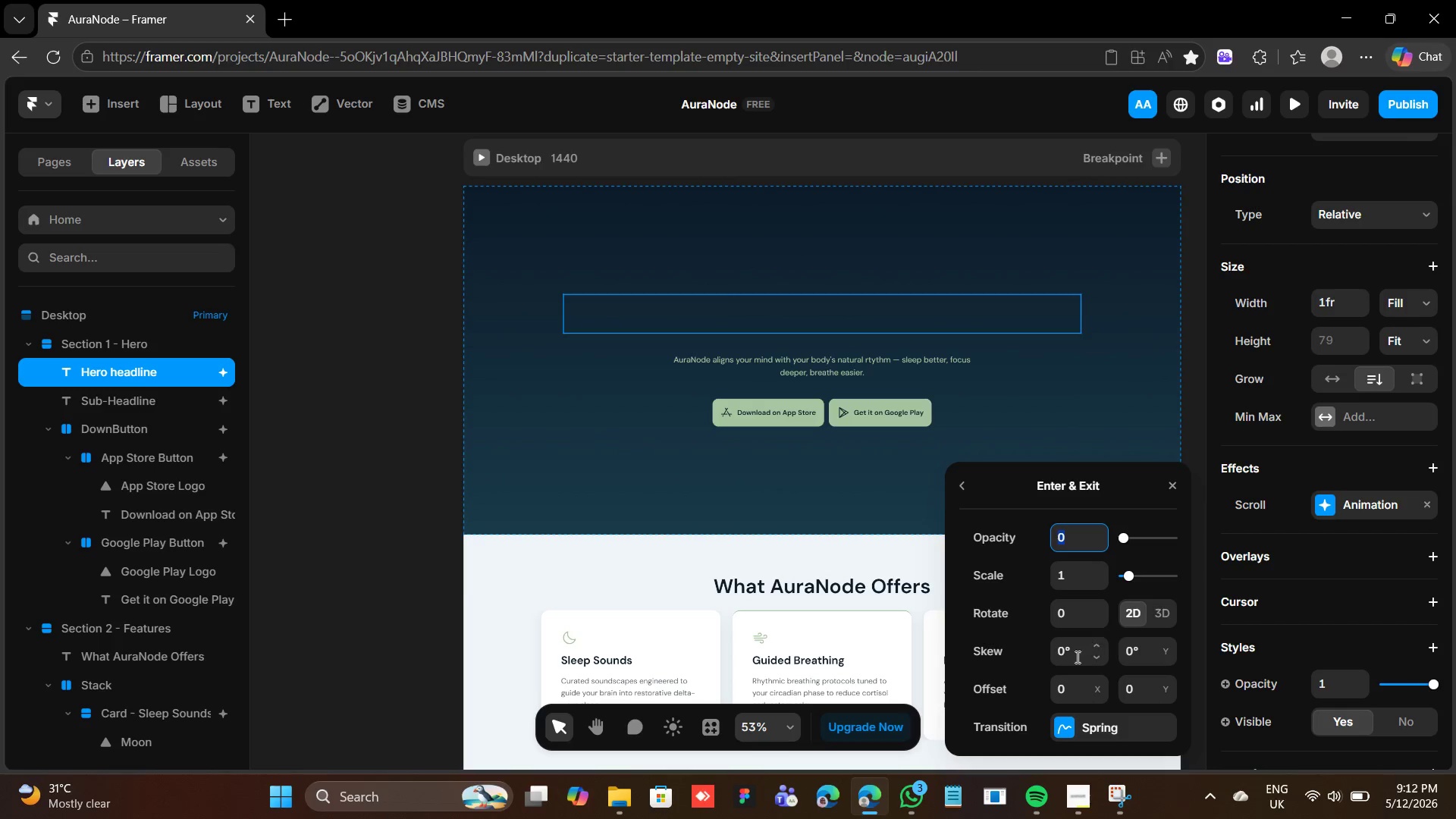 
left_click([1061, 726])
 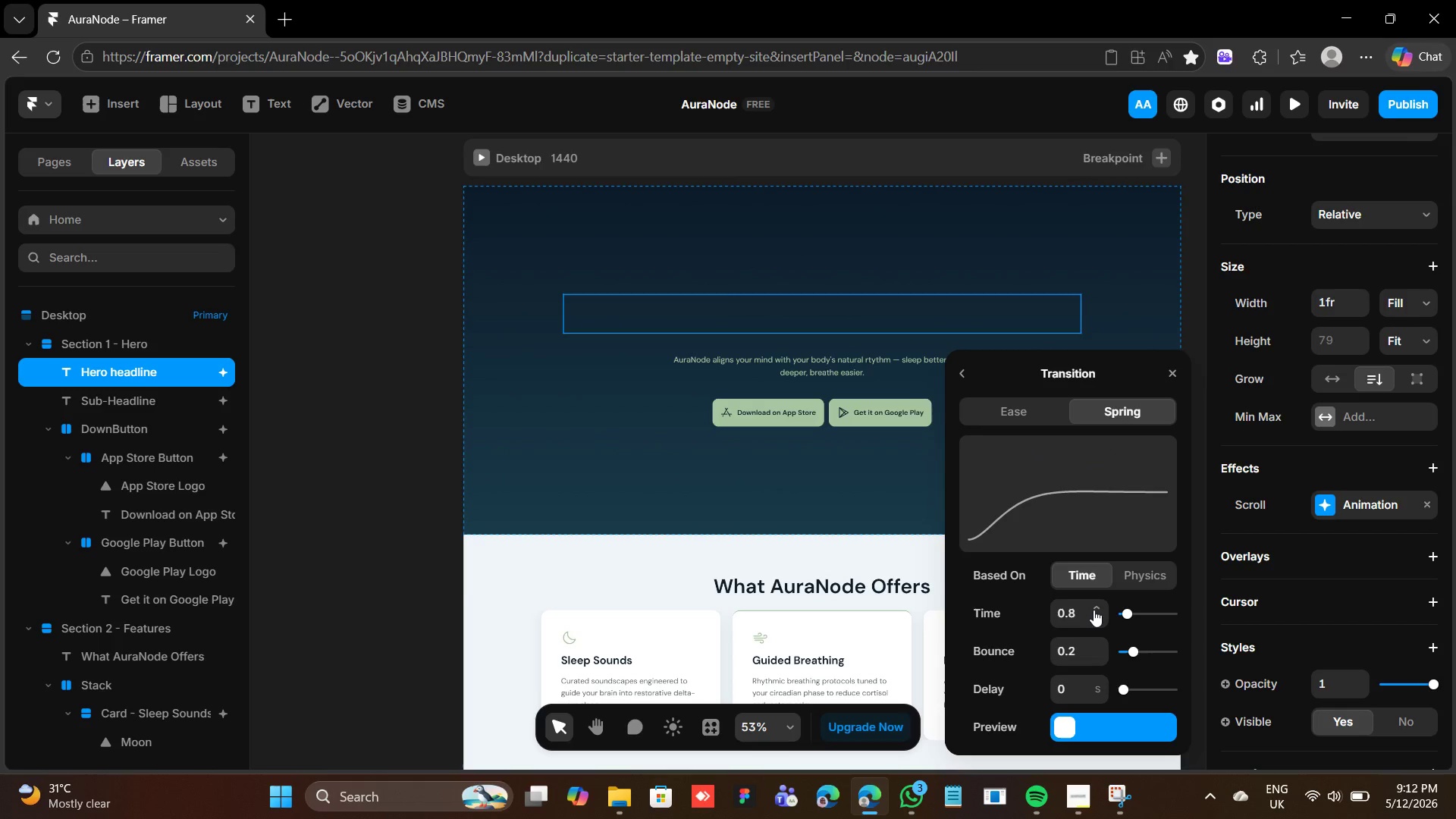 
left_click([1094, 607])
 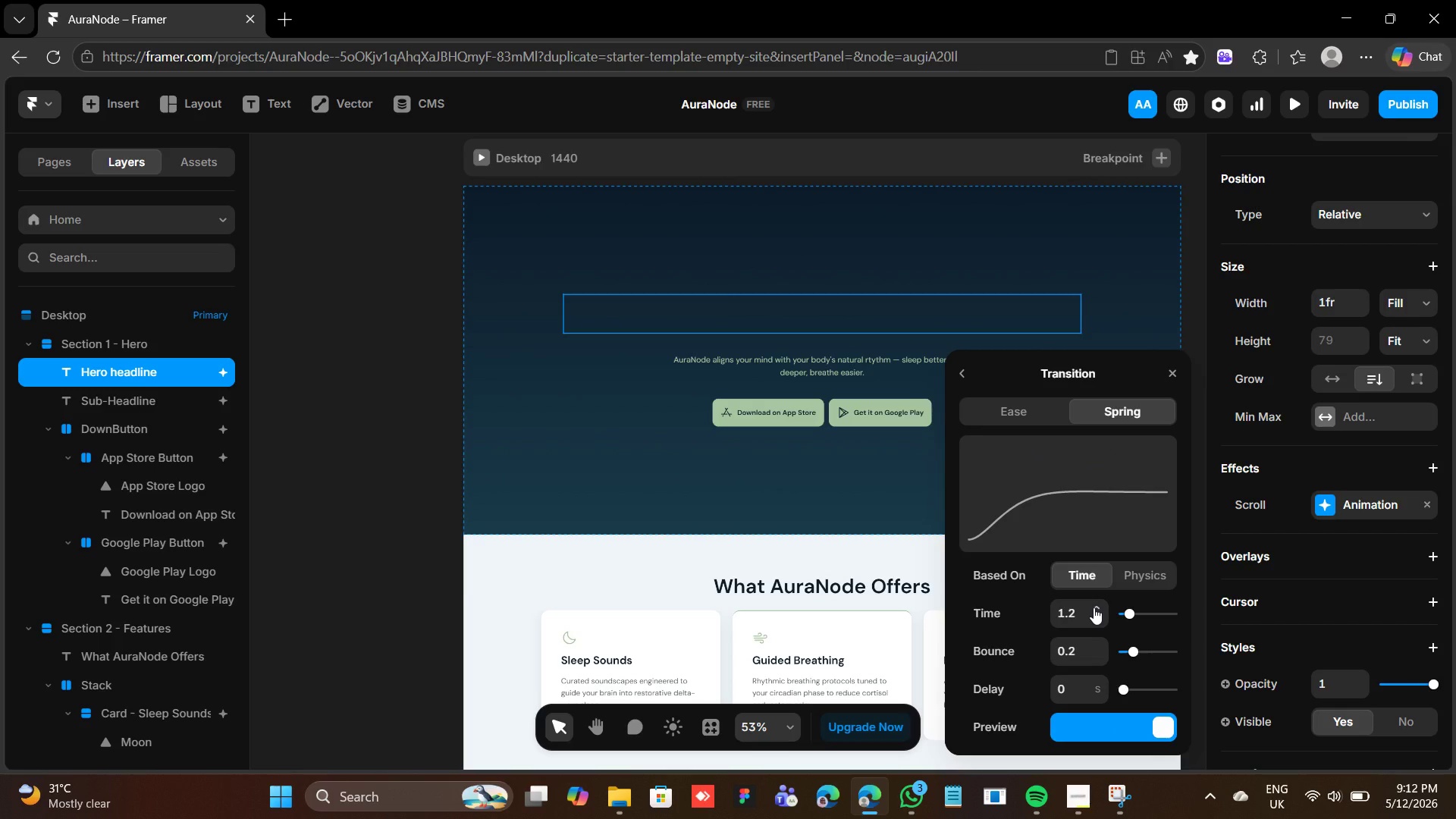 
left_click([1094, 602])
 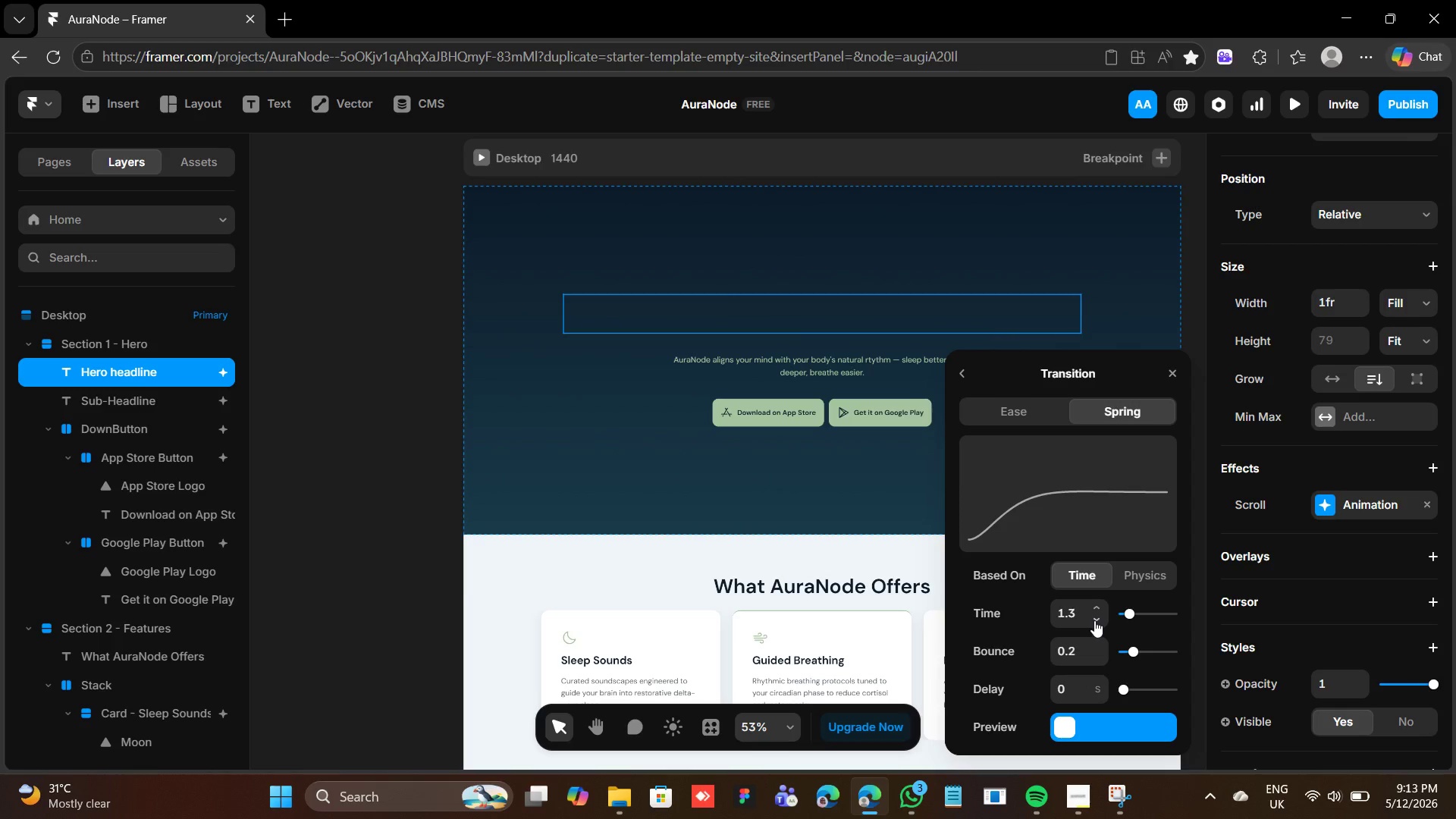 
double_click([1094, 616])
 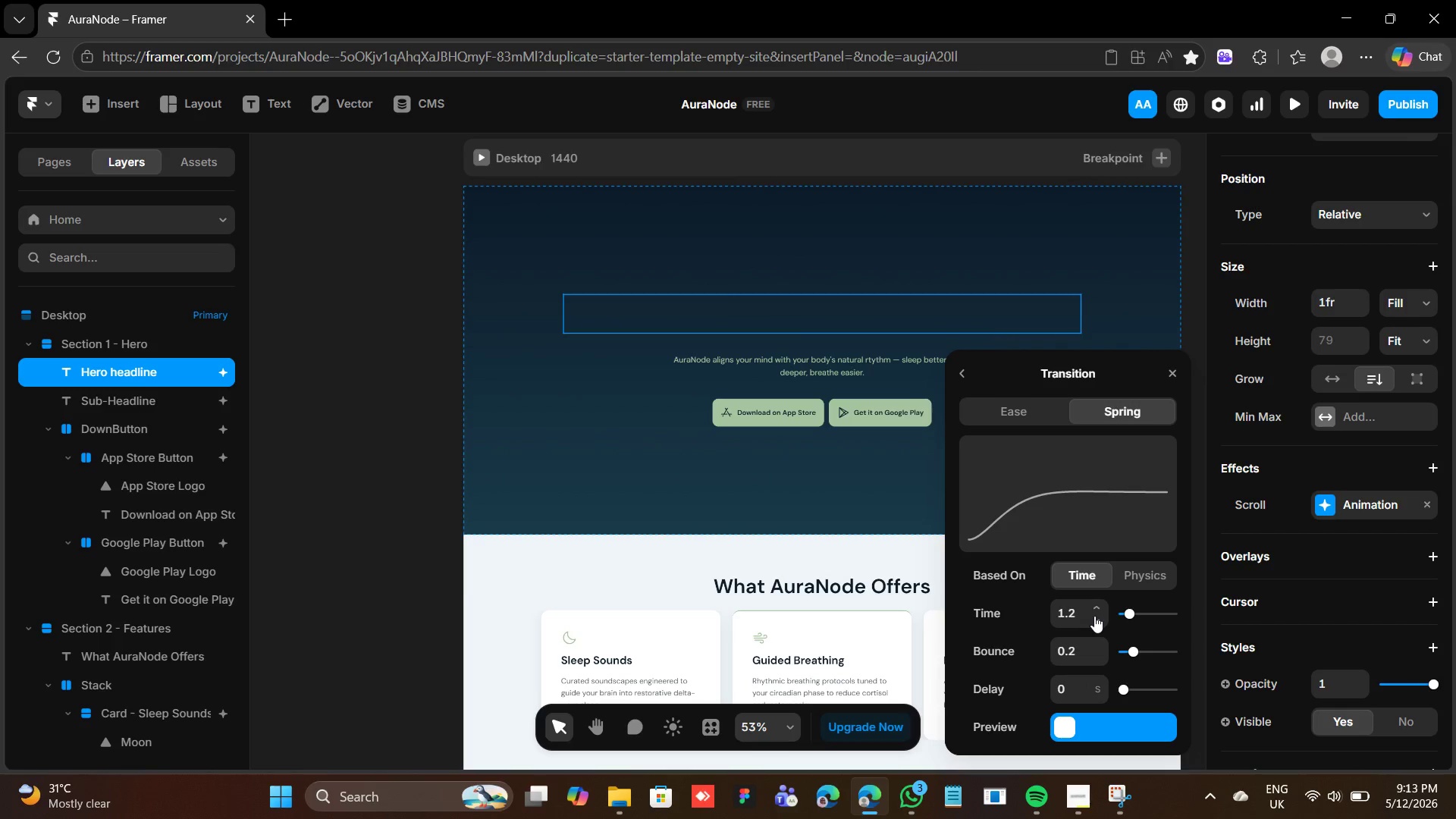 
triple_click([1094, 616])
 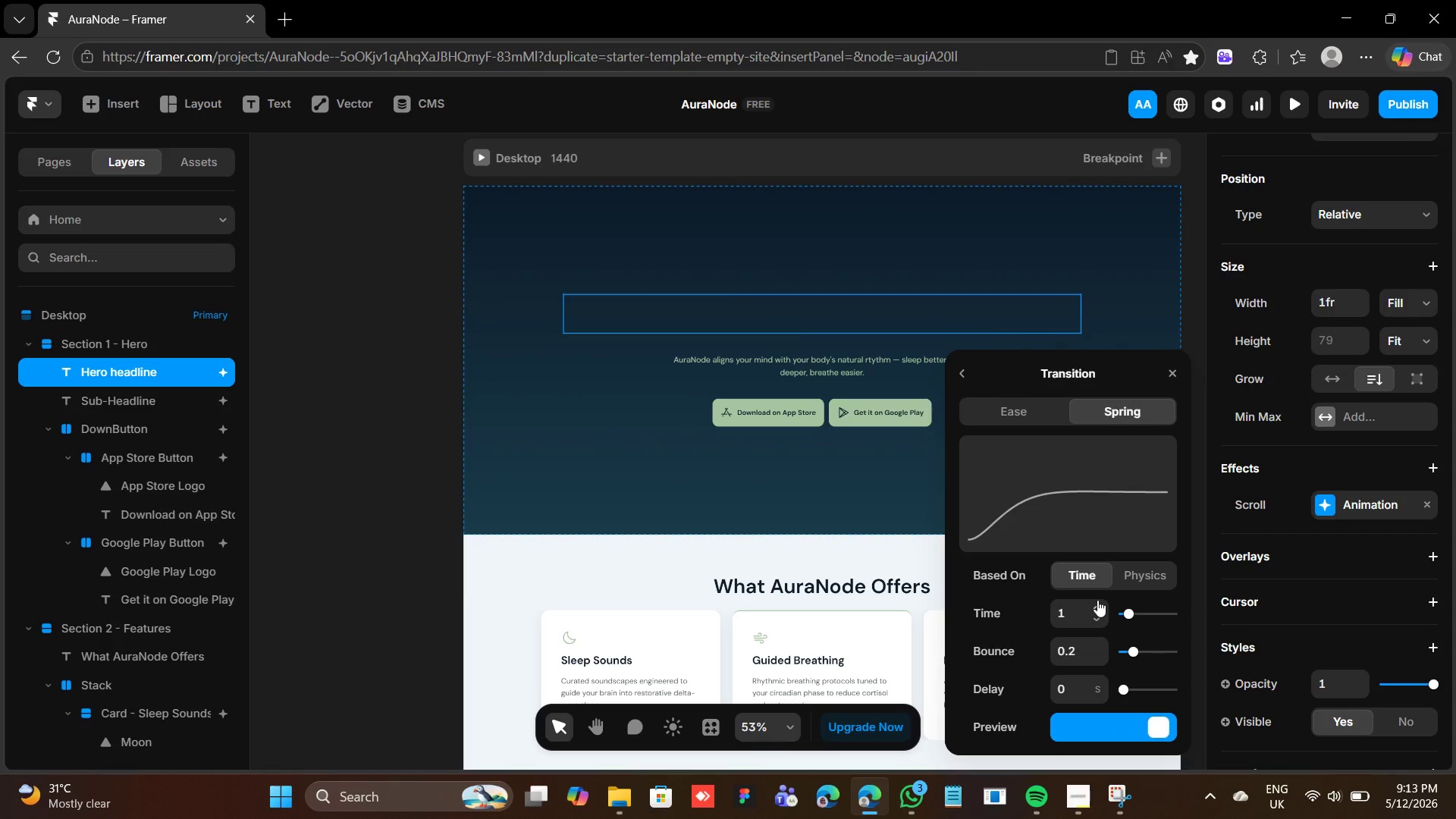 
double_click([1097, 600])
 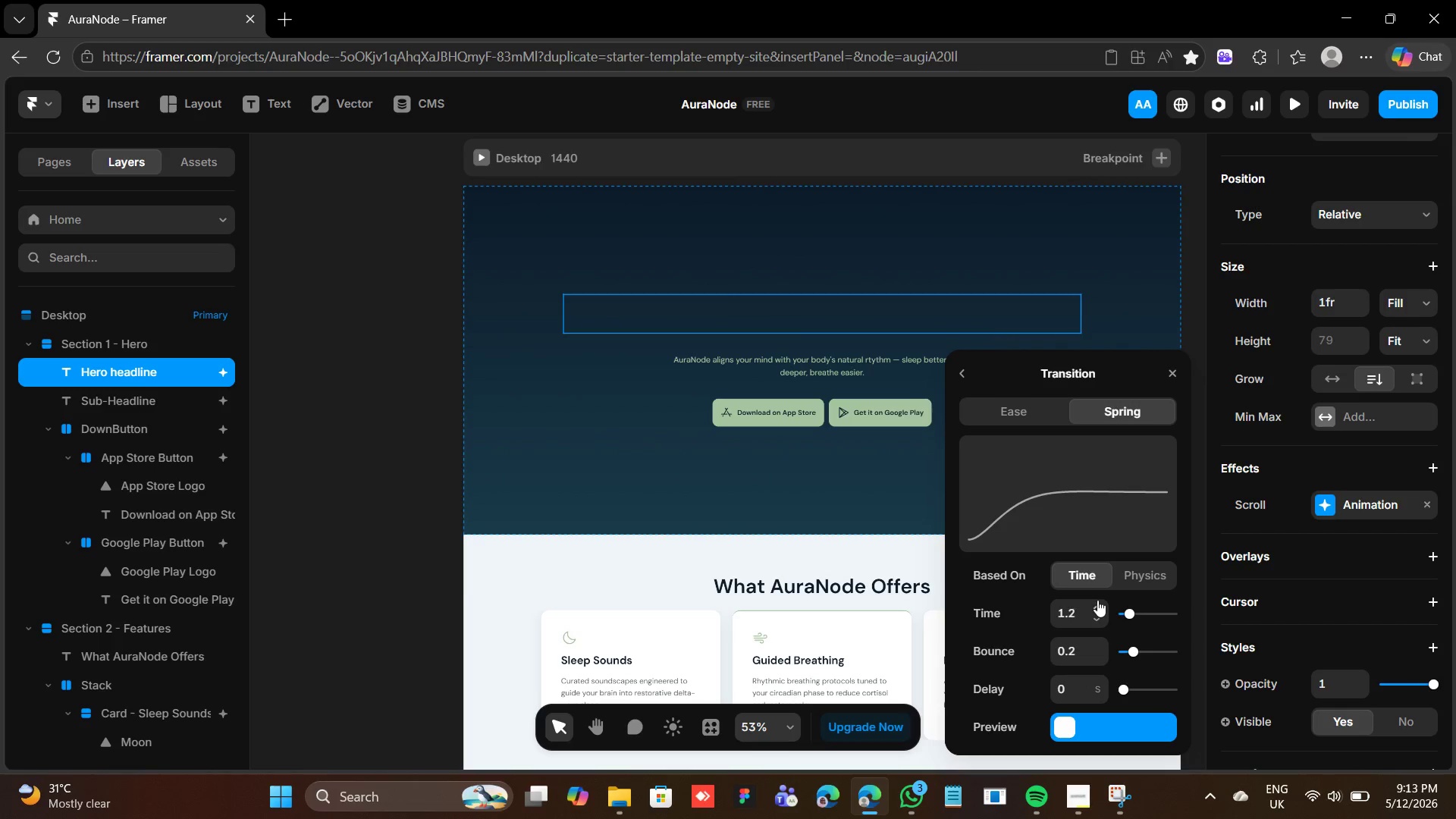 
triple_click([1097, 600])
 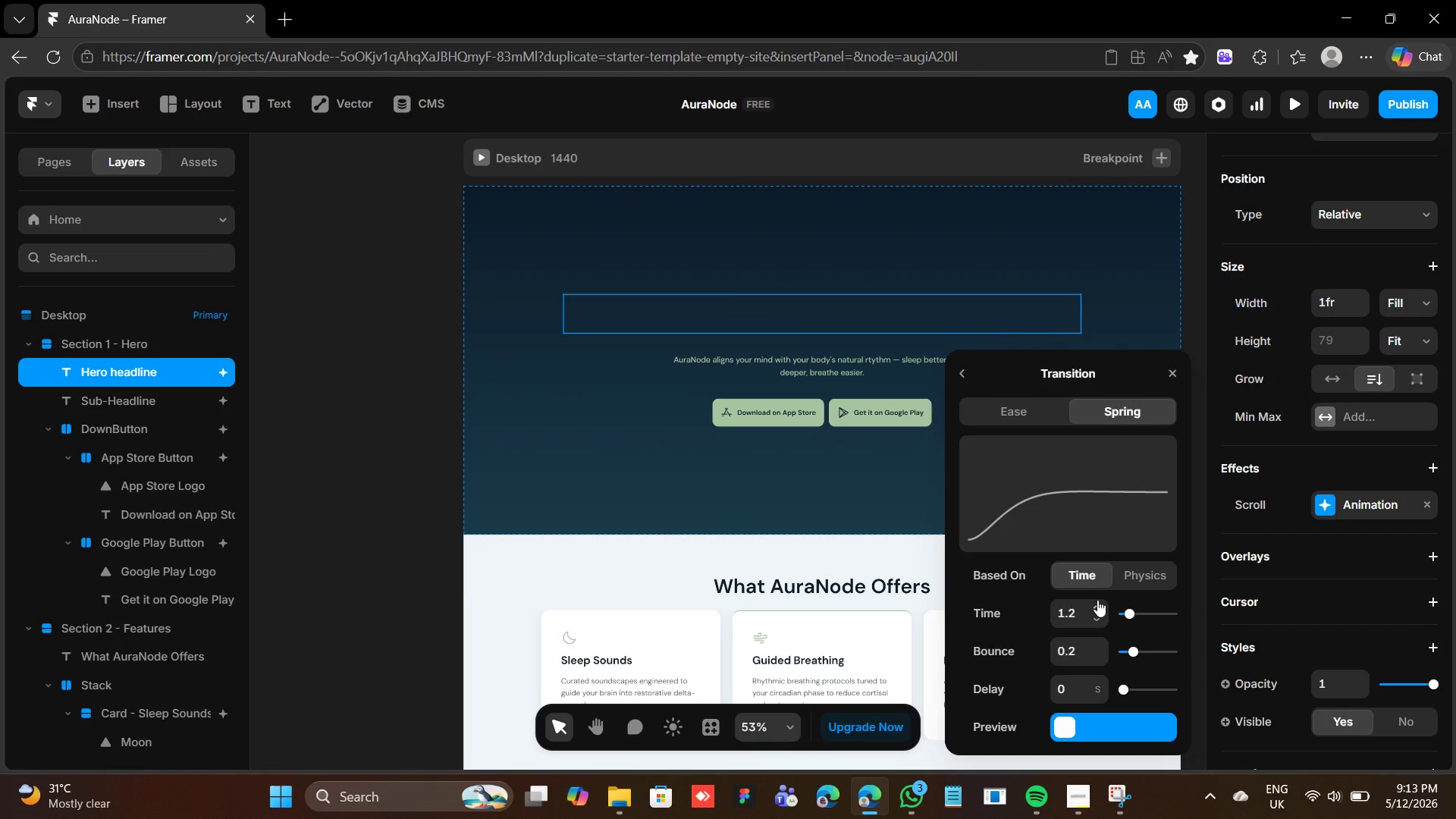 
triple_click([1097, 600])
 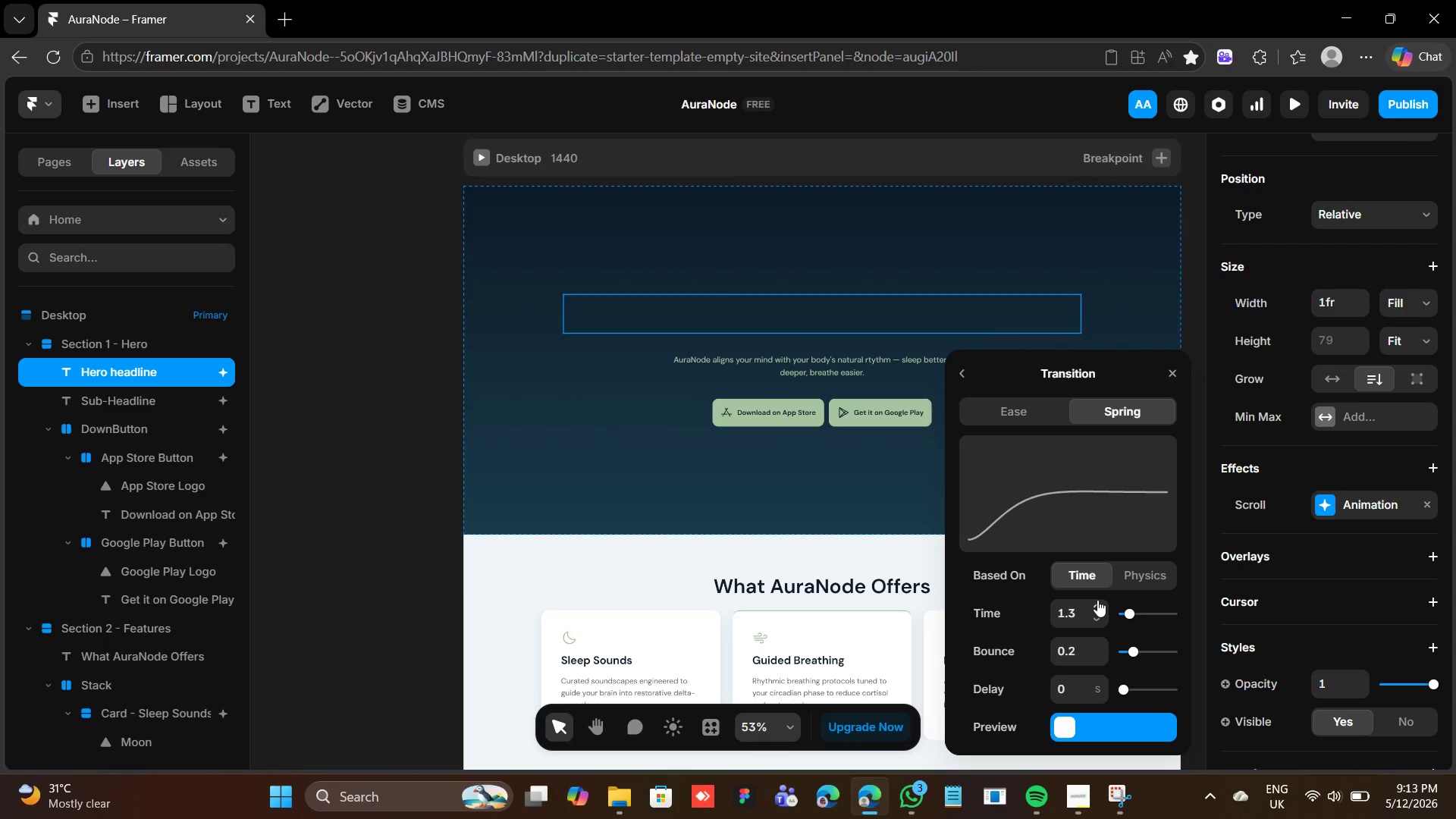 
triple_click([1097, 600])
 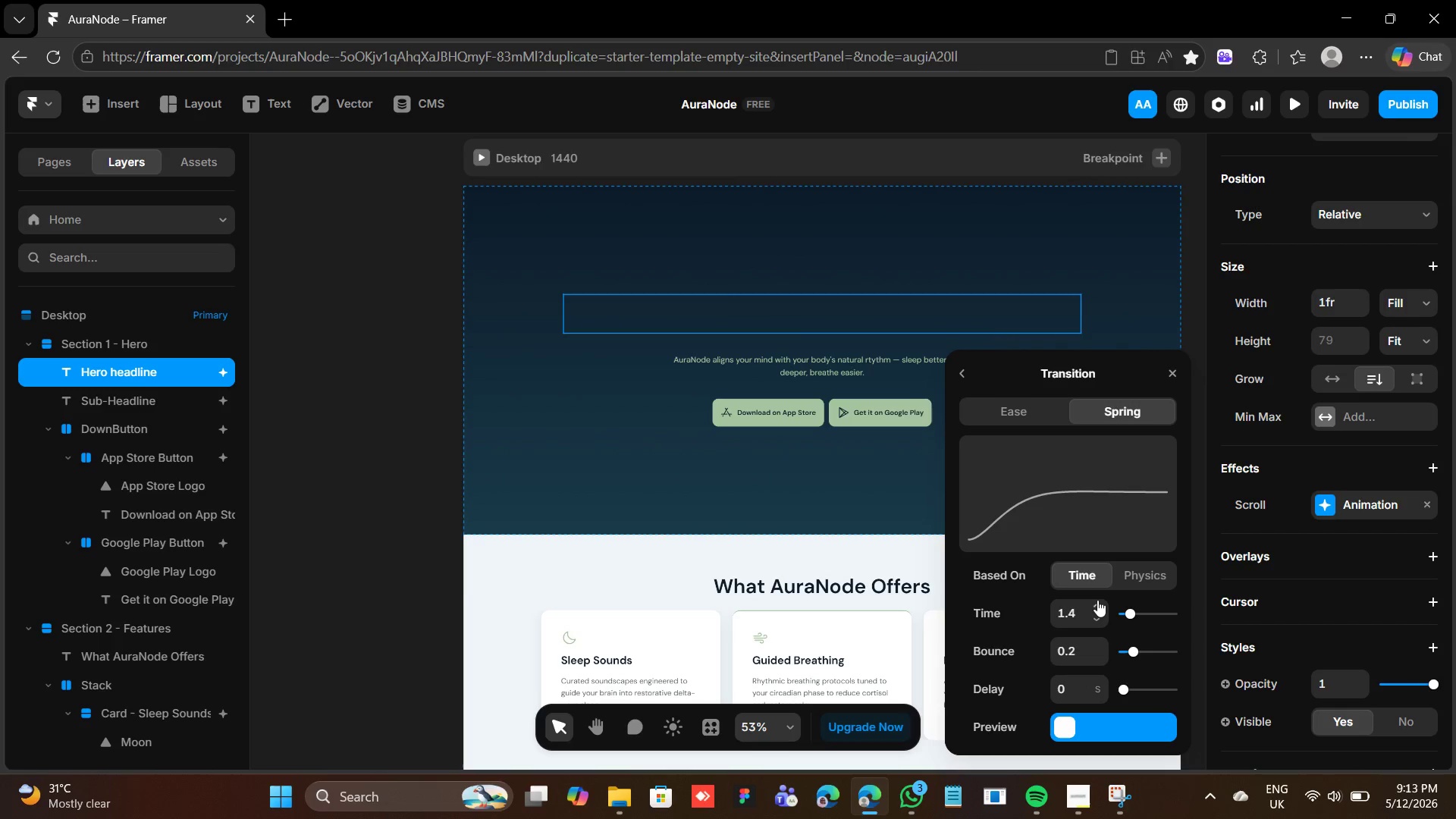 
triple_click([1097, 600])
 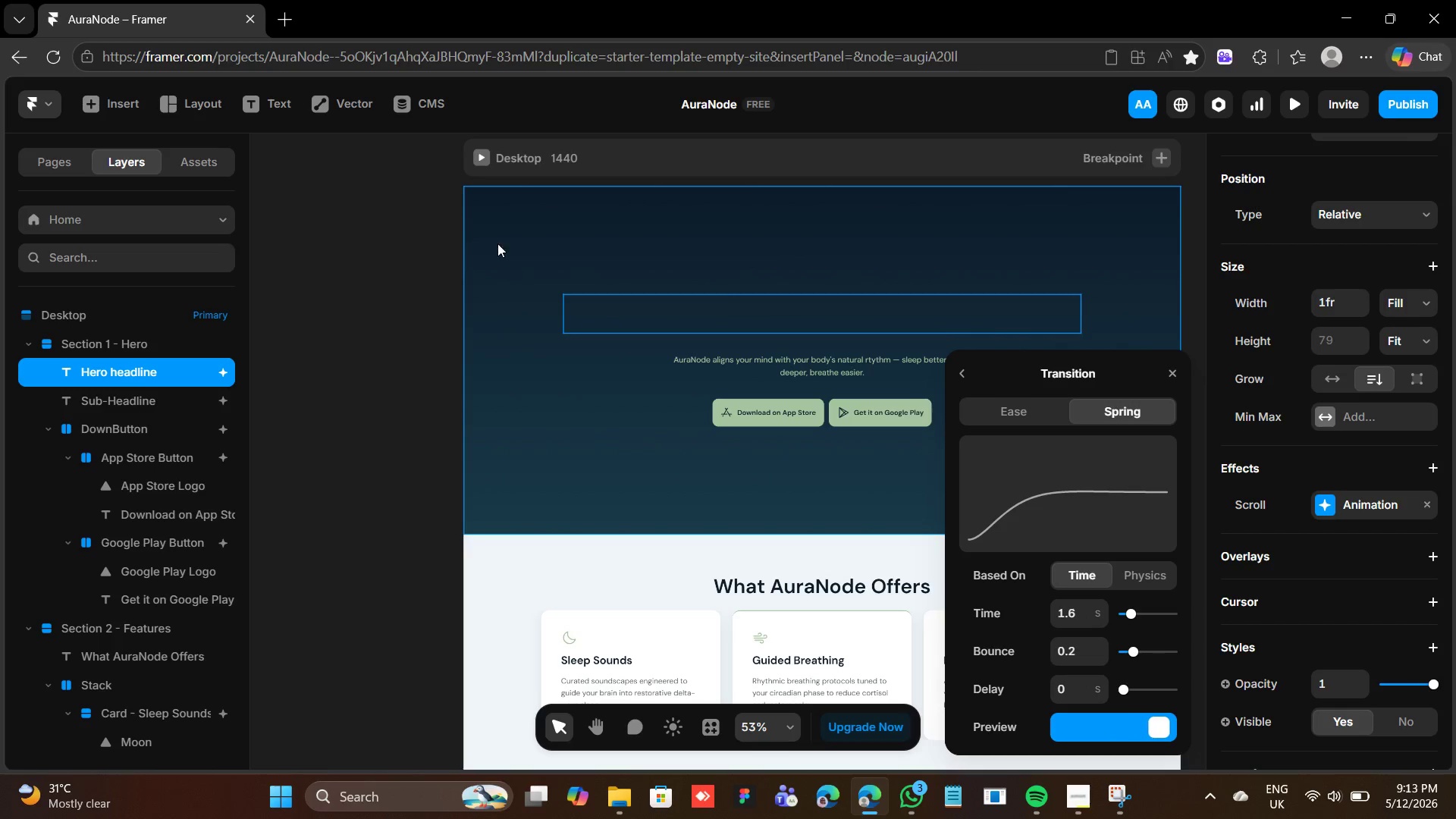 
left_click([485, 154])
 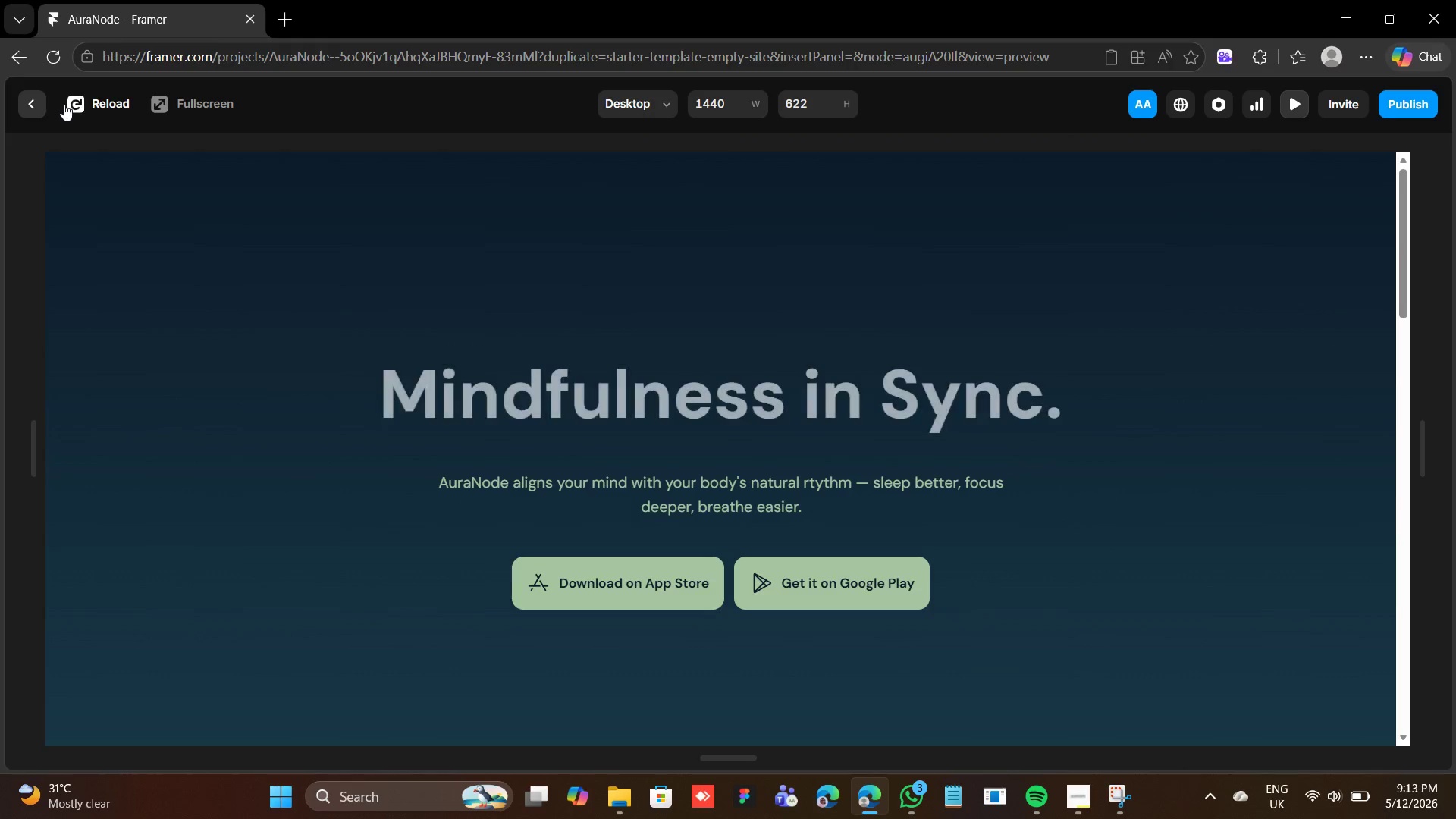 
left_click([25, 106])
 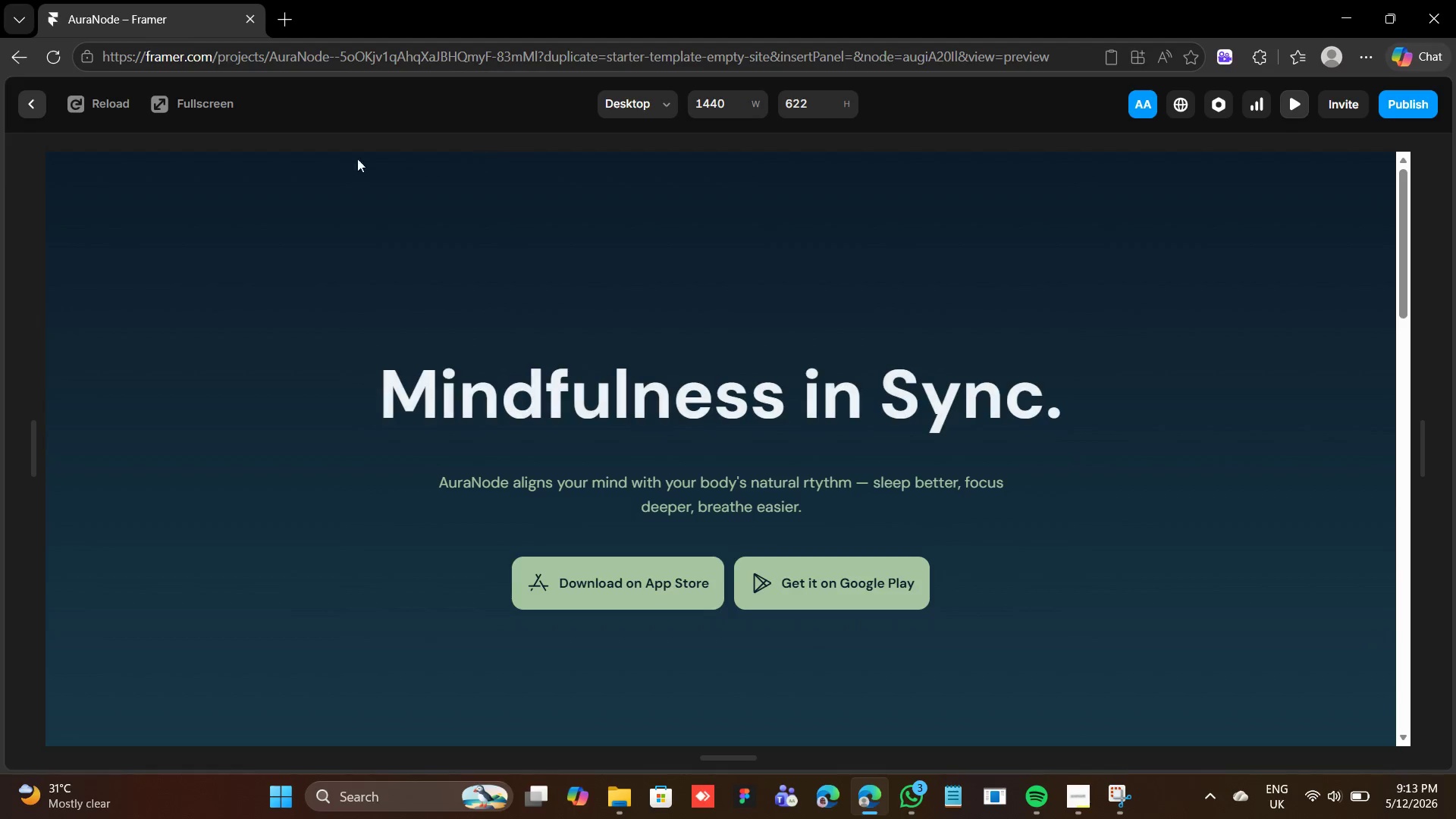 
left_click([24, 110])
 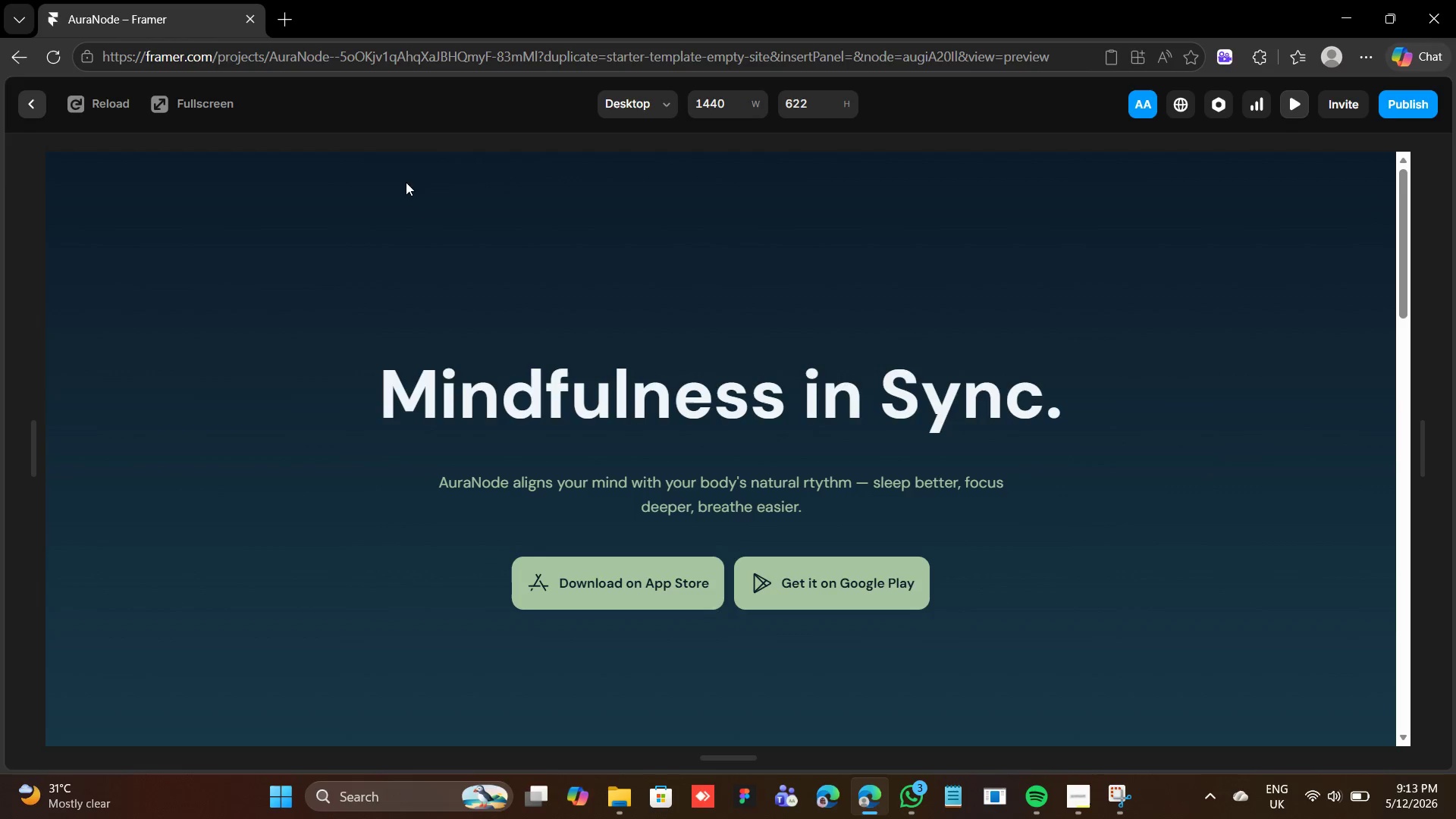 
left_click([27, 107])
 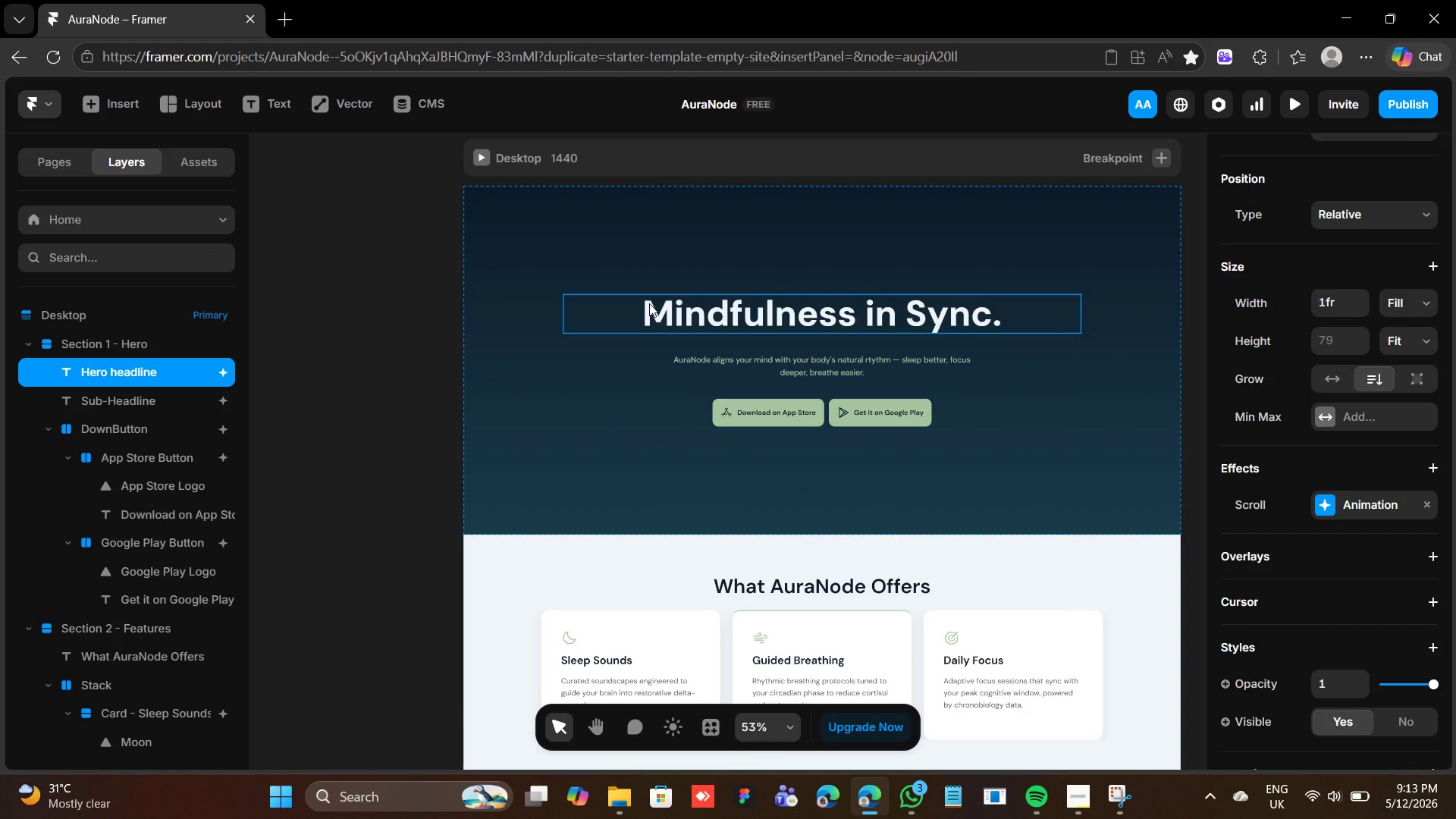 
wait(6.17)
 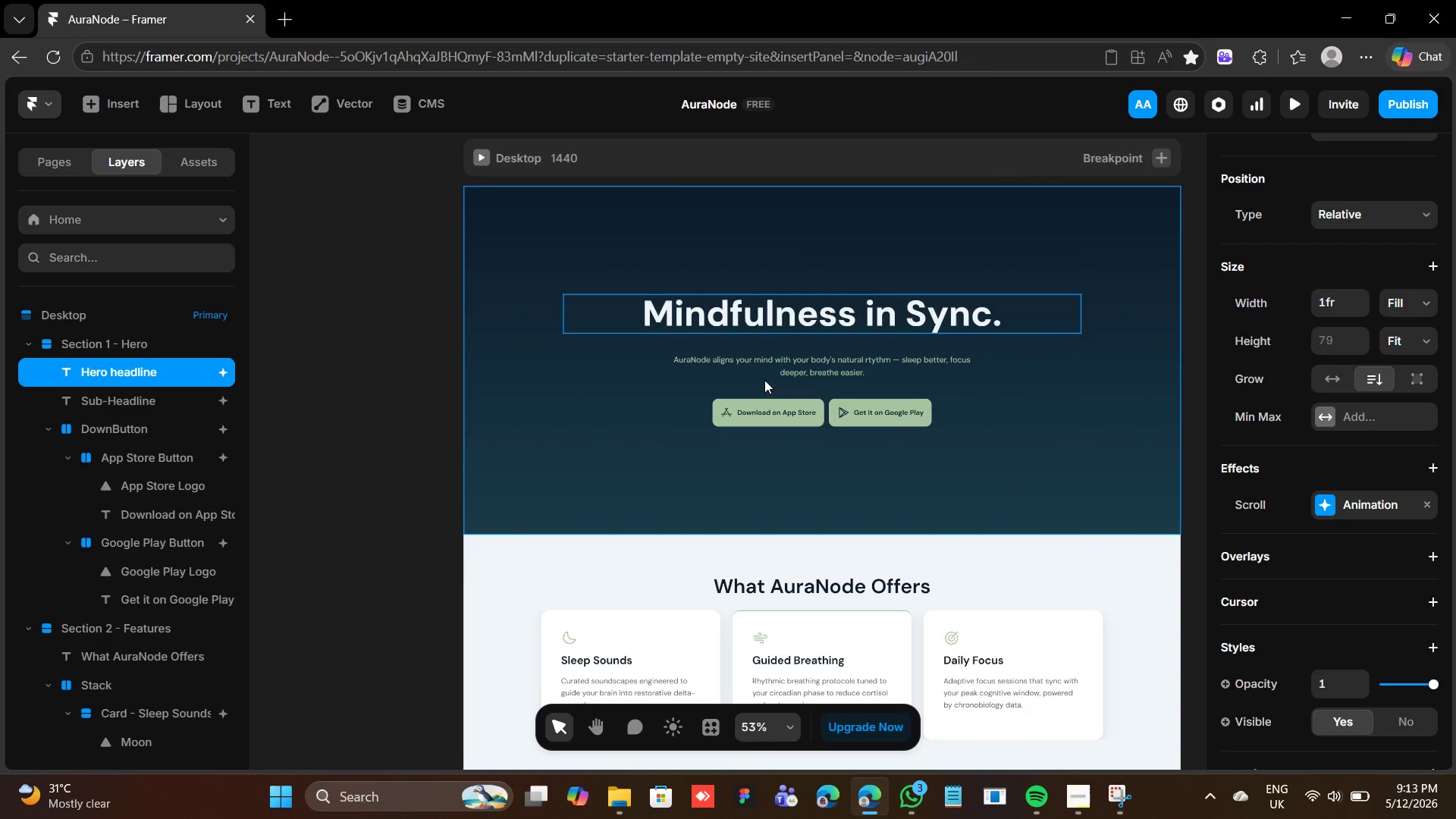 
left_click([478, 152])
 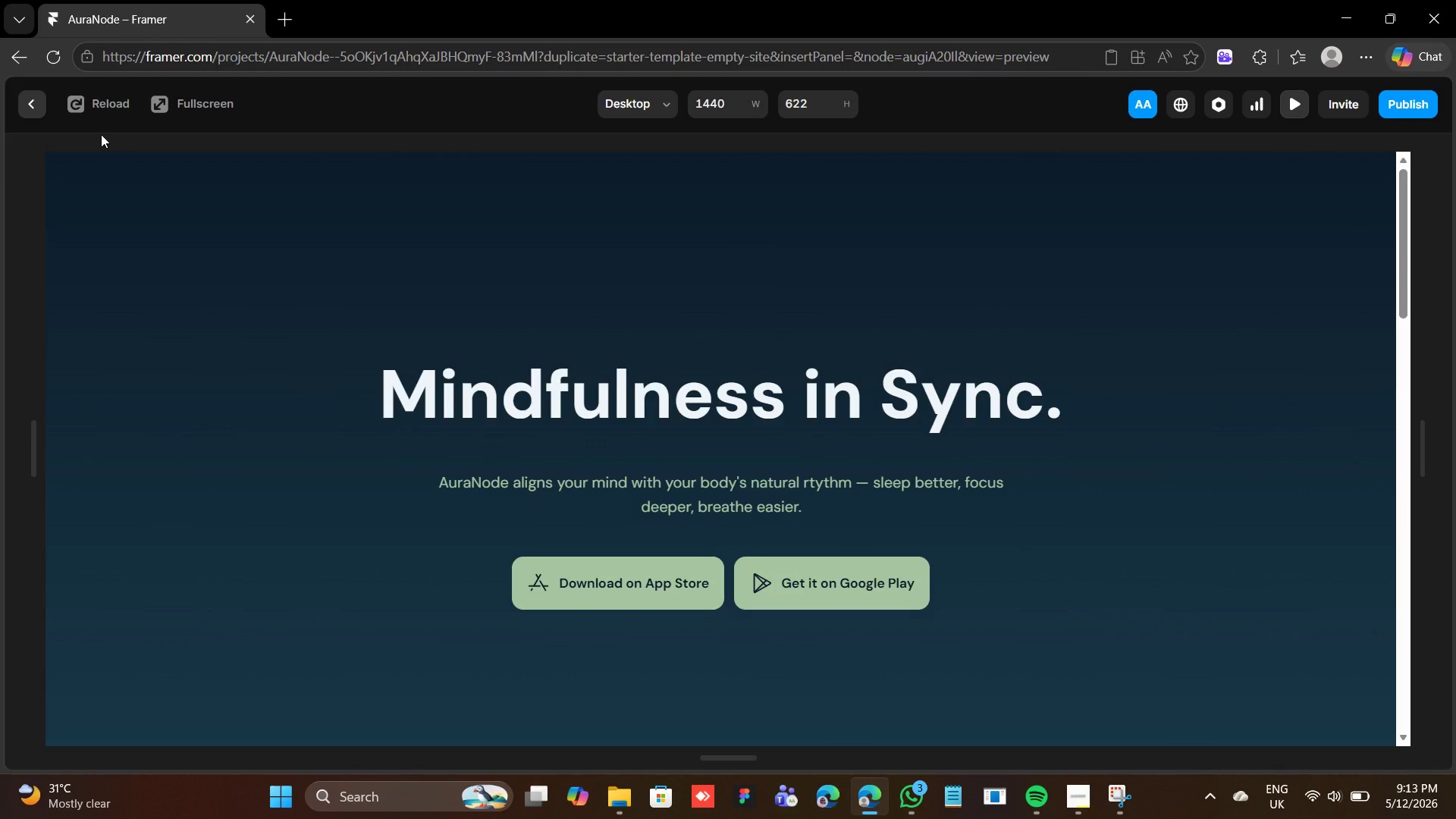 
wait(7.54)
 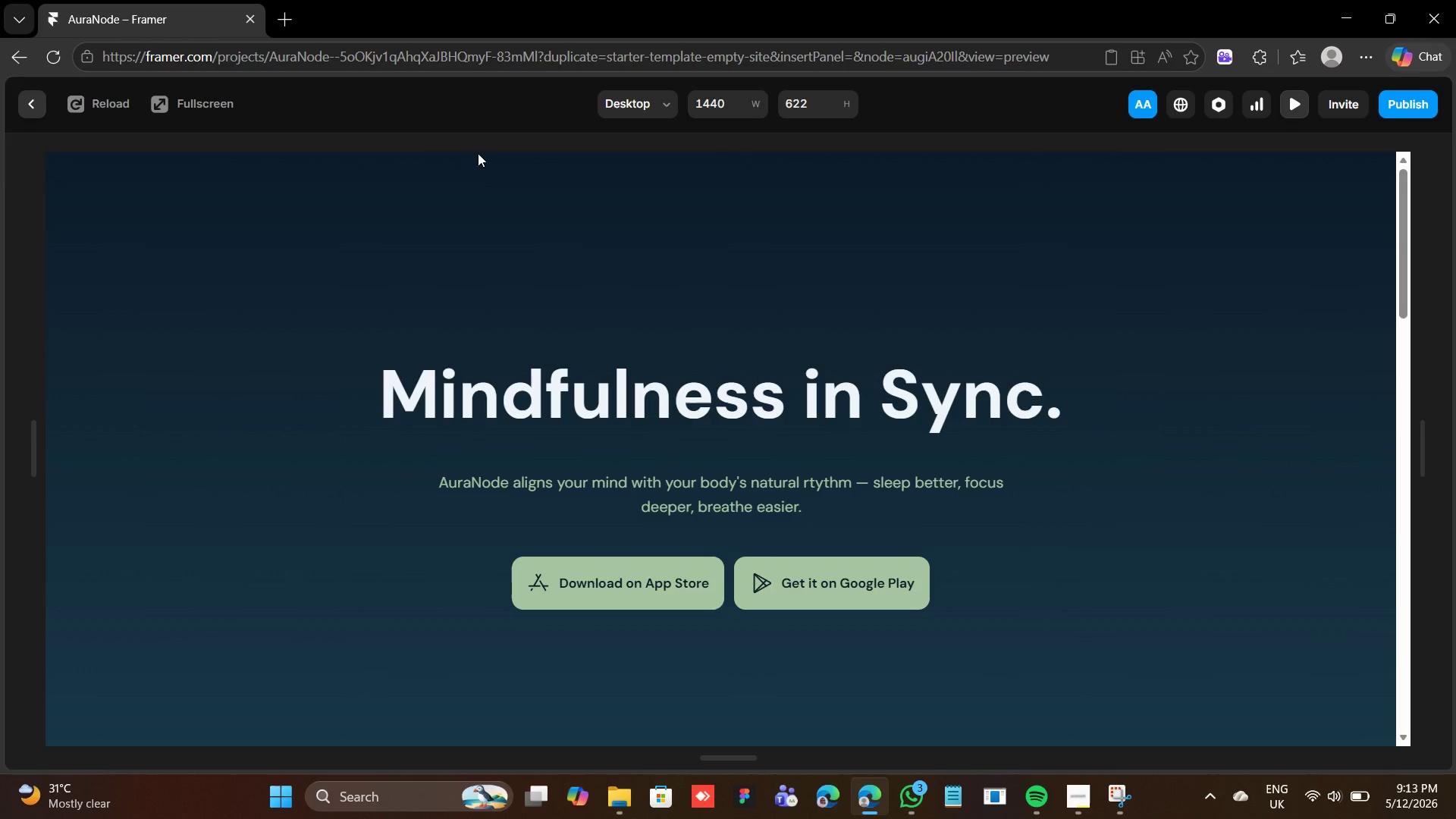 
mouse_move([52, 117])
 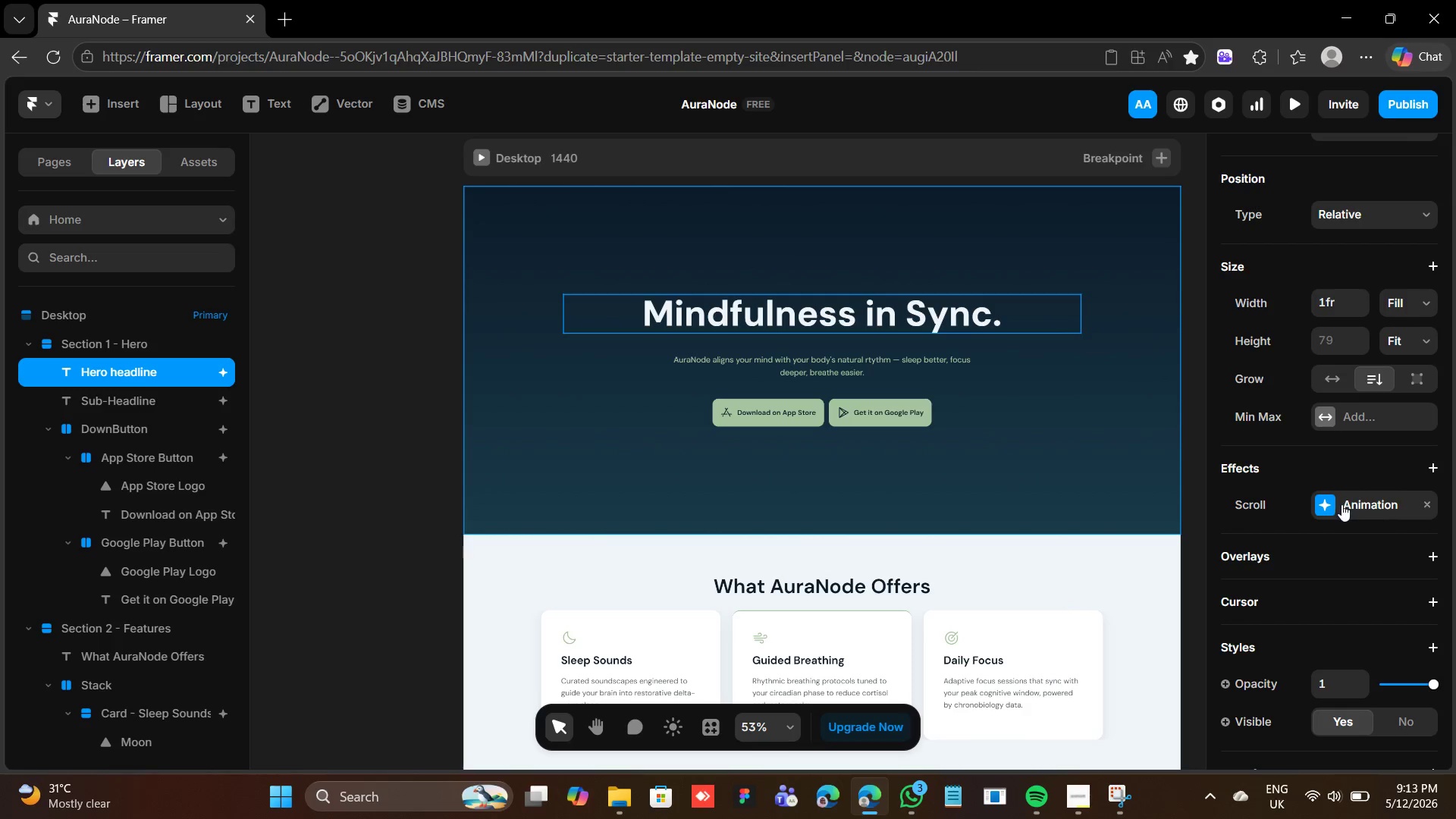 
left_click([1335, 501])
 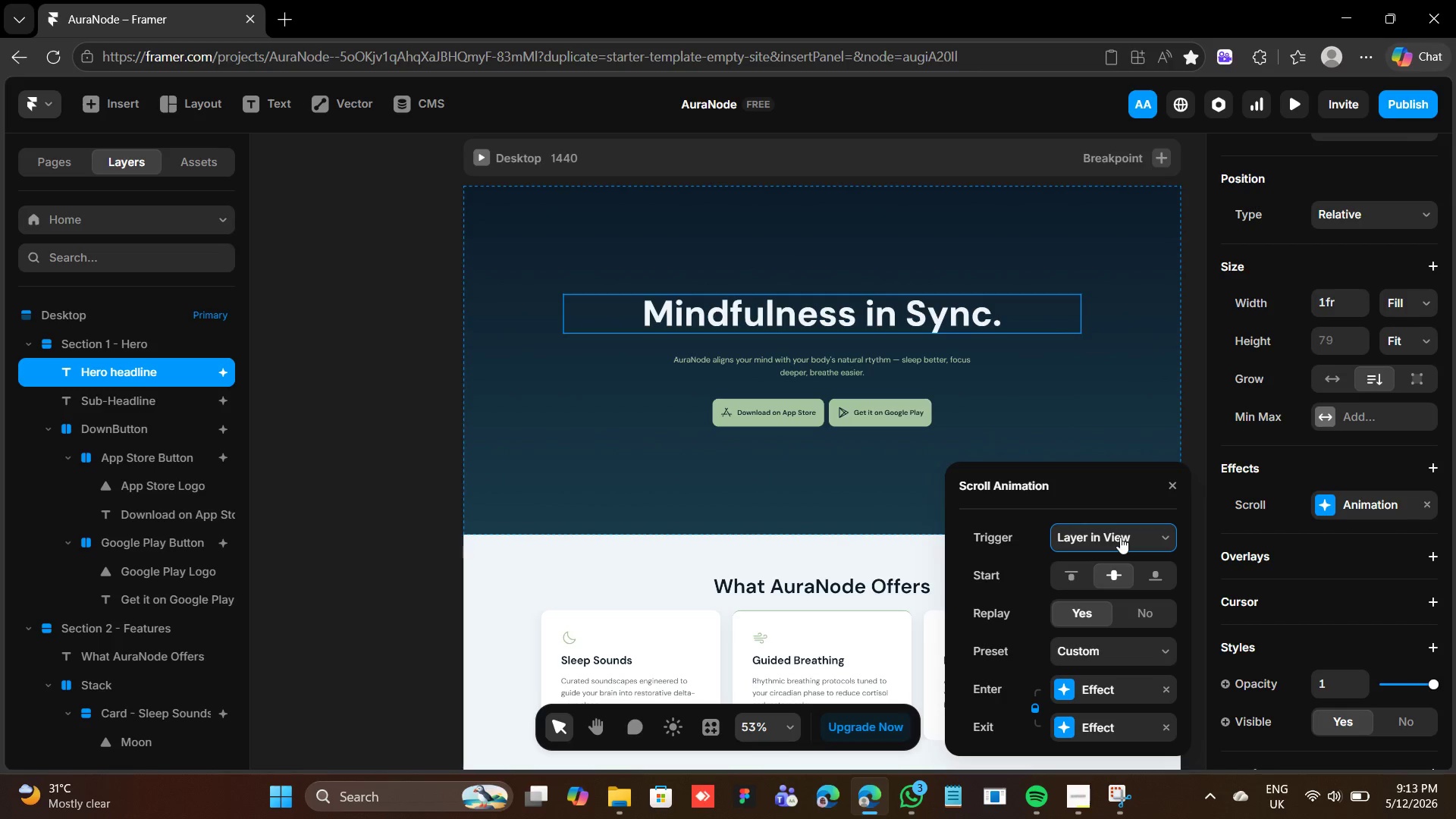 
left_click([1068, 534])
 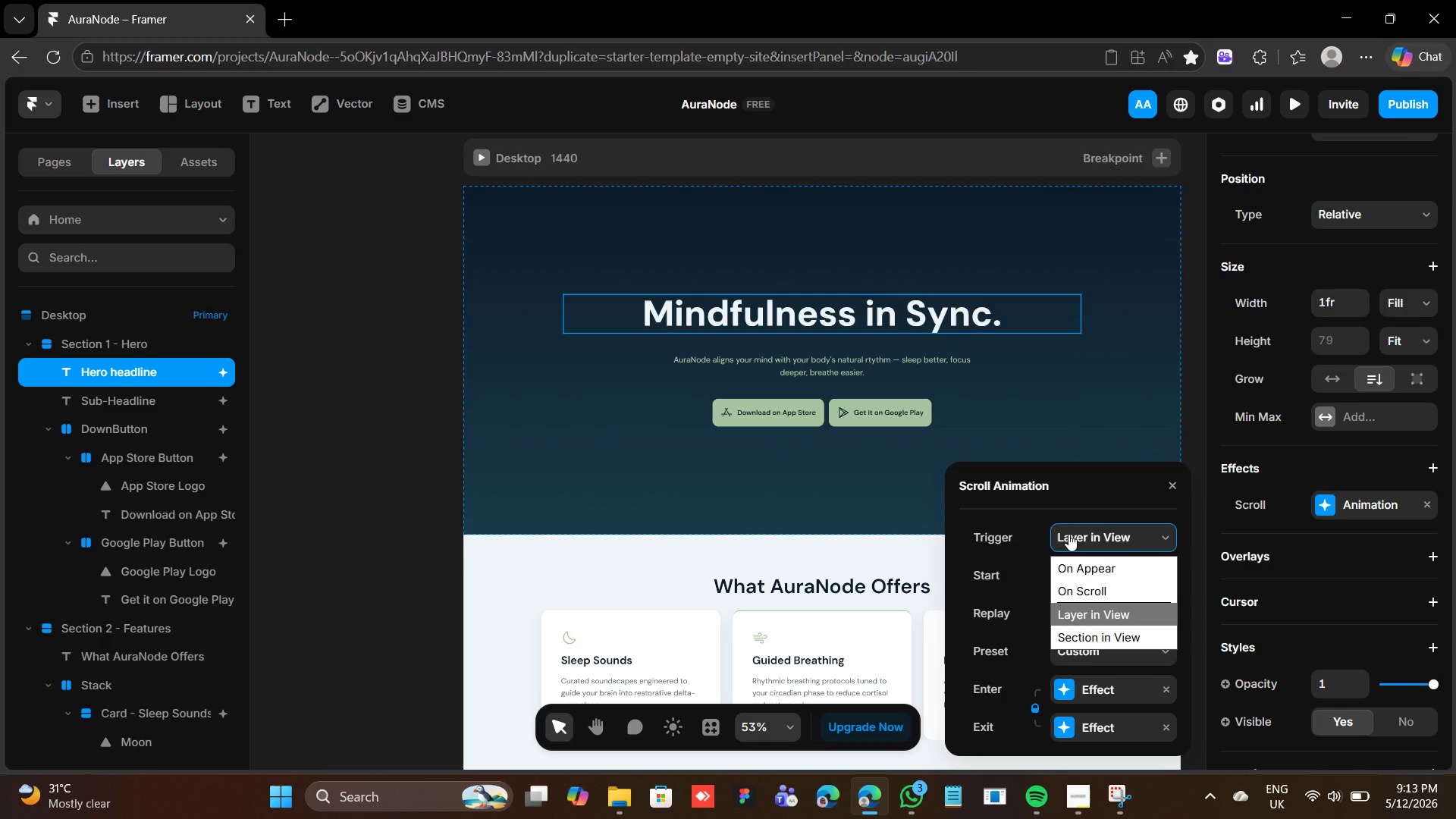 
left_click([1068, 533])
 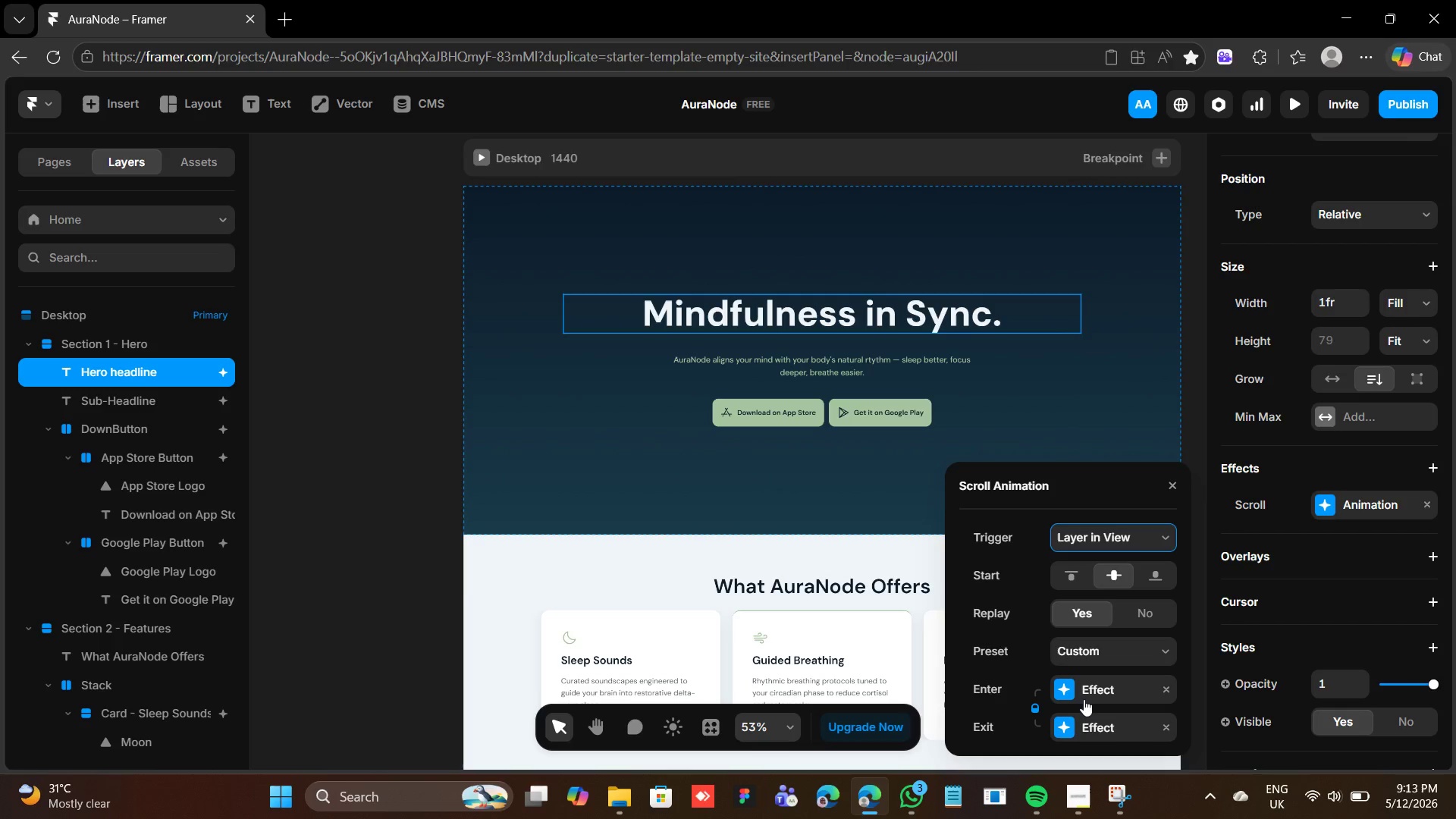 
left_click([1073, 693])
 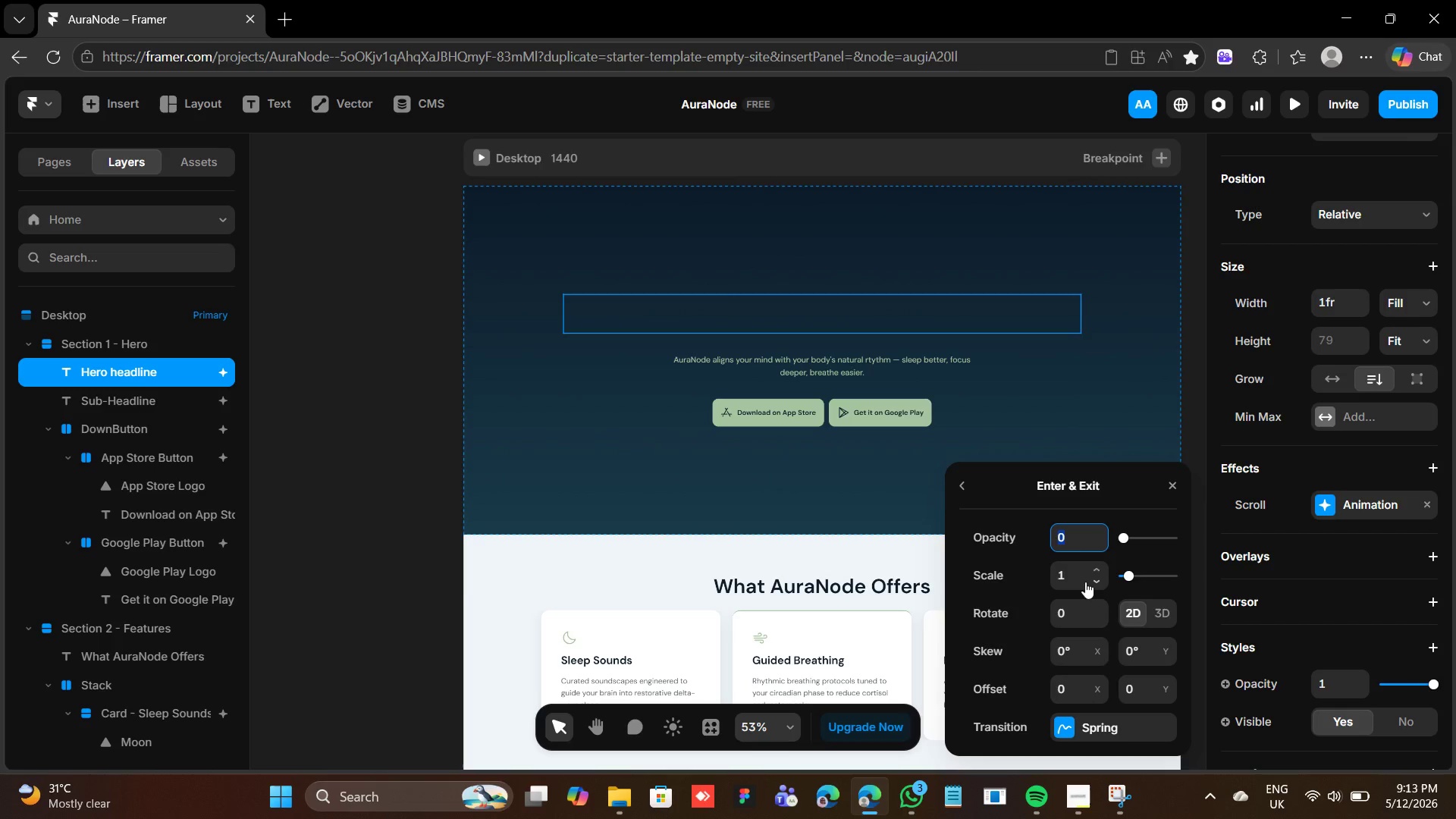 
left_click([1059, 724])
 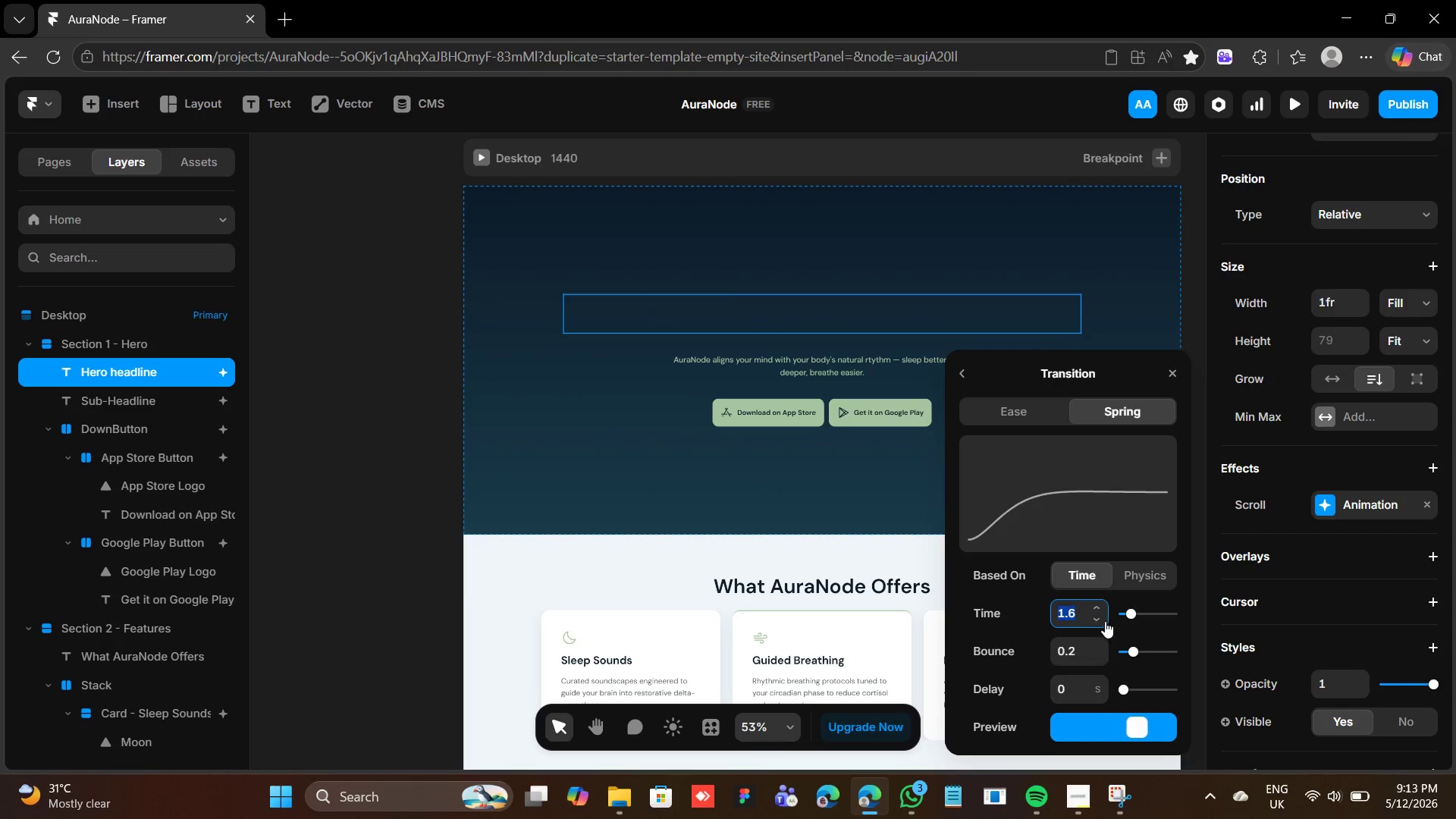 
double_click([1097, 616])
 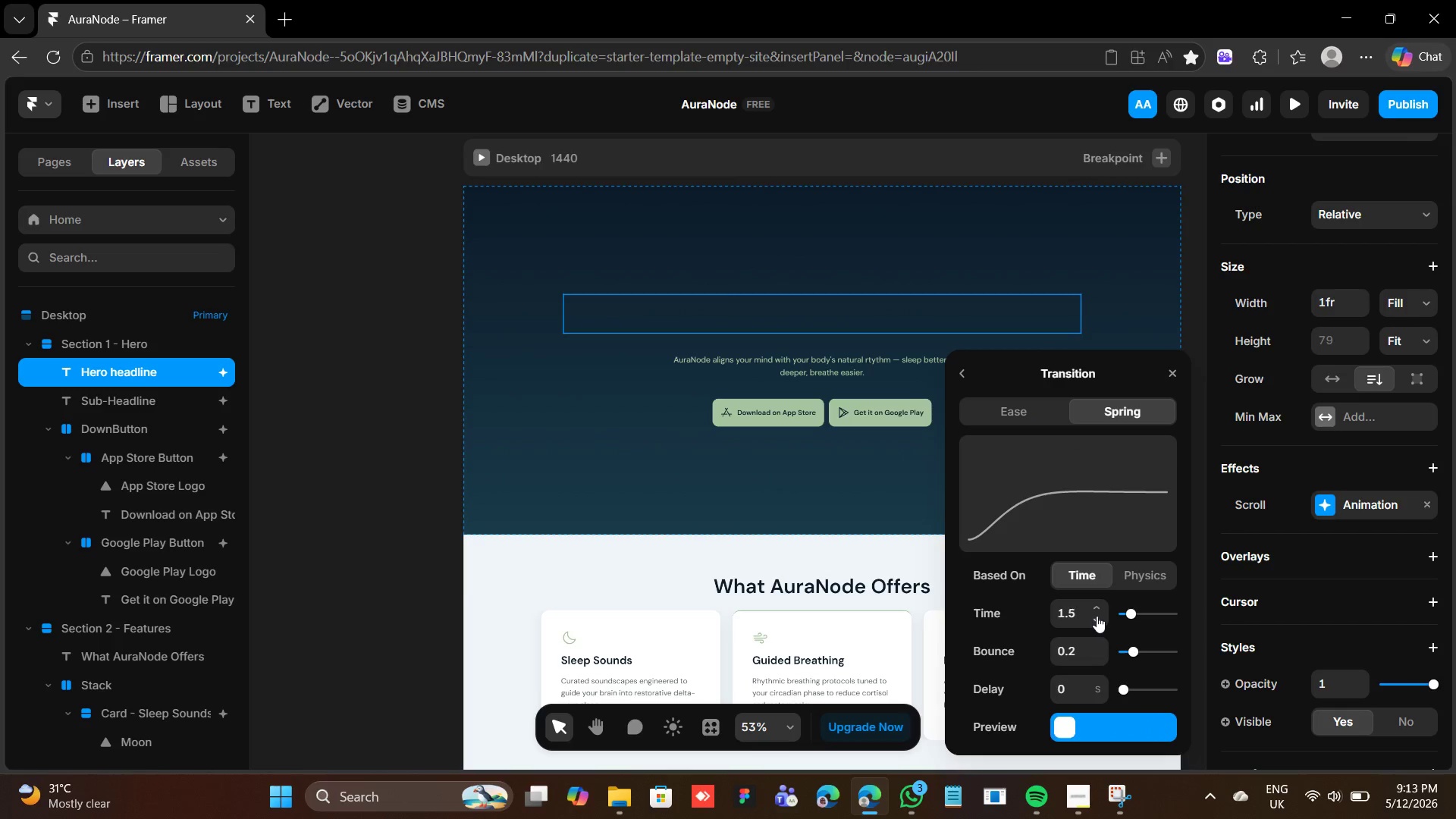 
triple_click([1097, 616])
 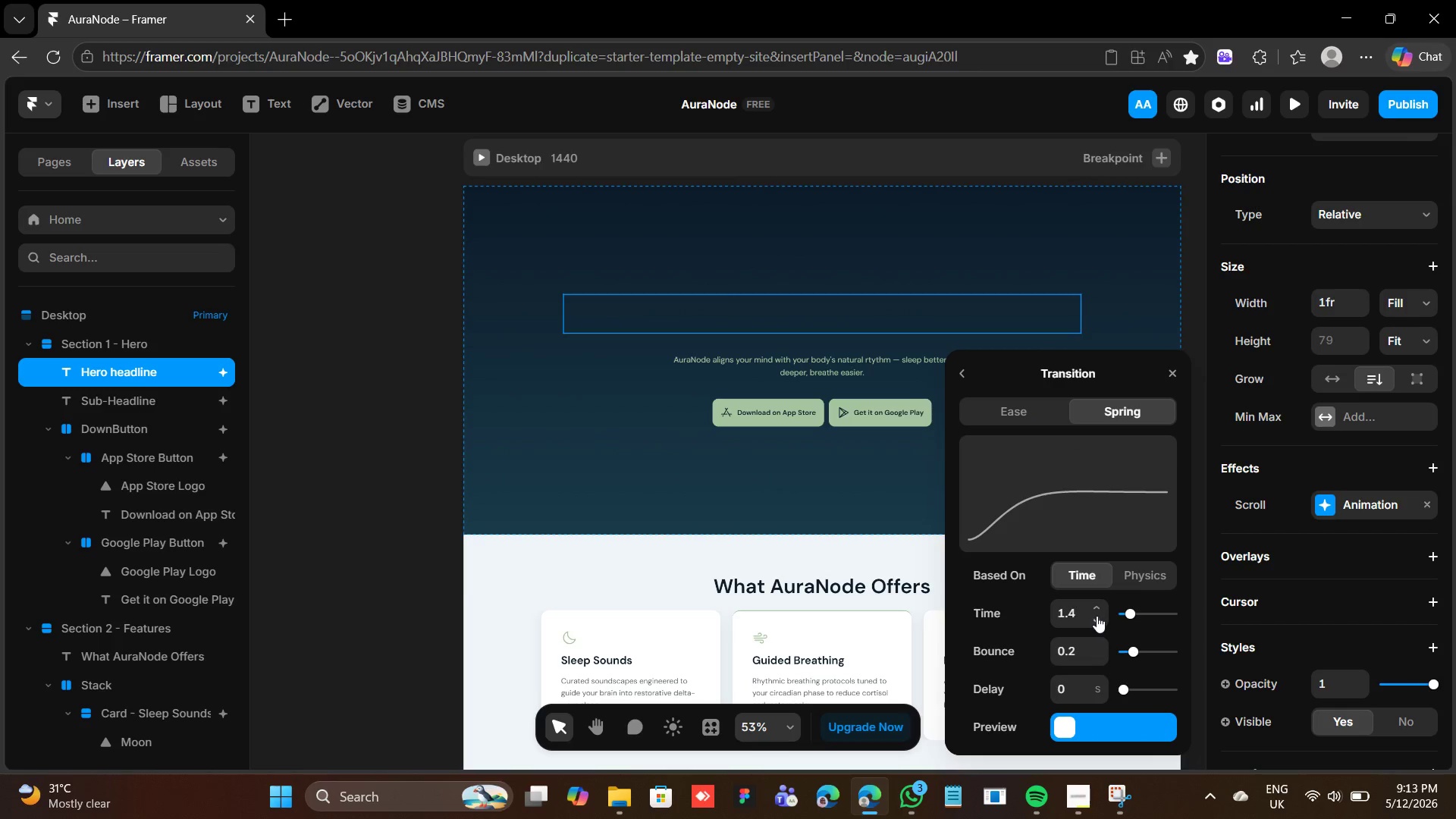 
triple_click([1097, 616])
 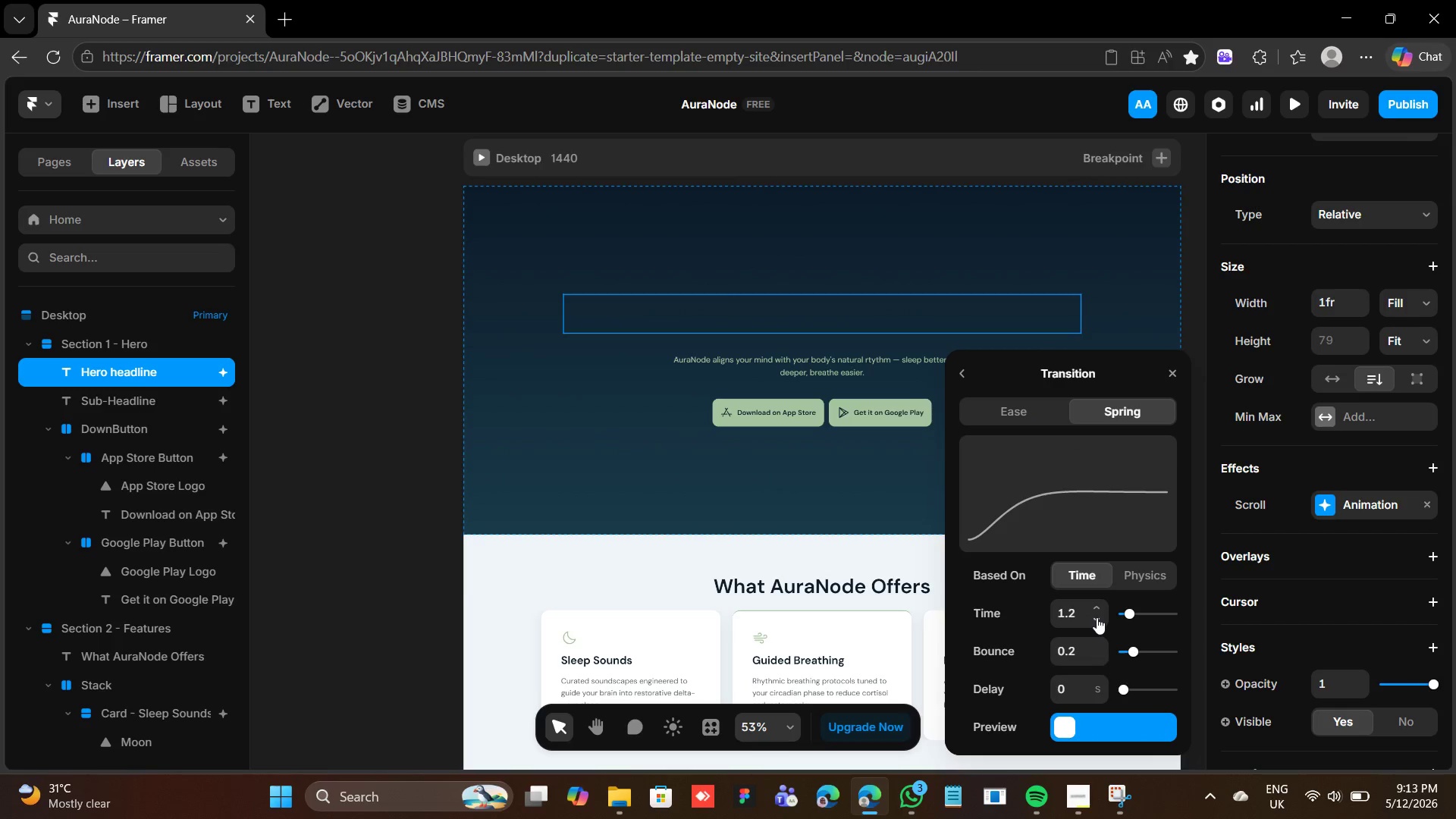 
left_click([1097, 617])
 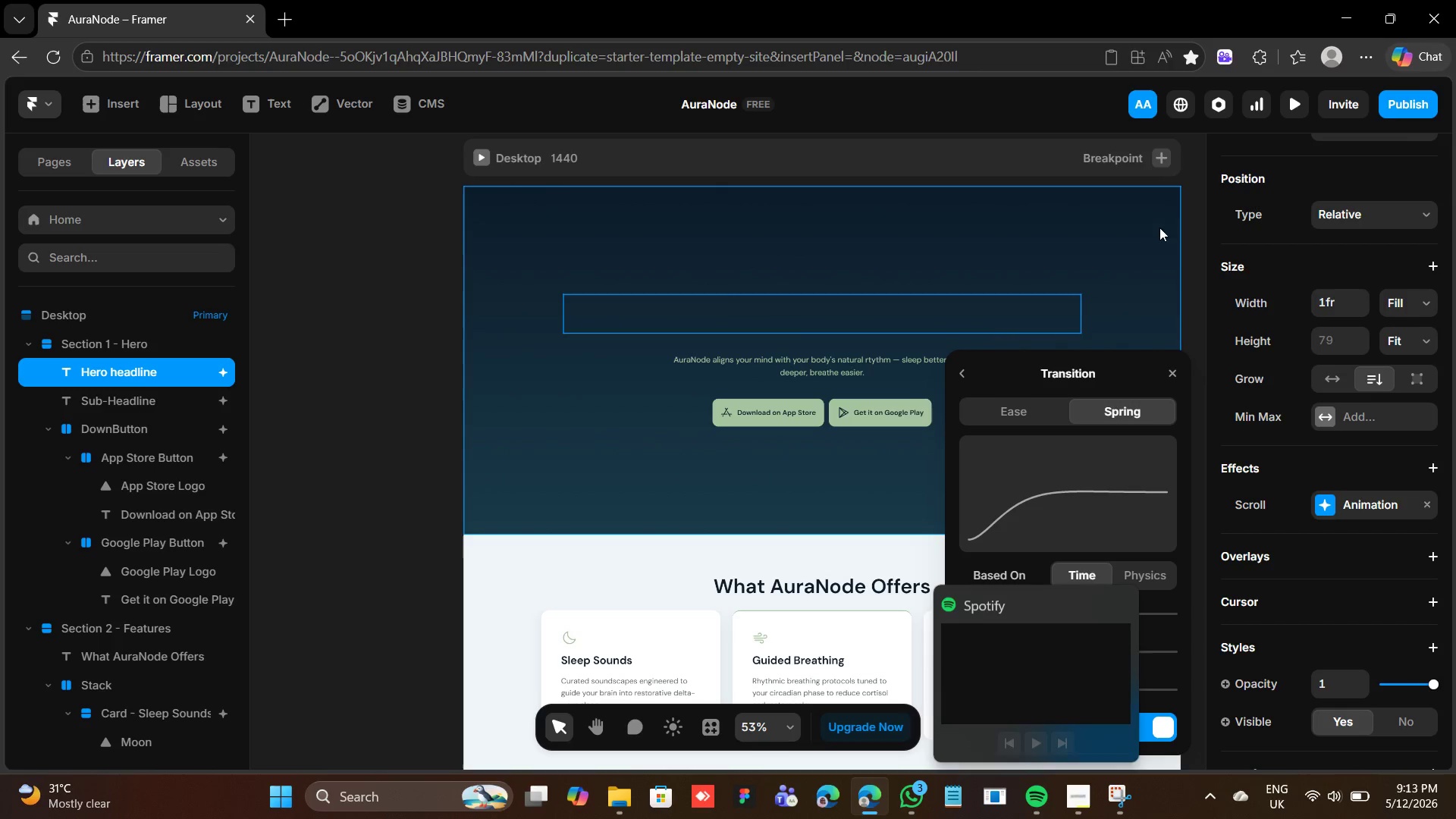 
wait(6.73)
 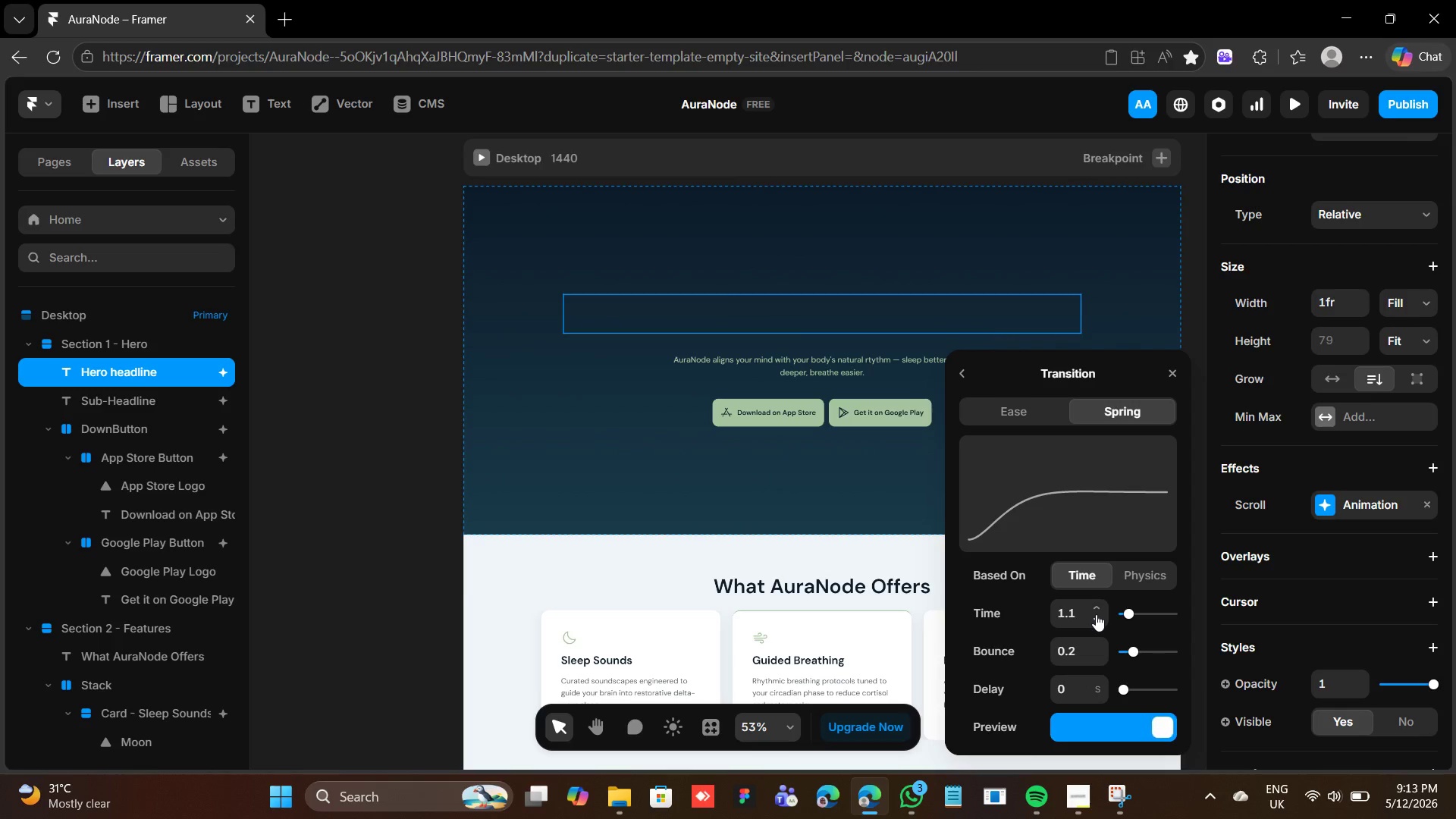 
mouse_move([509, 152])
 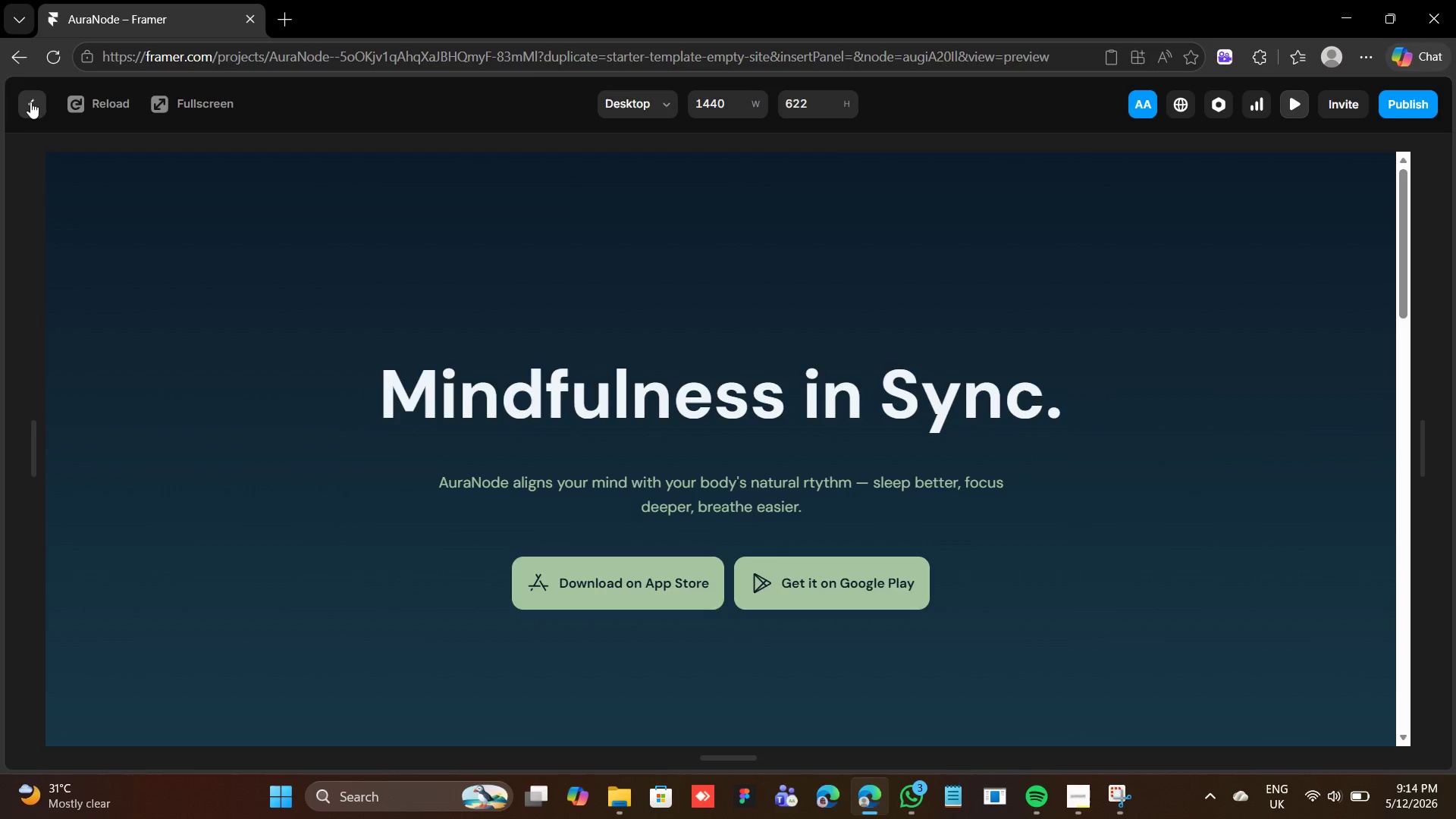 
wait(10.0)
 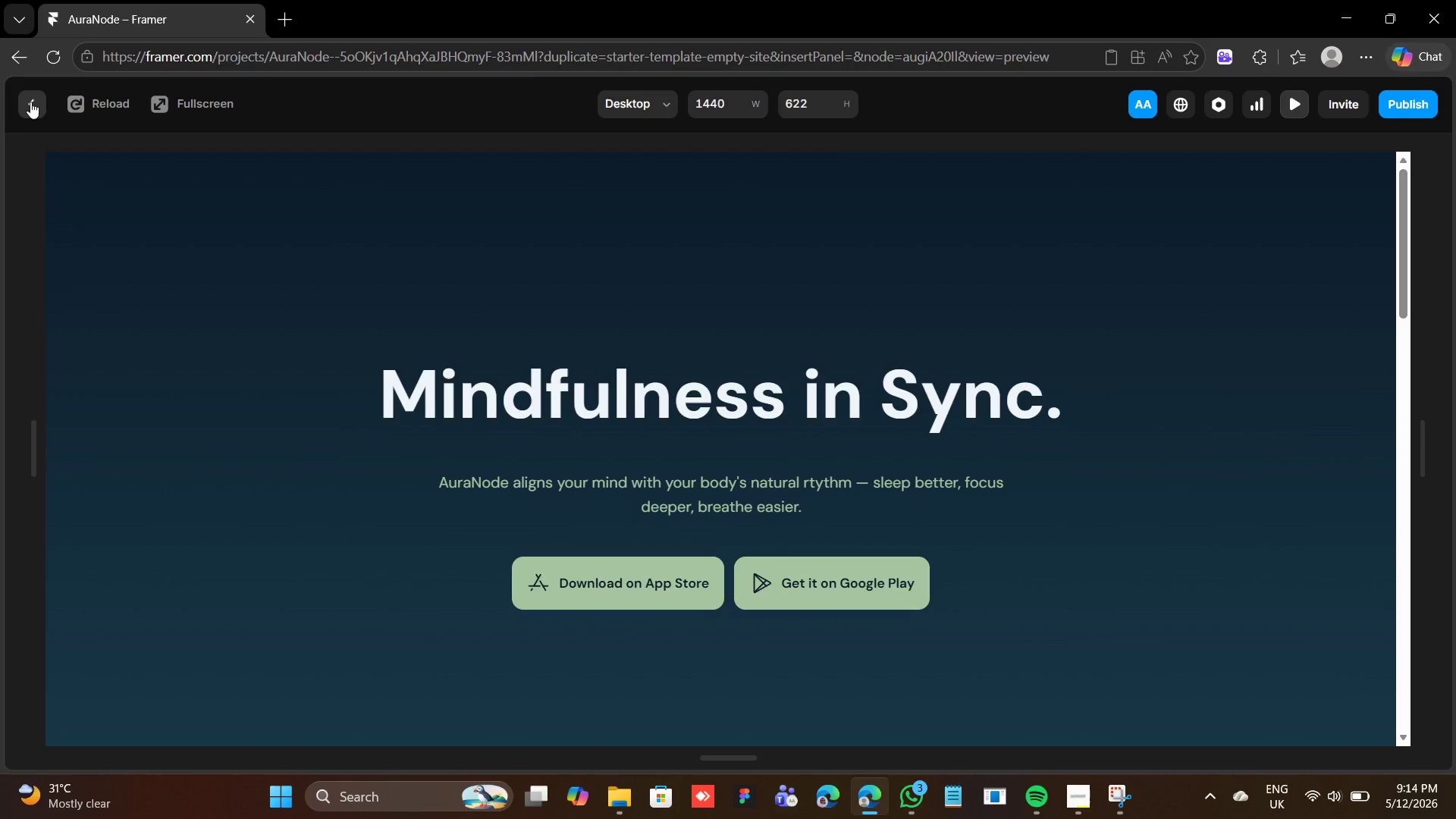 
left_click_drag(start_coordinate=[48, 110], to_coordinate=[50, 106])
 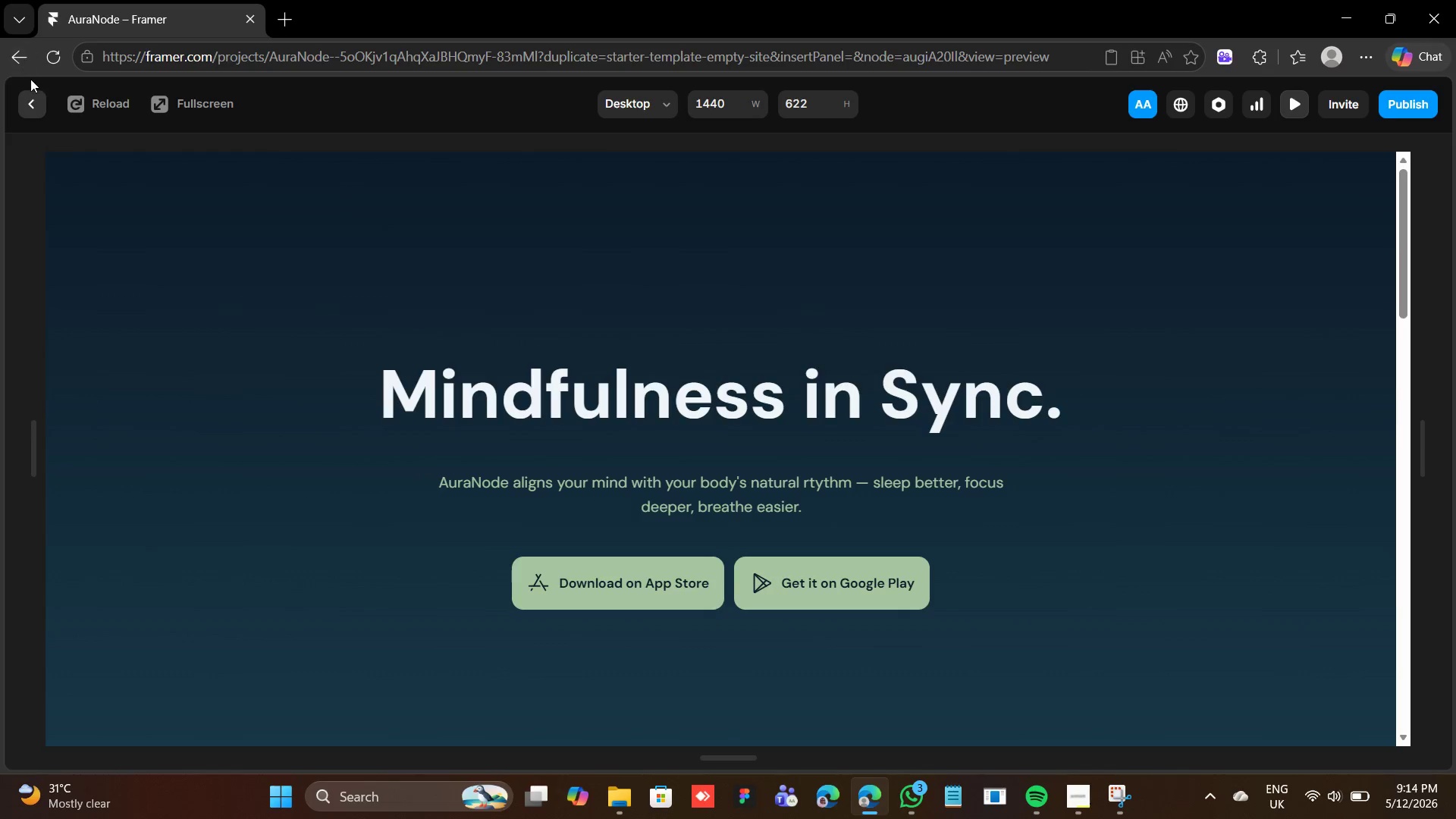 
left_click([29, 90])
 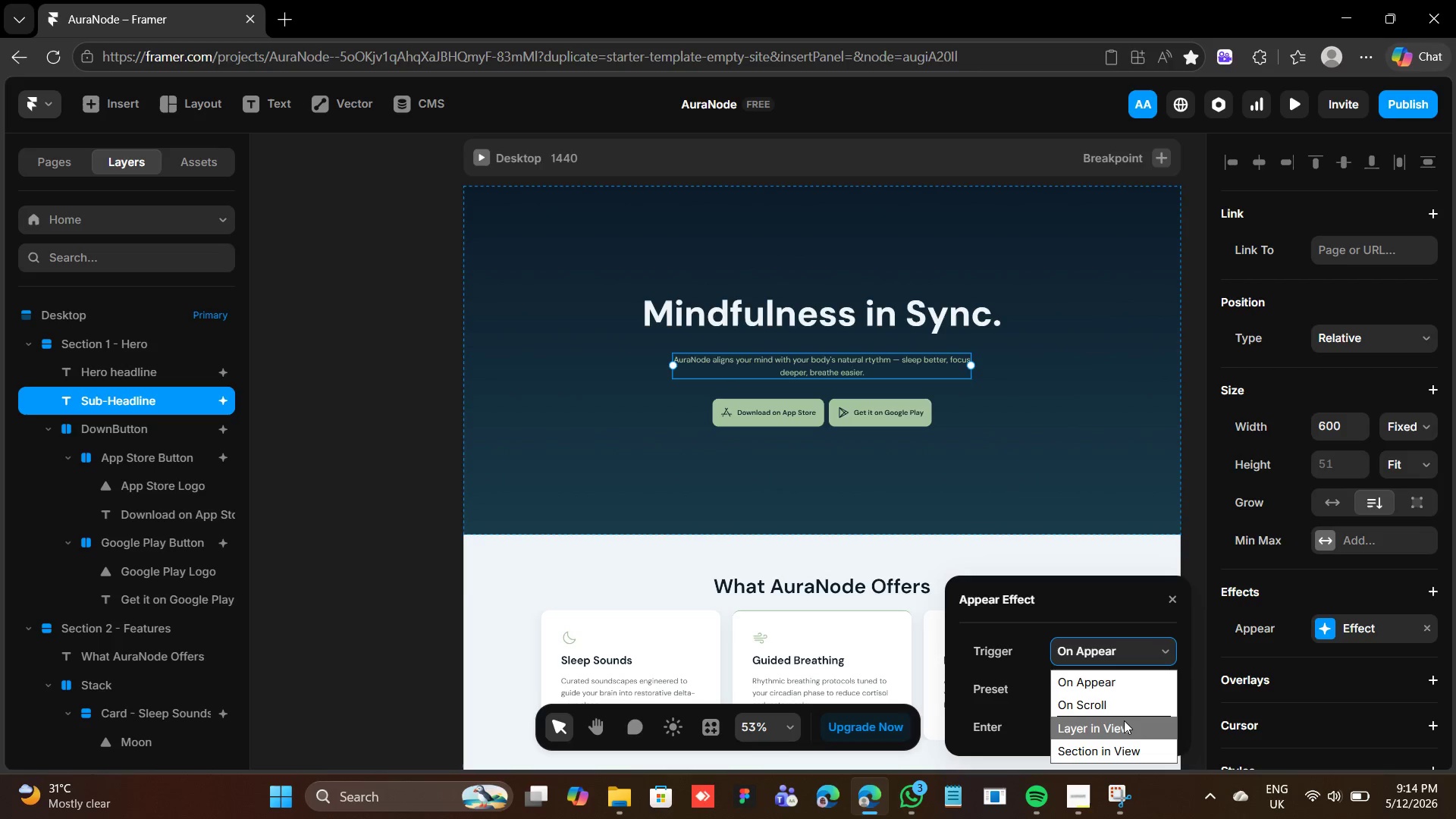 
wait(10.89)
 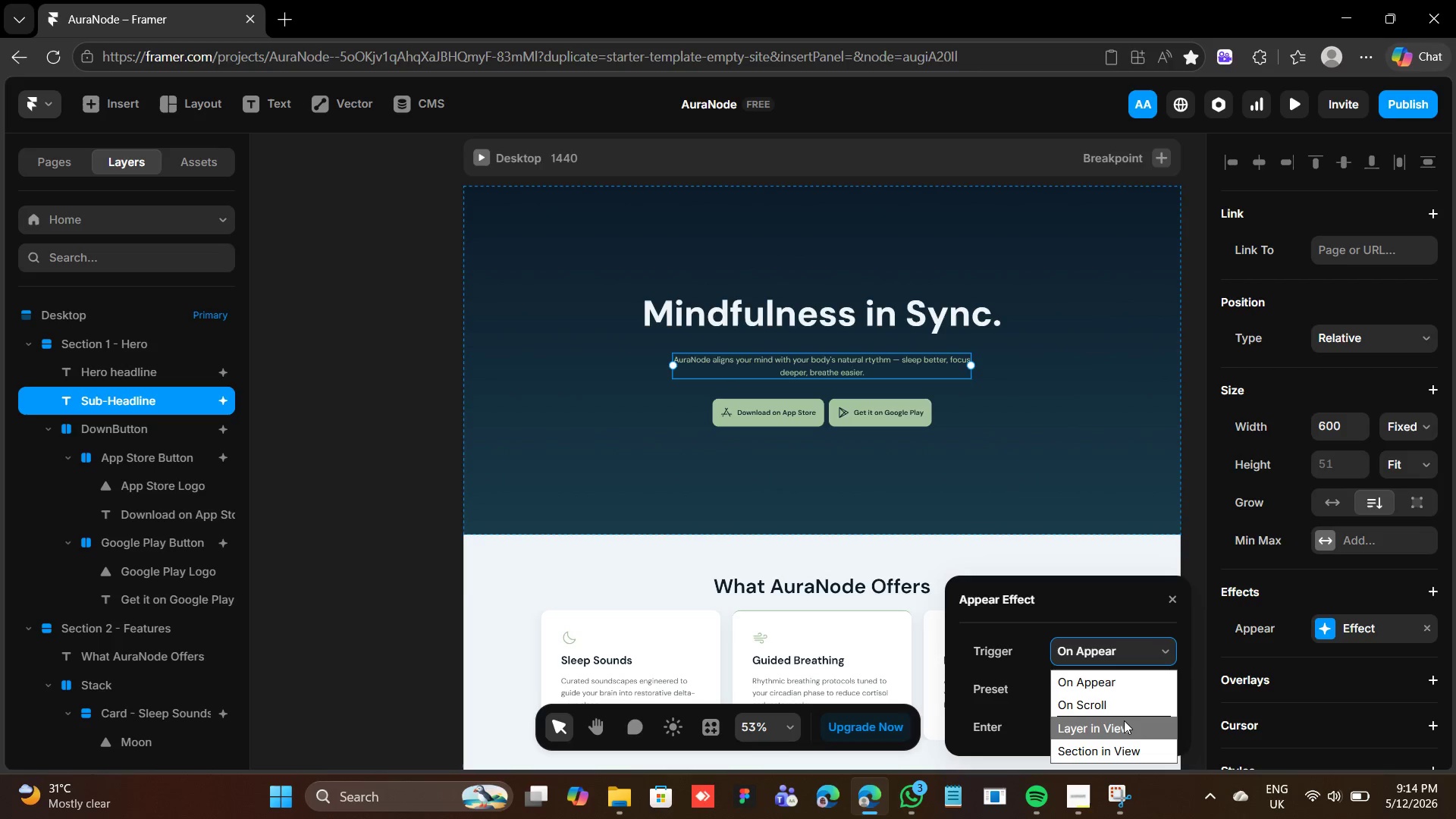 
mouse_move([1095, 592])
 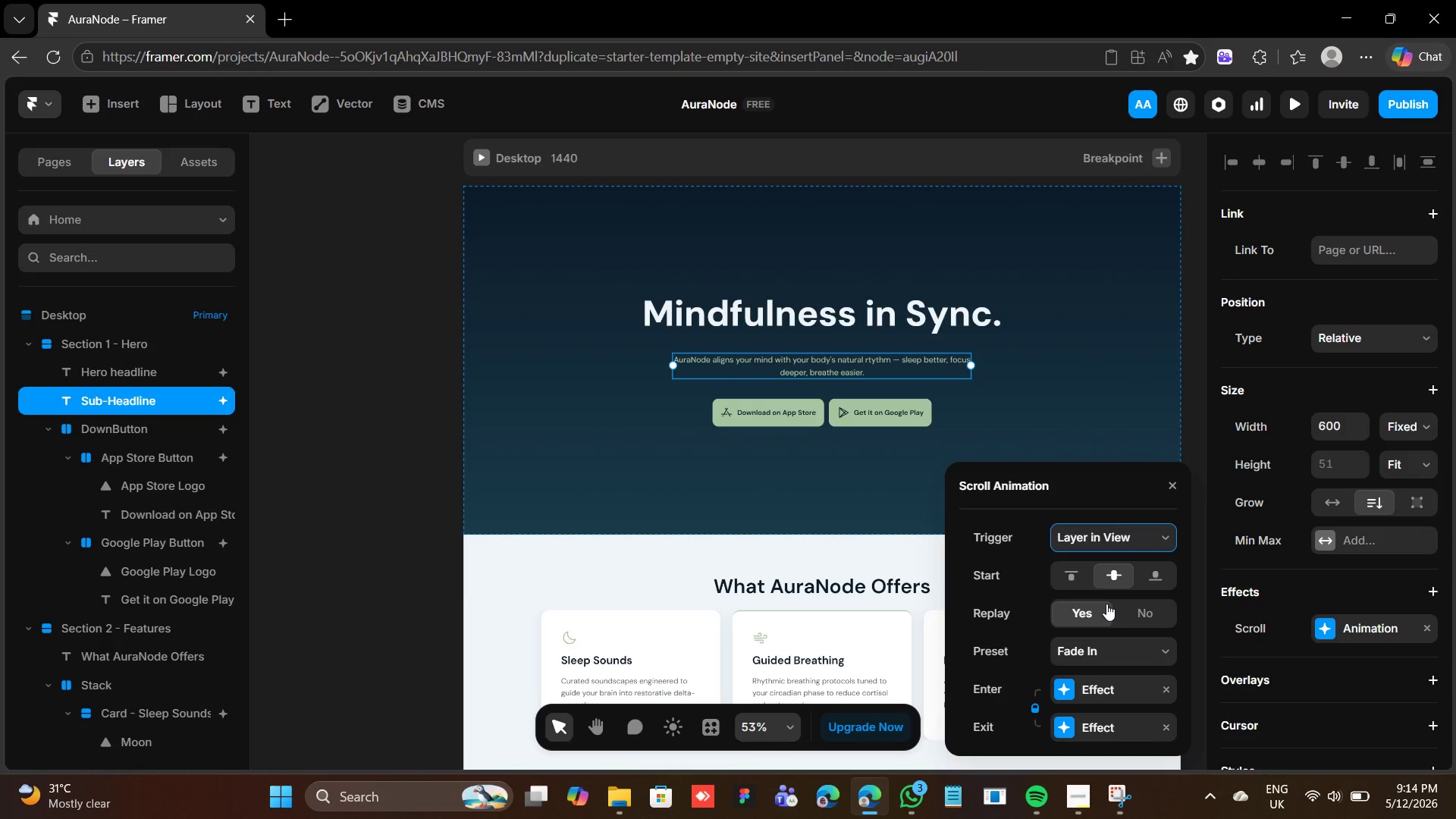 
wait(8.71)
 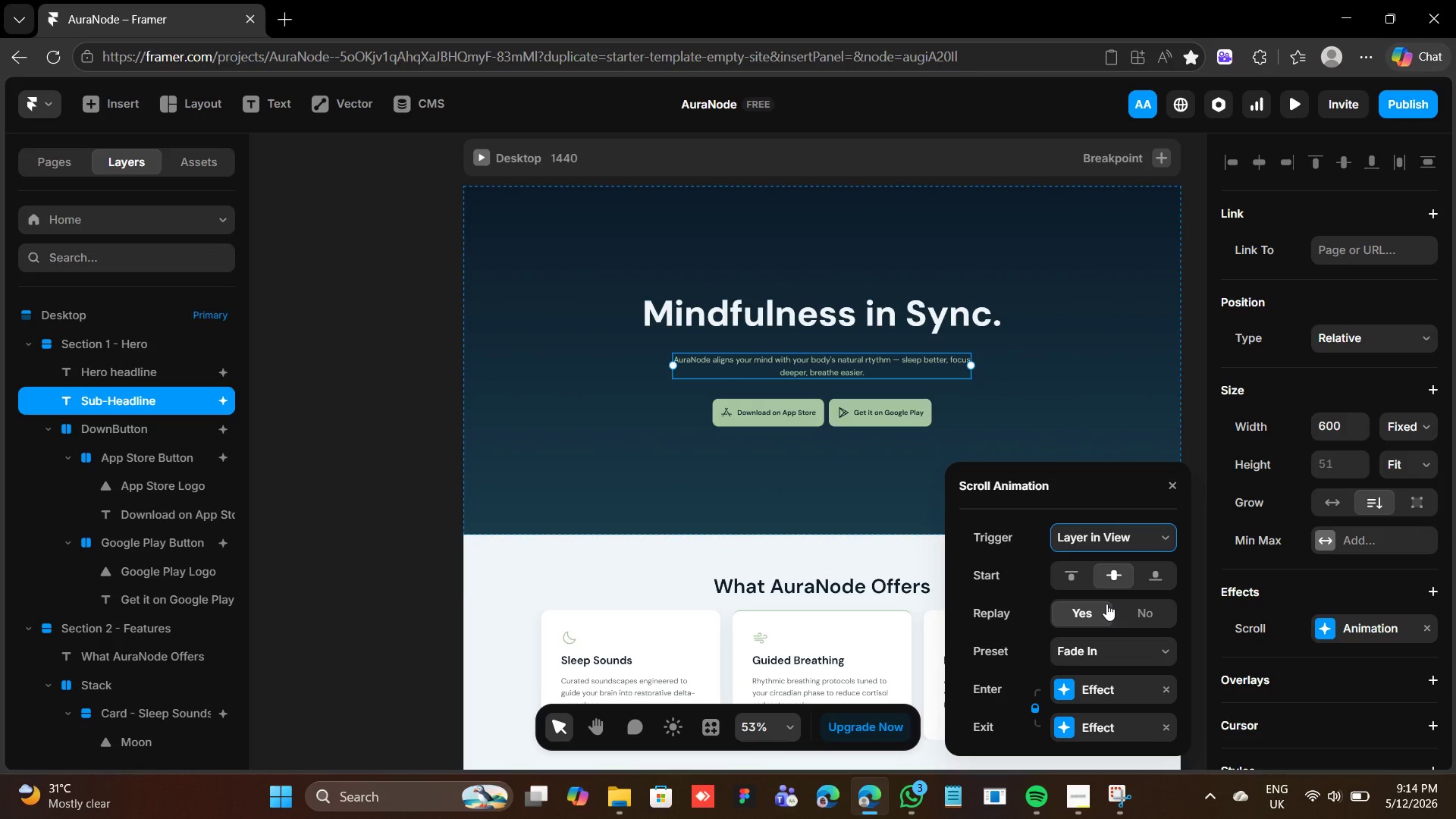 
left_click([1127, 544])
 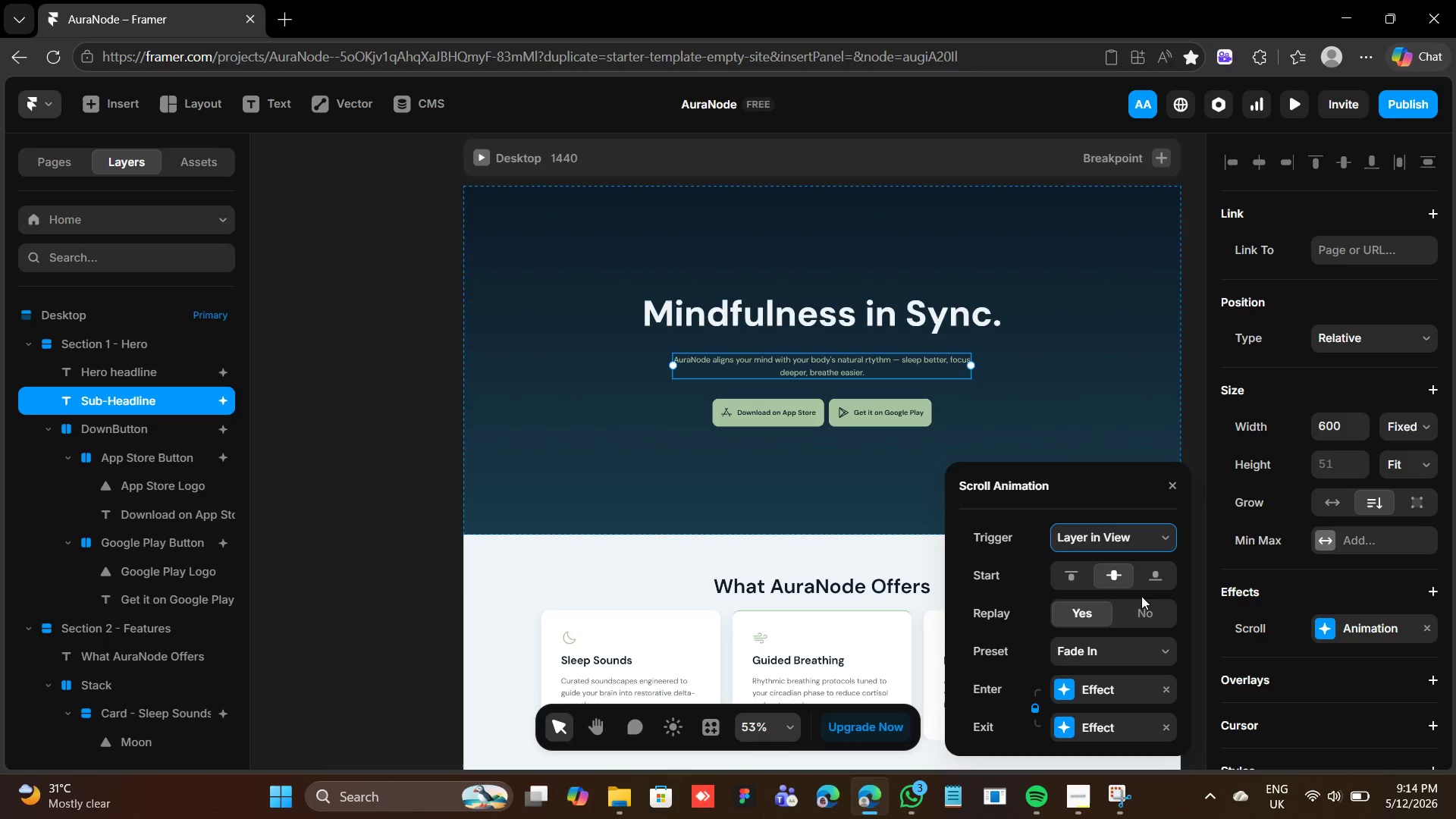 
left_click([1138, 645])
 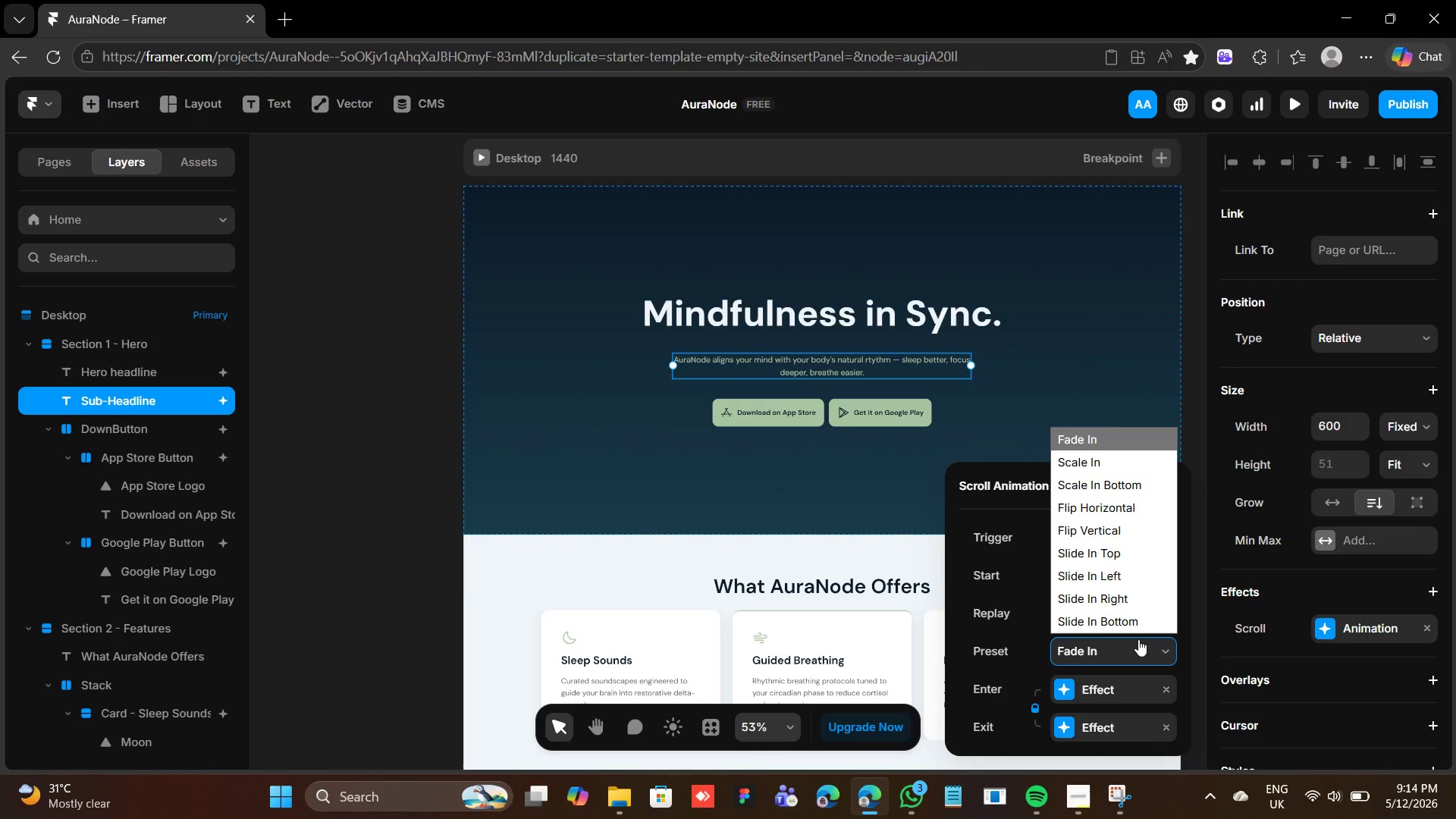 
left_click([1138, 640])
 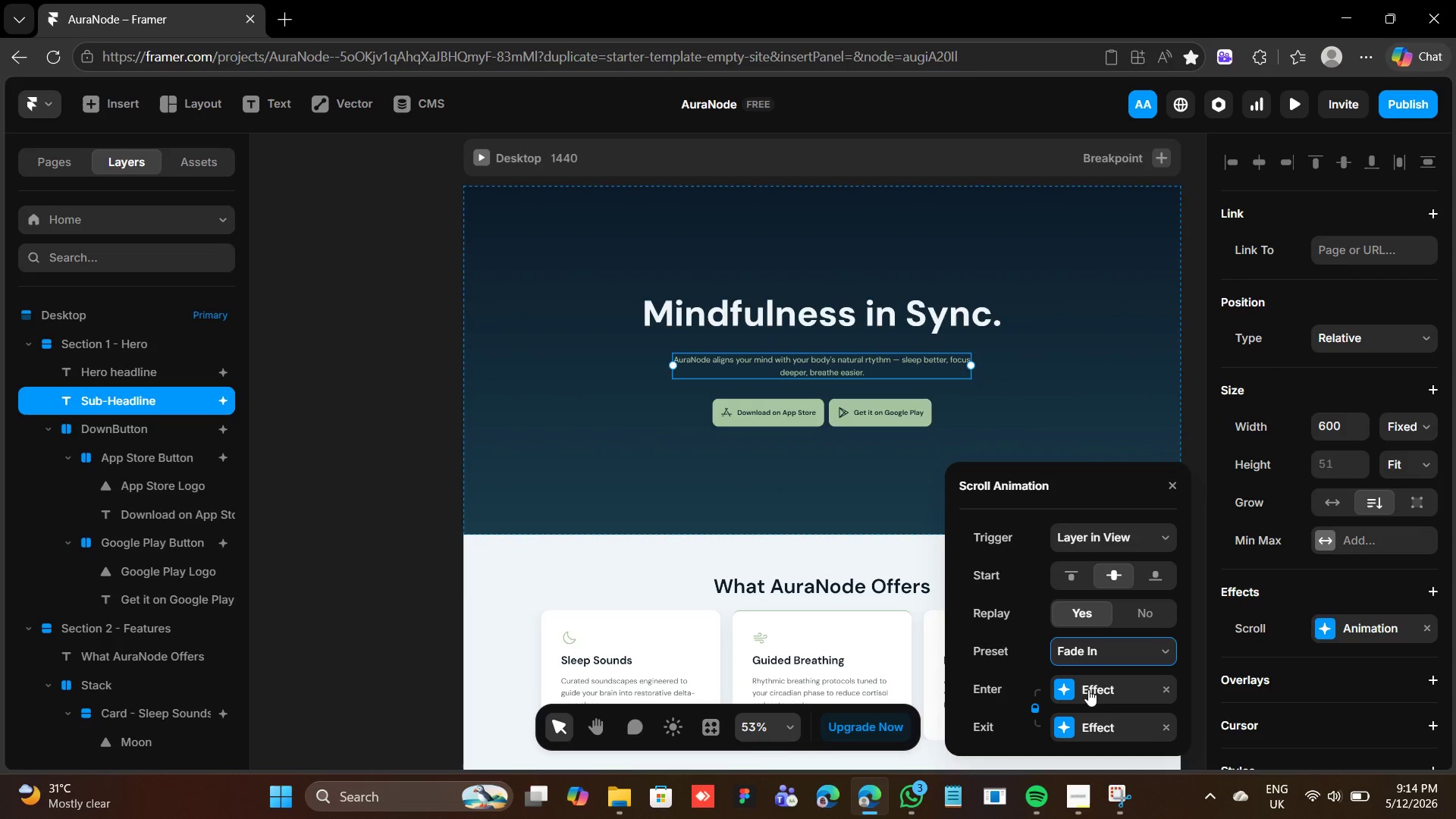 
left_click([1076, 689])
 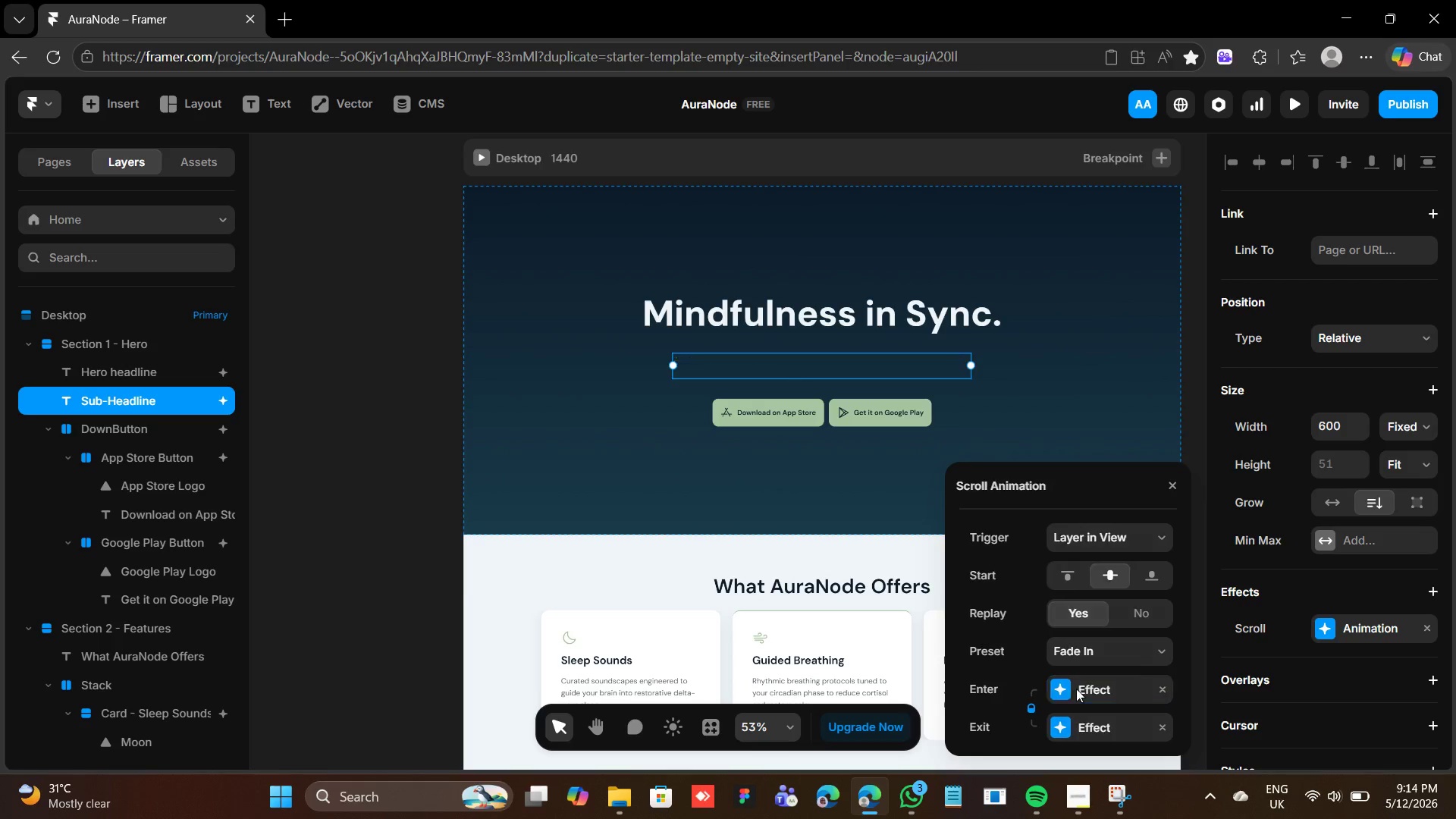 
mouse_move([1059, 675])
 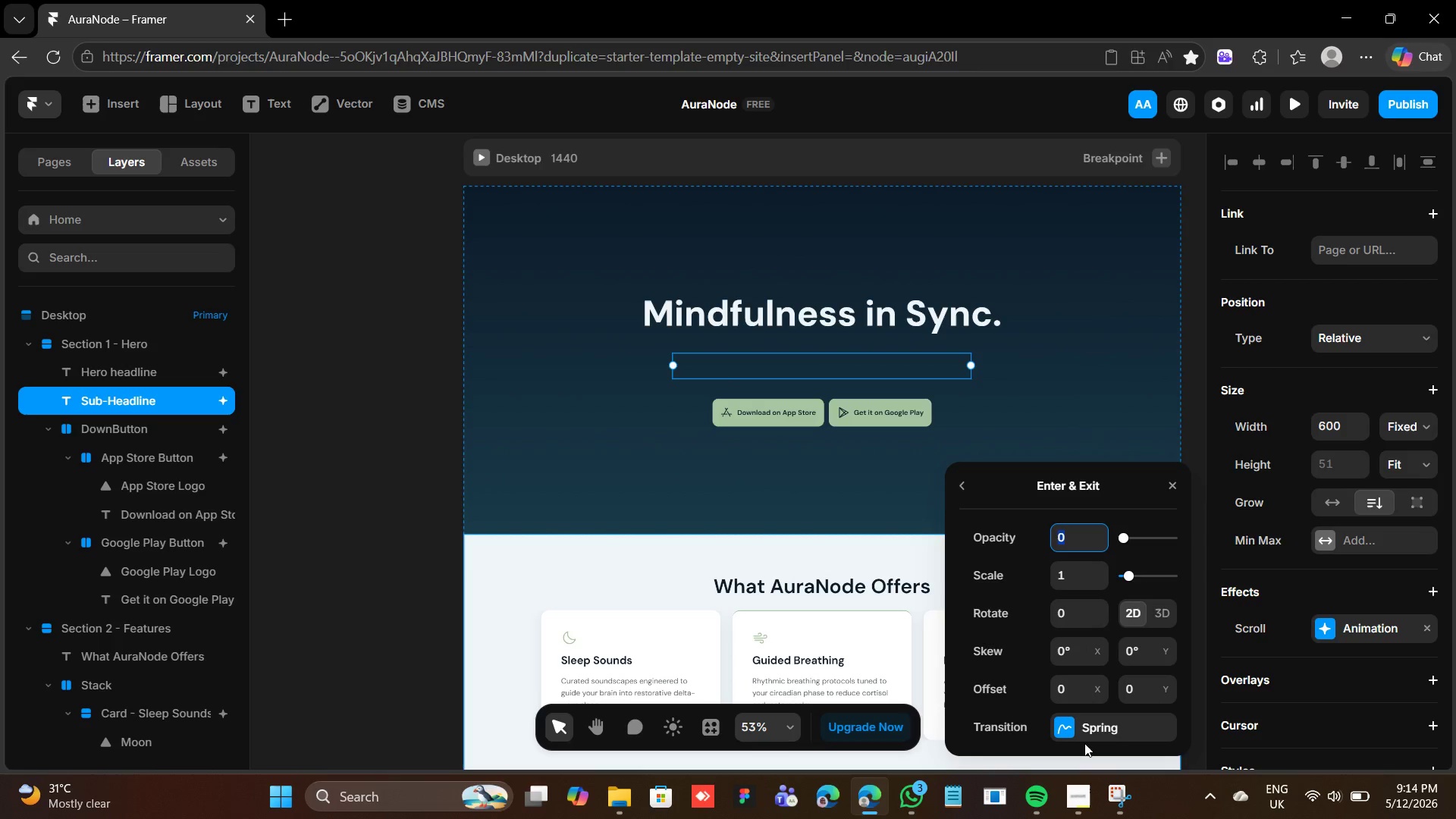 
mouse_move([1072, 722])
 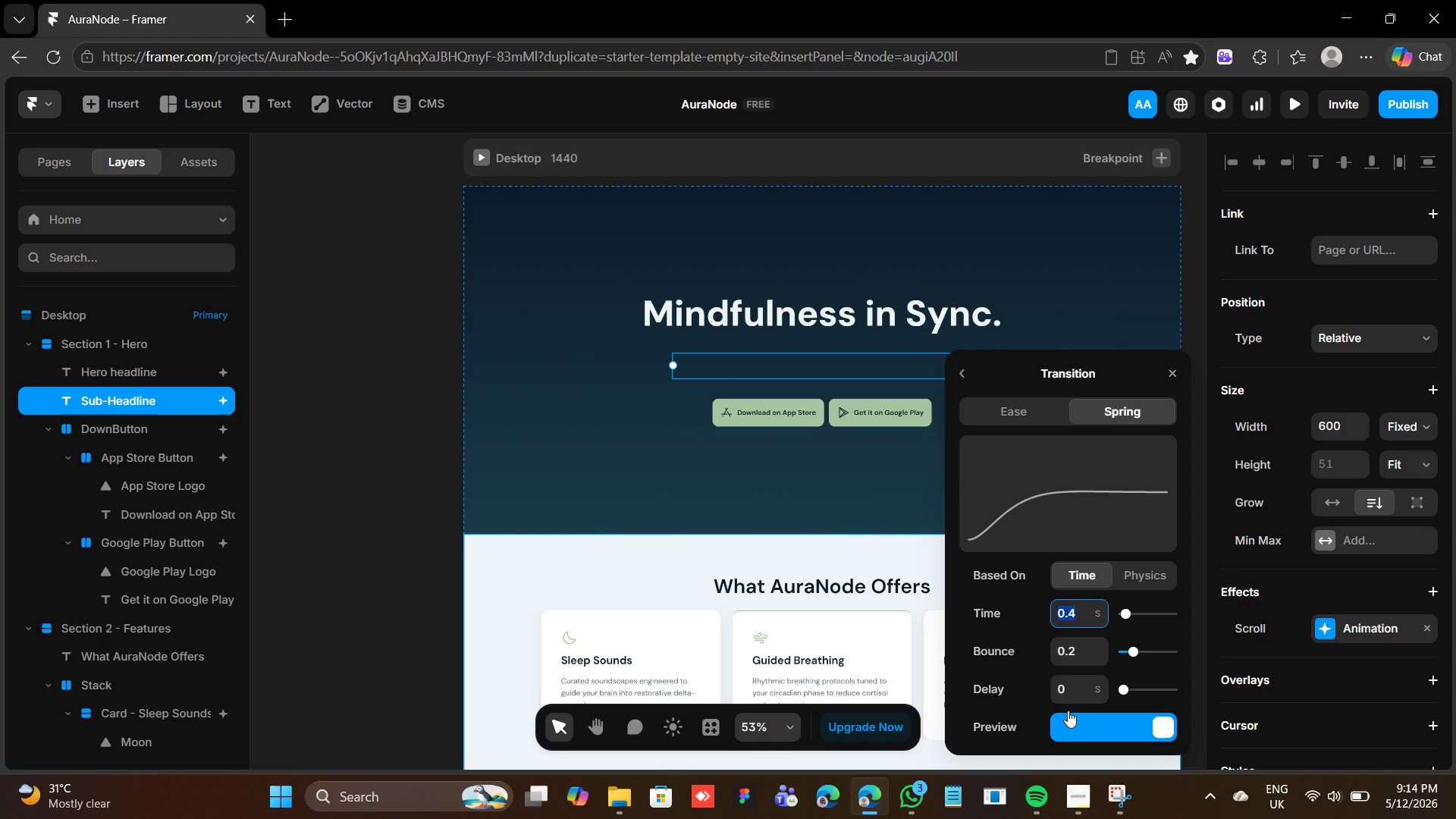 
wait(5.36)
 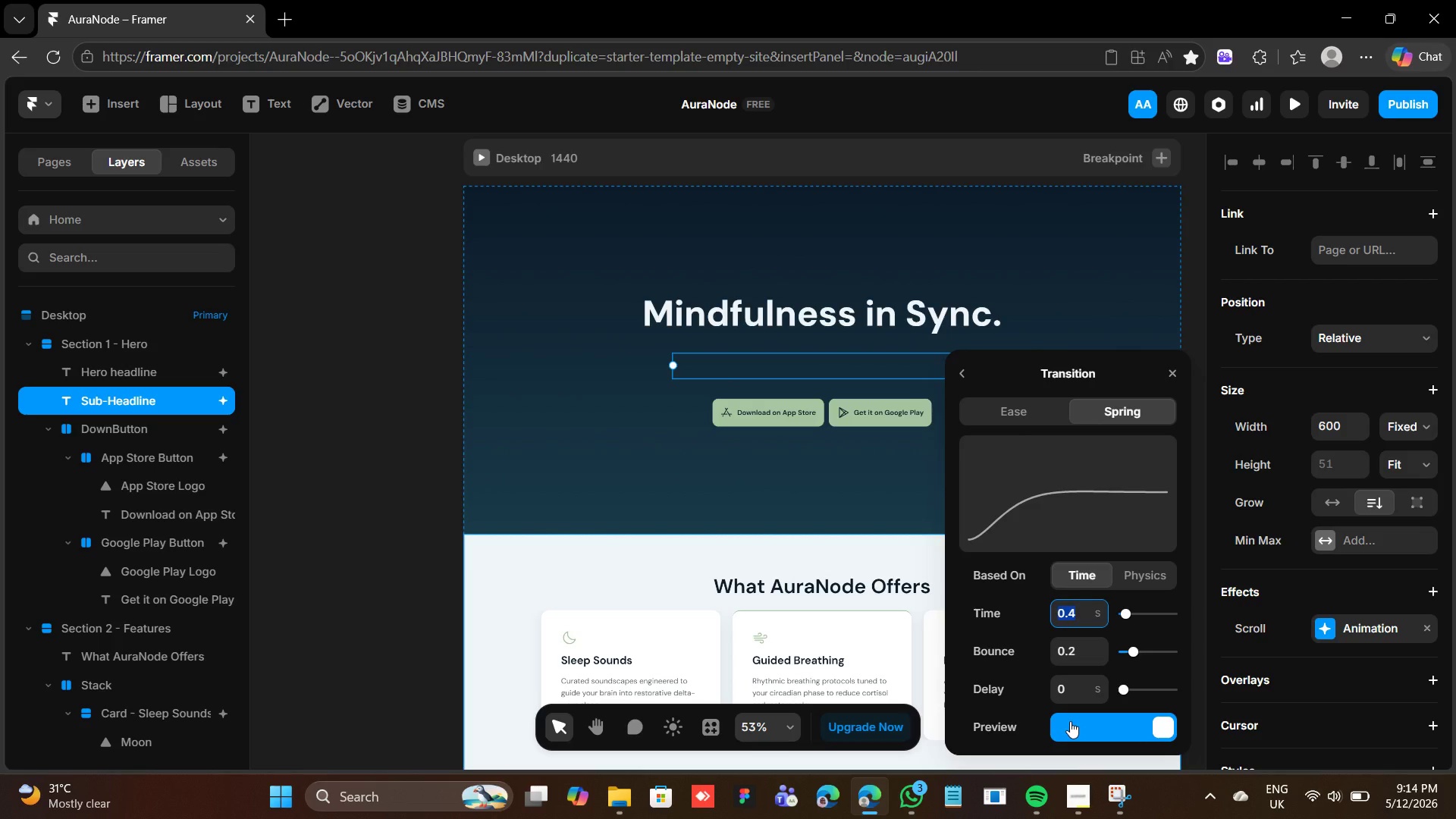 
left_click([1093, 602])
 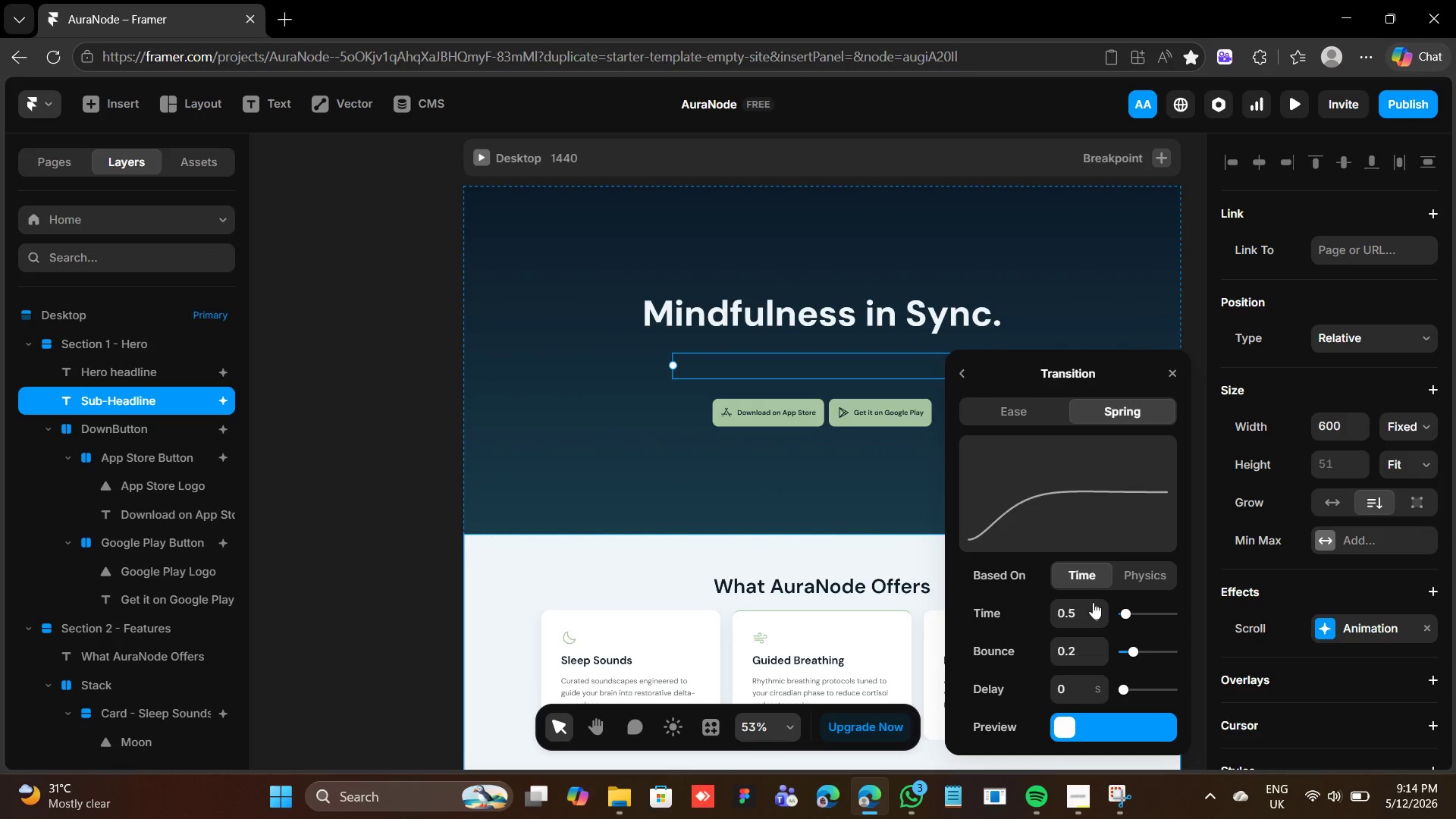 
left_click([1093, 602])
 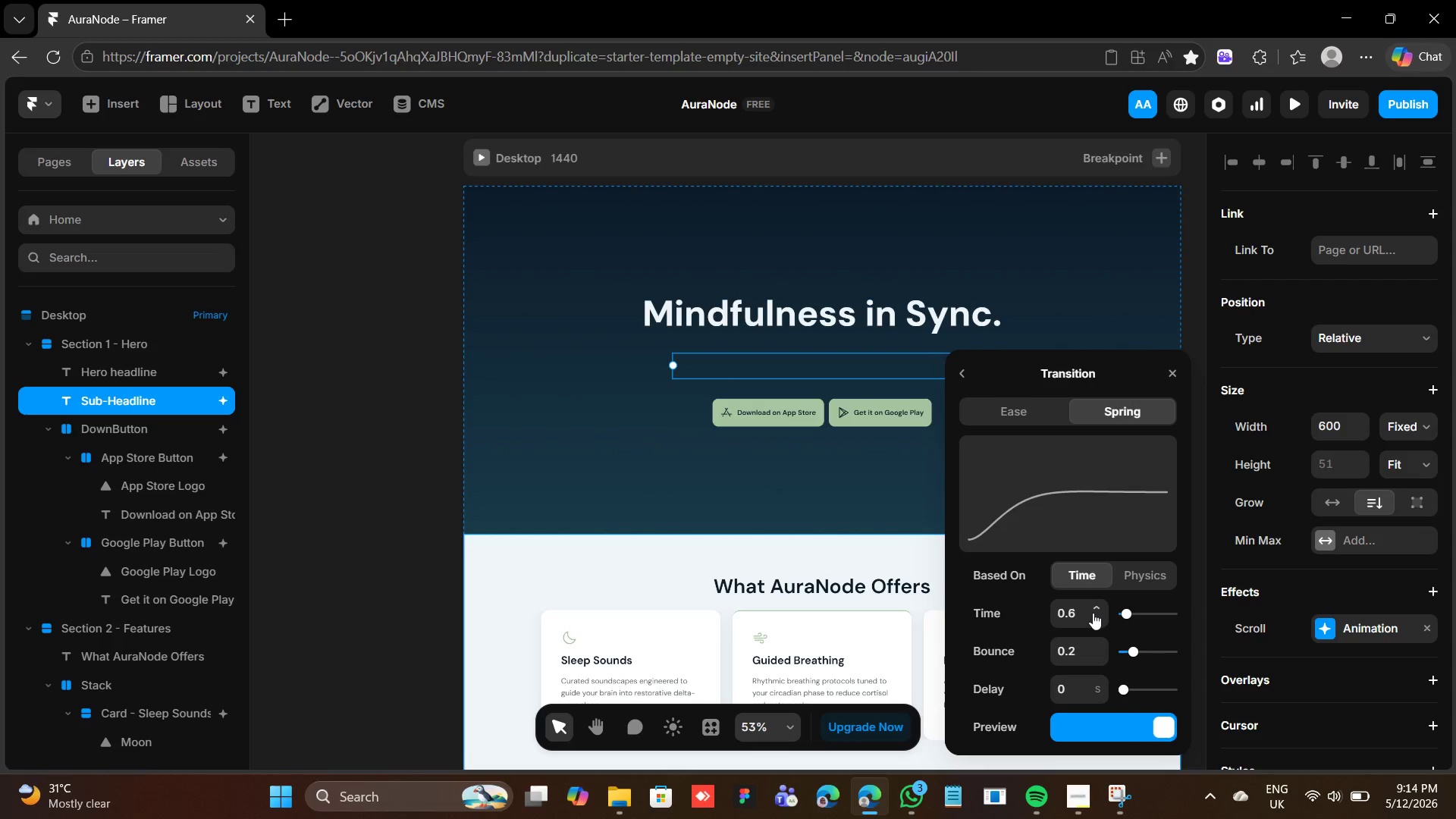 
double_click([1093, 613])
 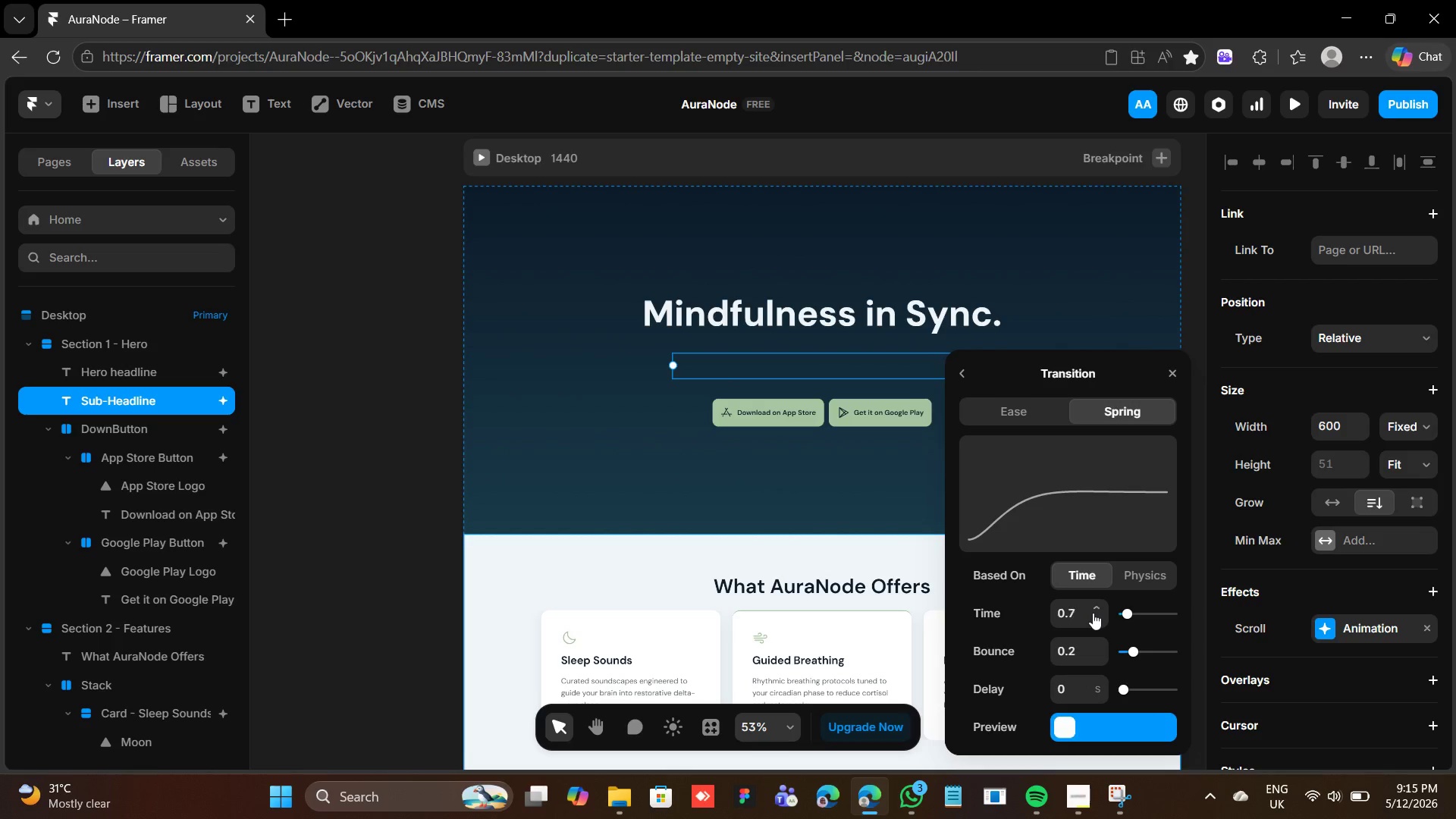 
triple_click([1093, 613])
 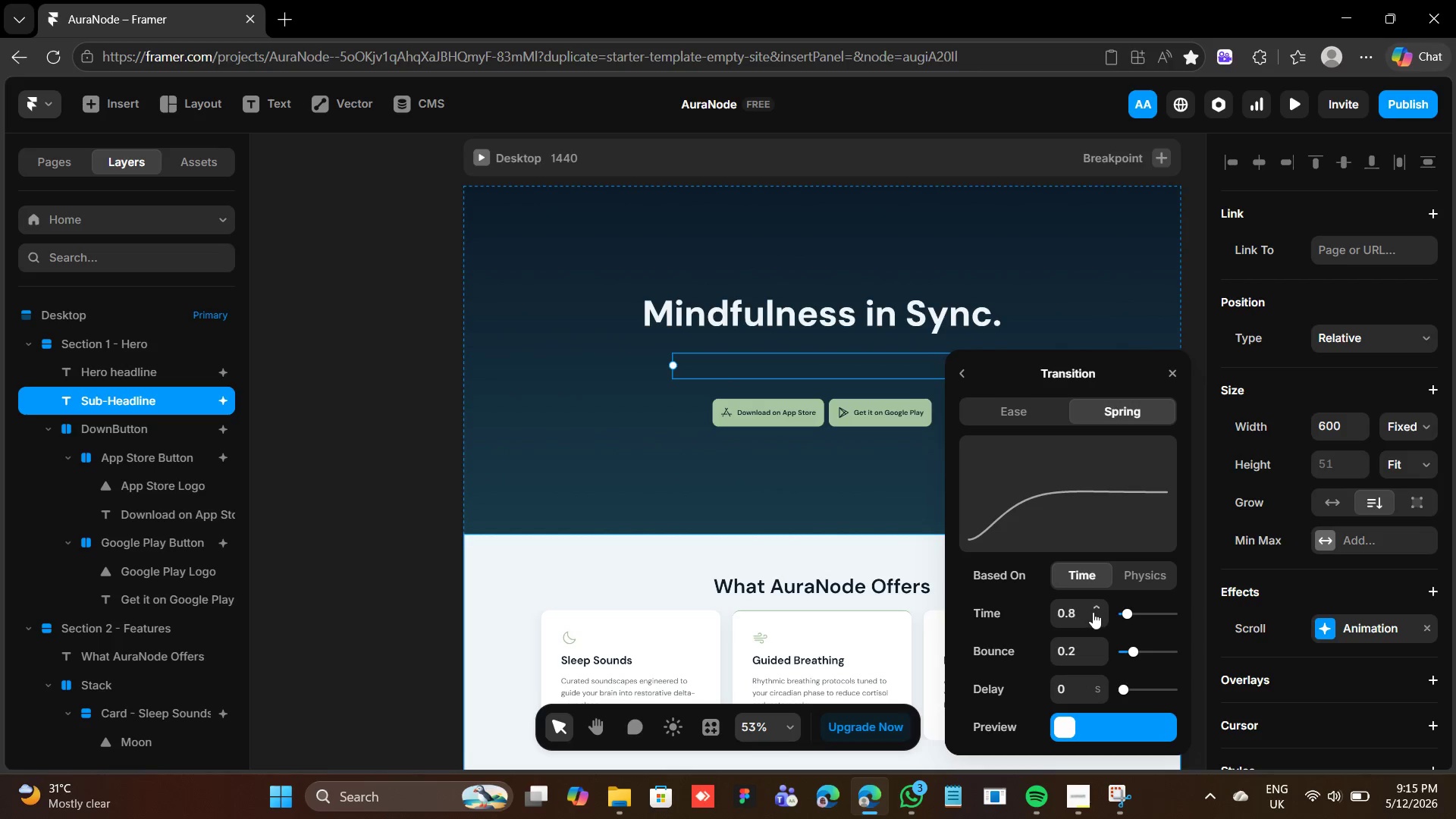 
triple_click([1093, 612])
 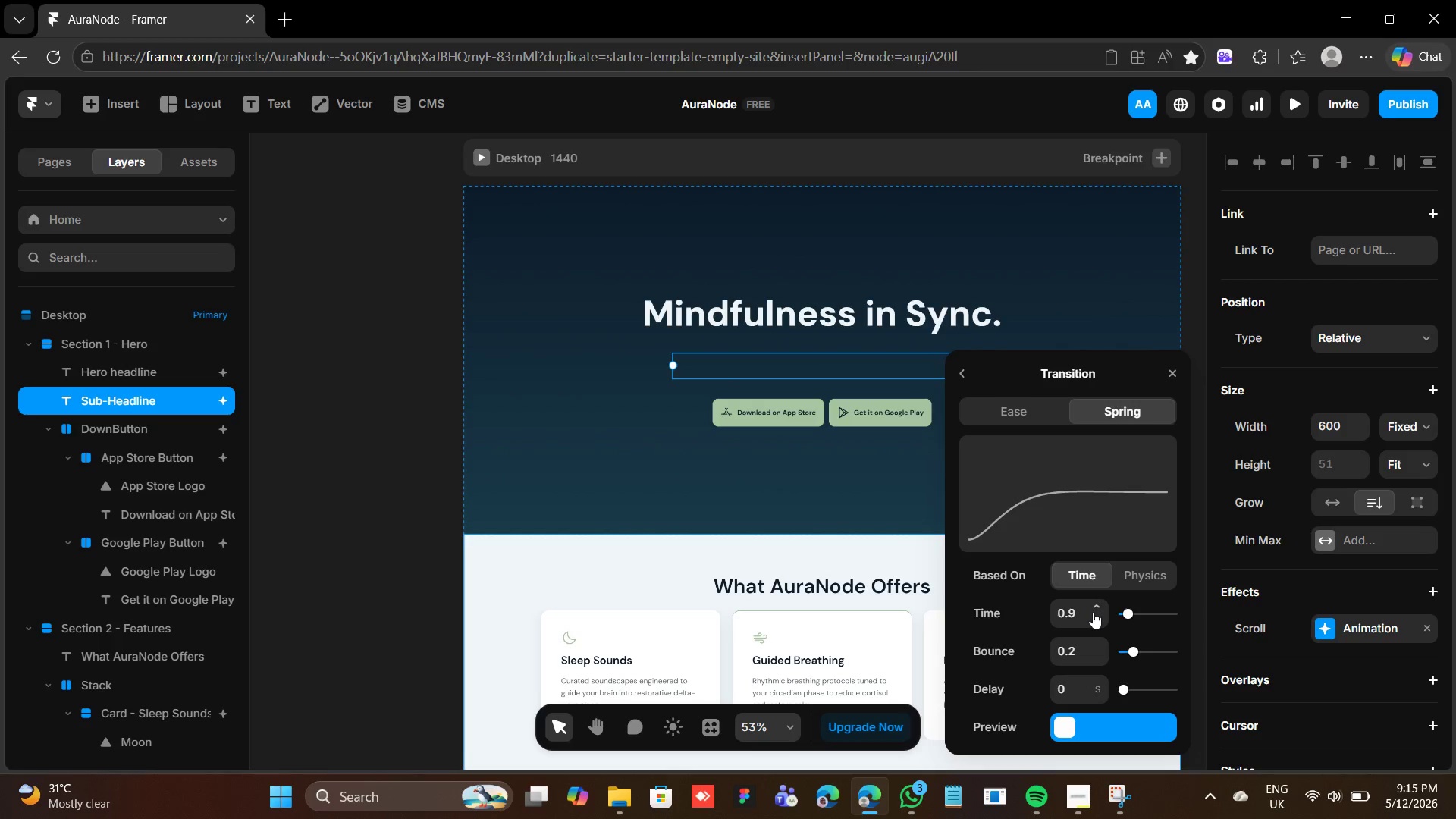 
triple_click([1093, 612])
 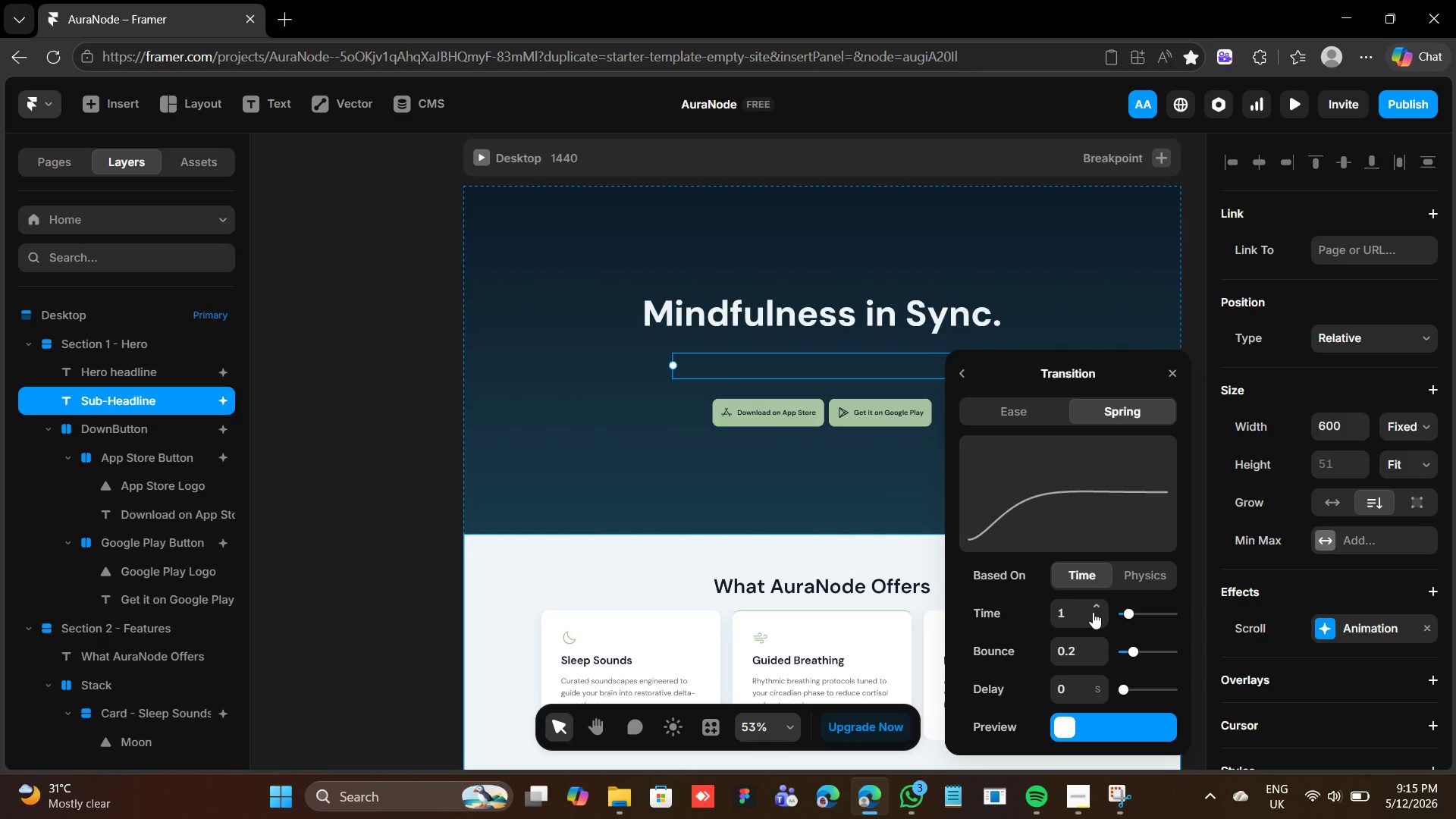 
triple_click([1093, 612])
 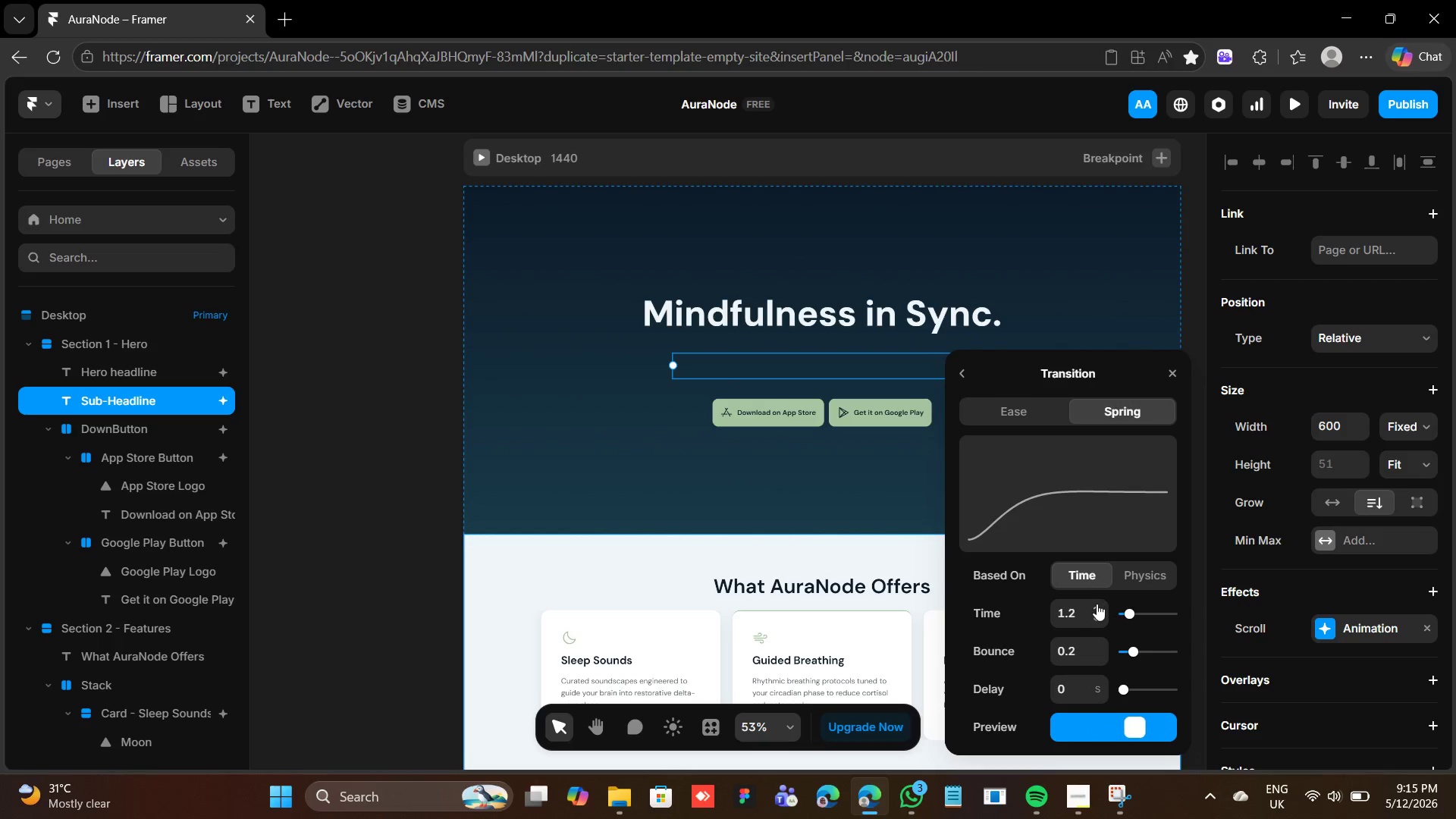 
double_click([1097, 604])
 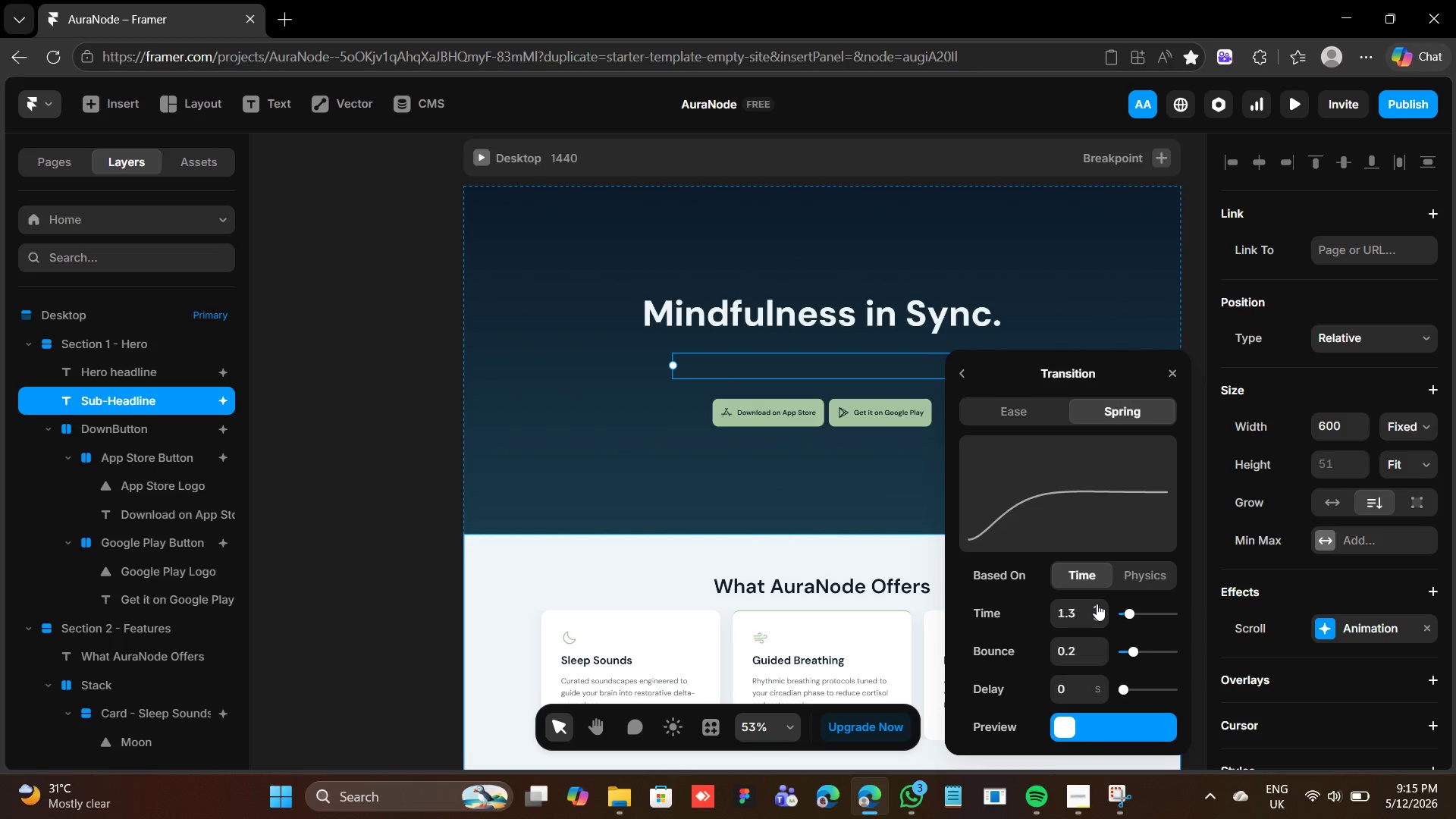 
triple_click([1097, 604])
 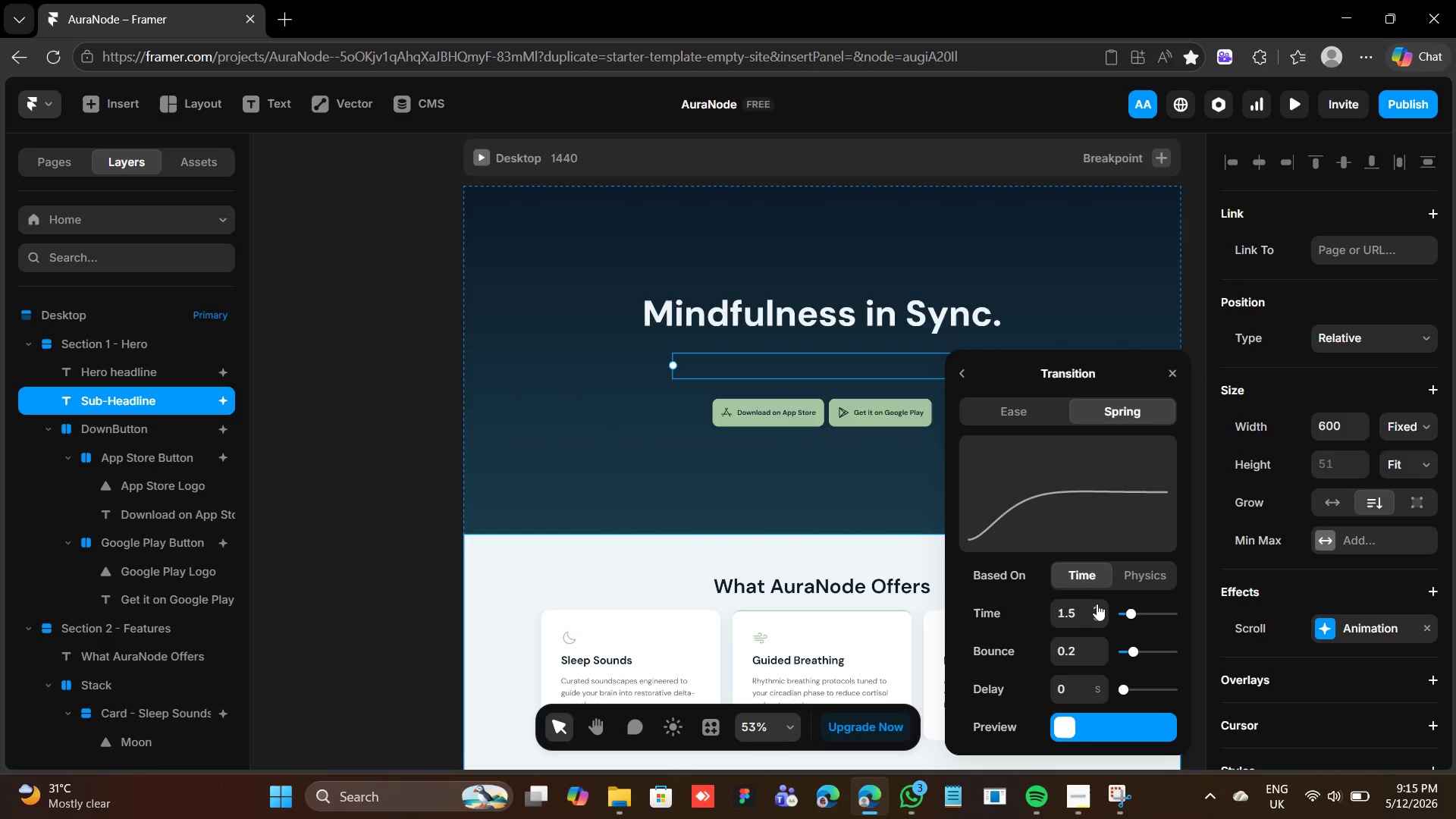 
triple_click([1097, 604])
 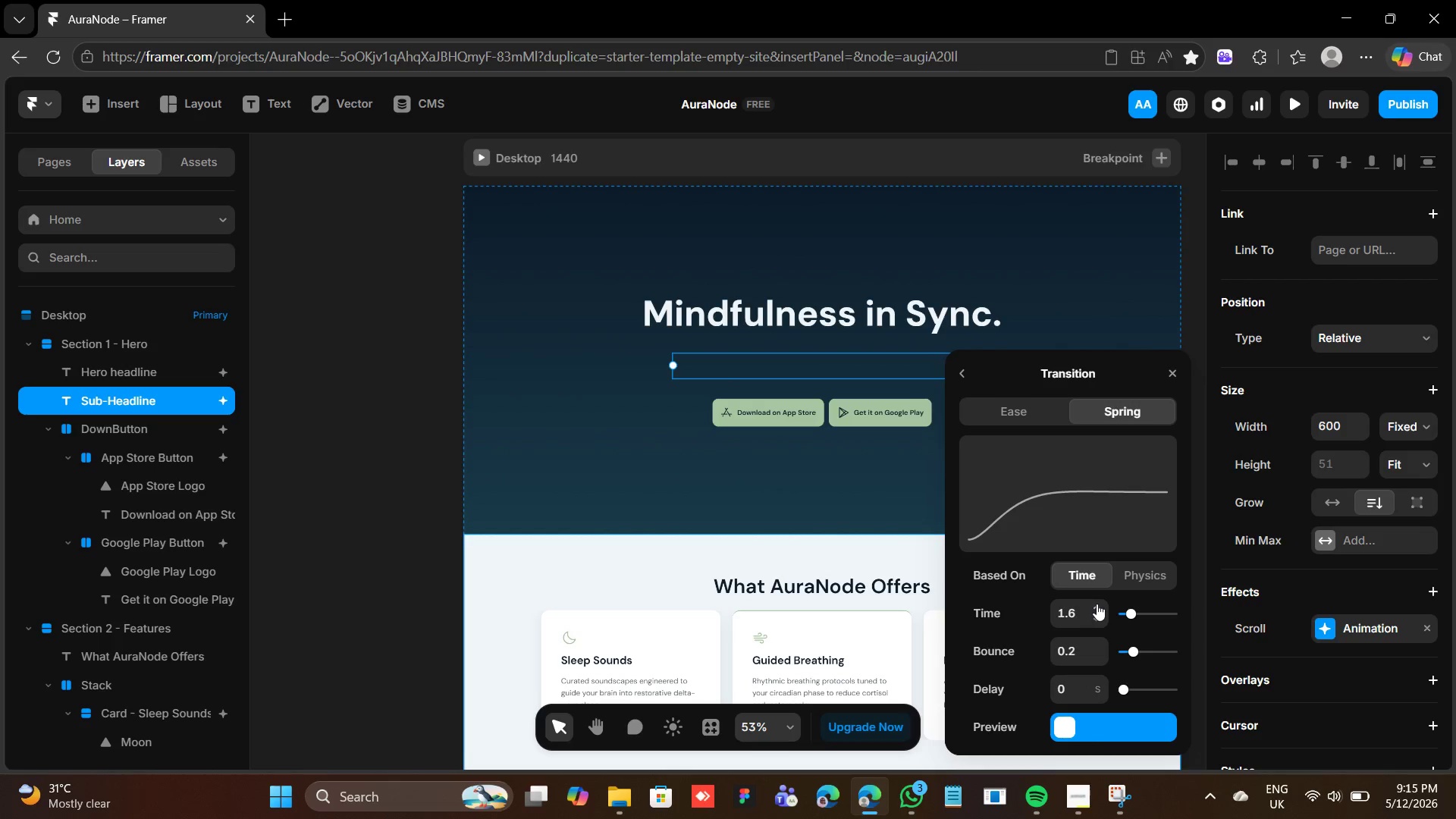 
triple_click([1097, 604])
 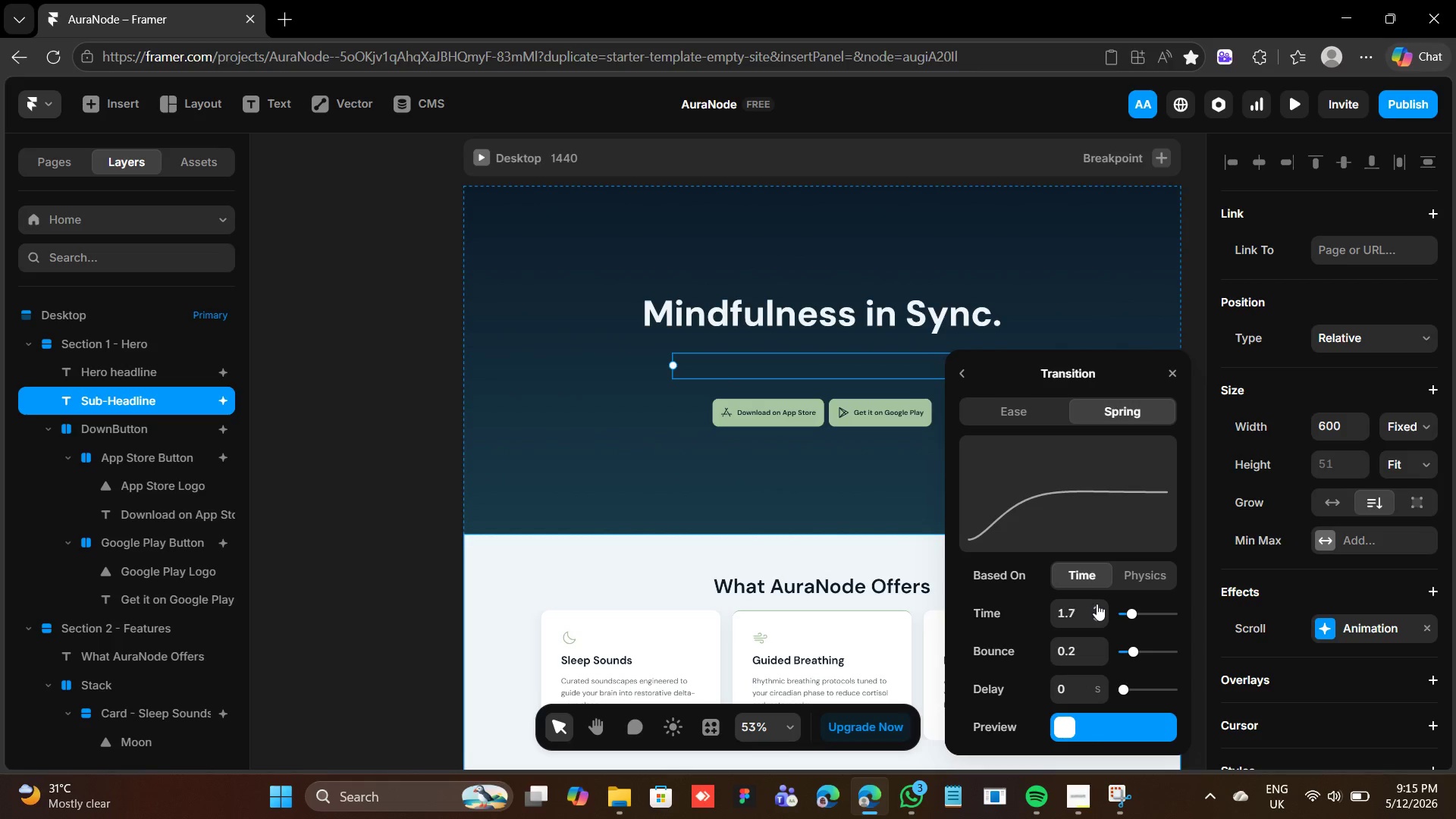 
triple_click([1097, 604])
 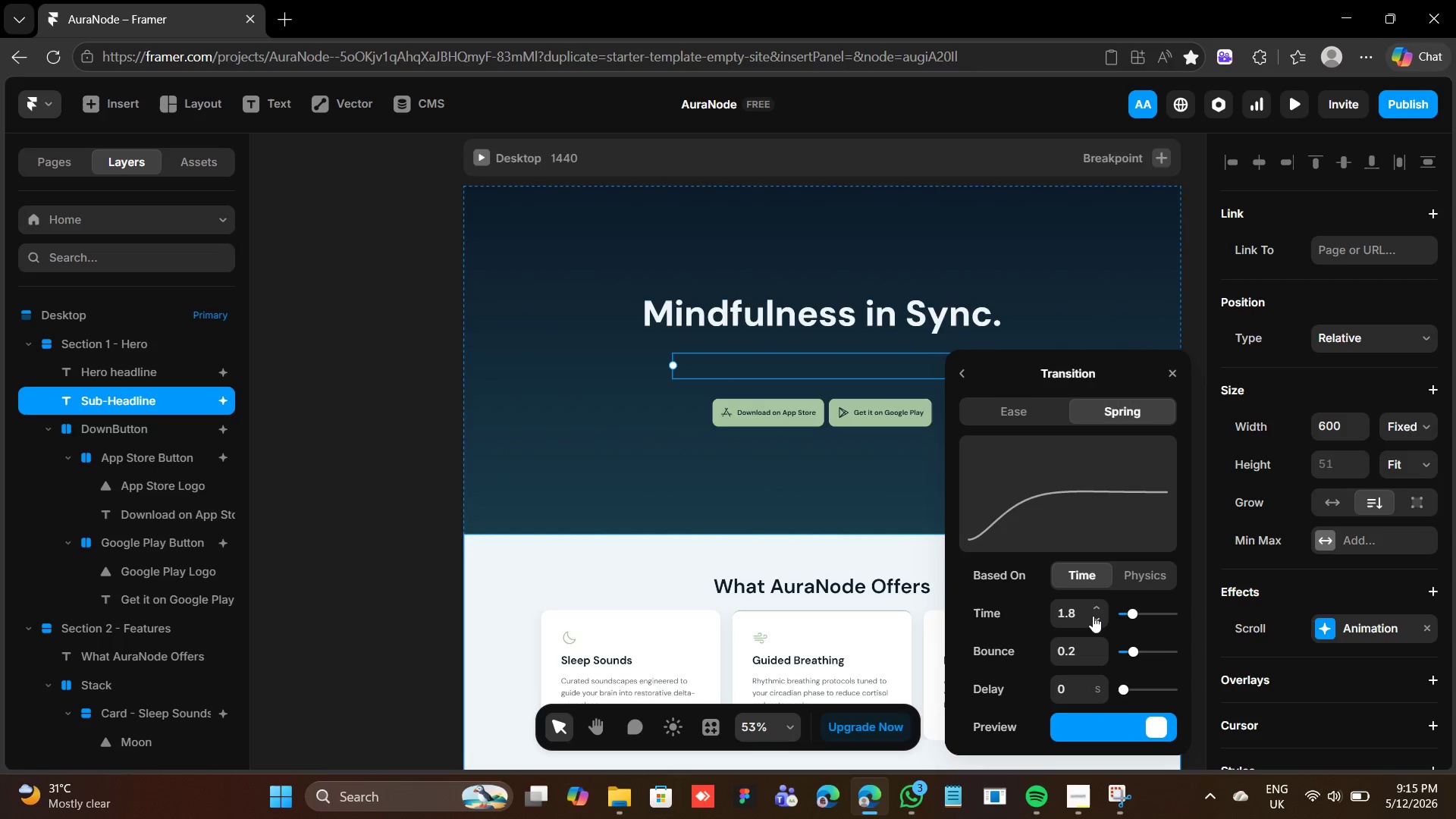 
double_click([1093, 616])
 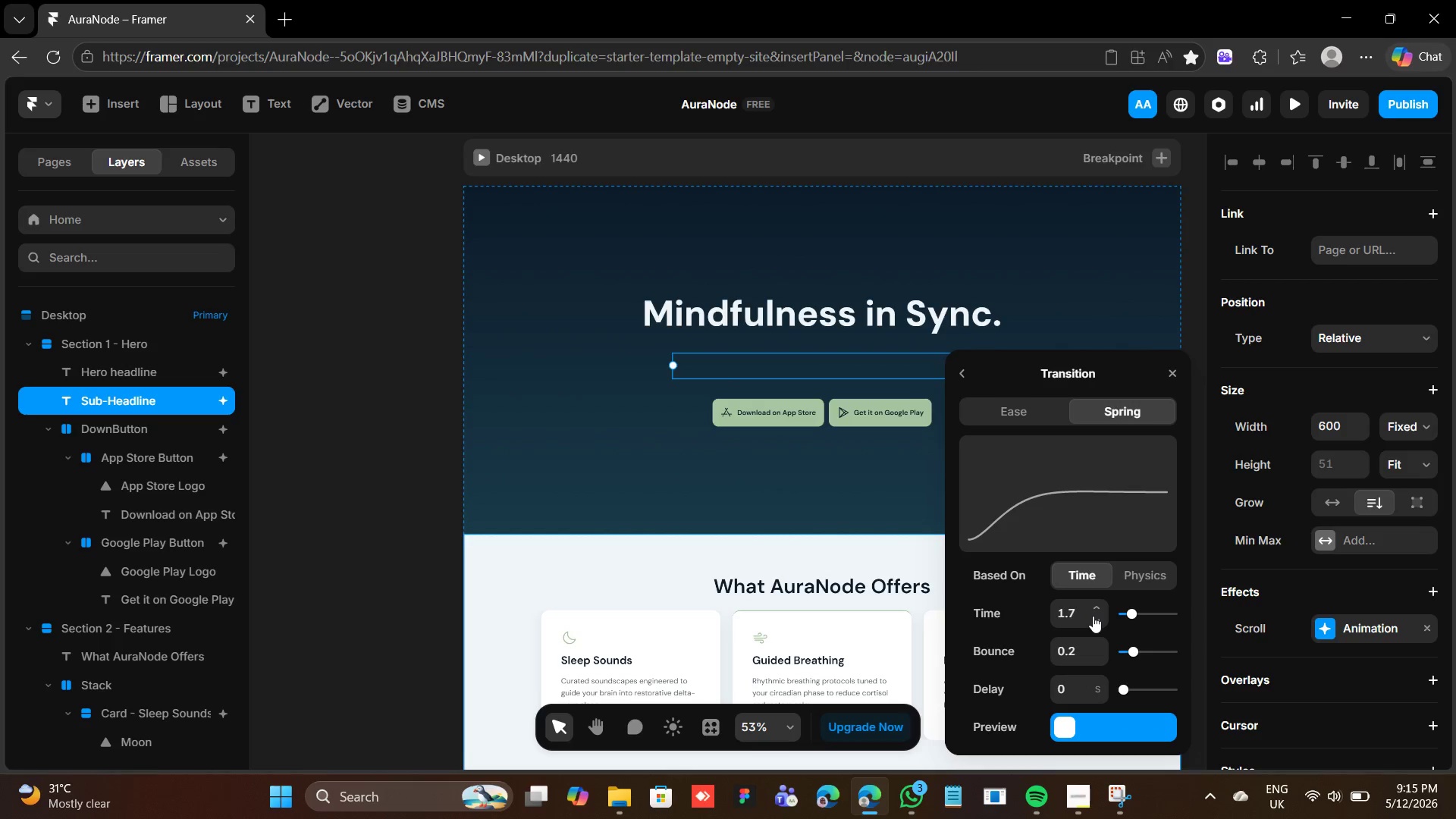 
triple_click([1093, 616])
 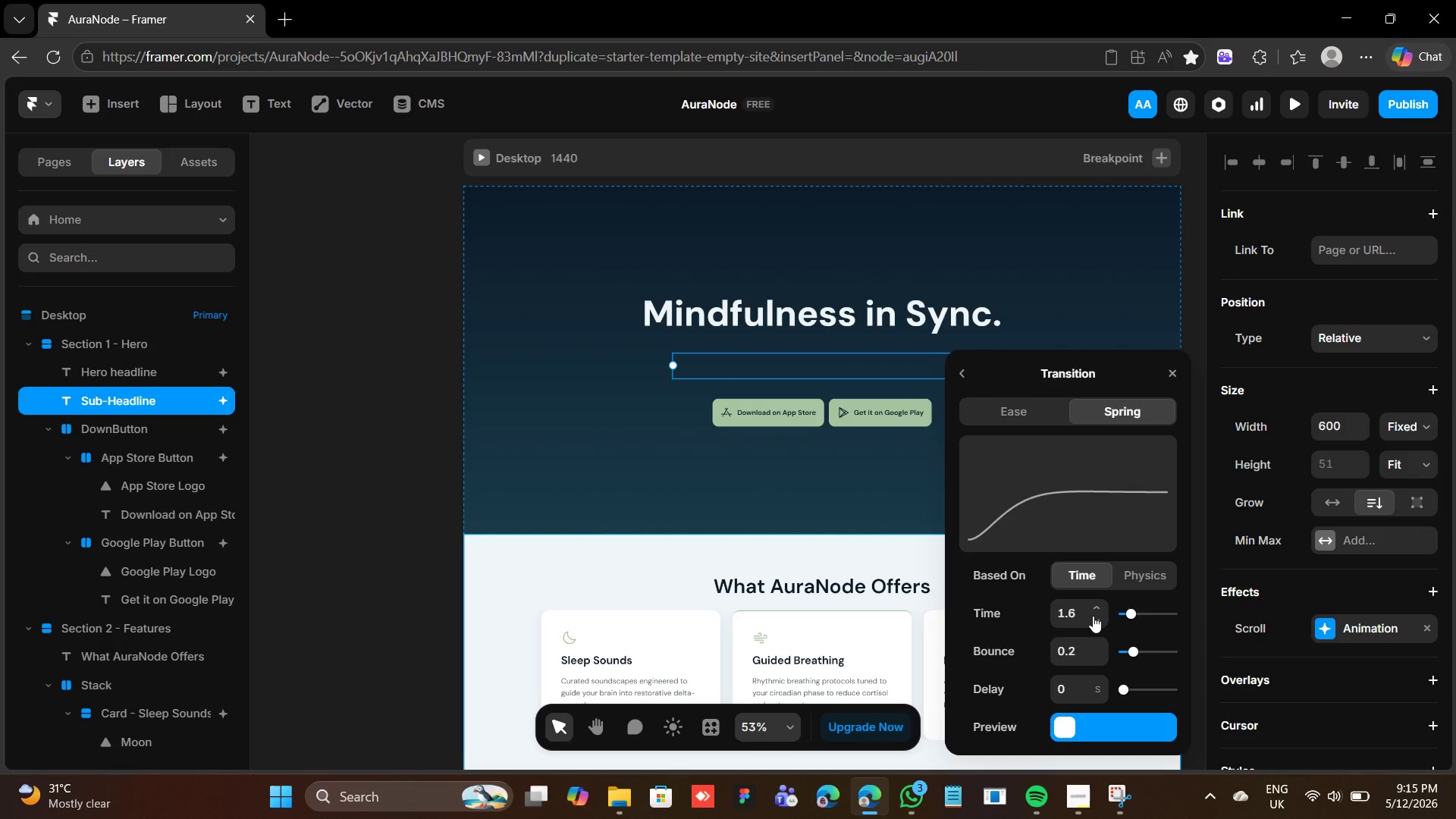 
triple_click([1093, 616])
 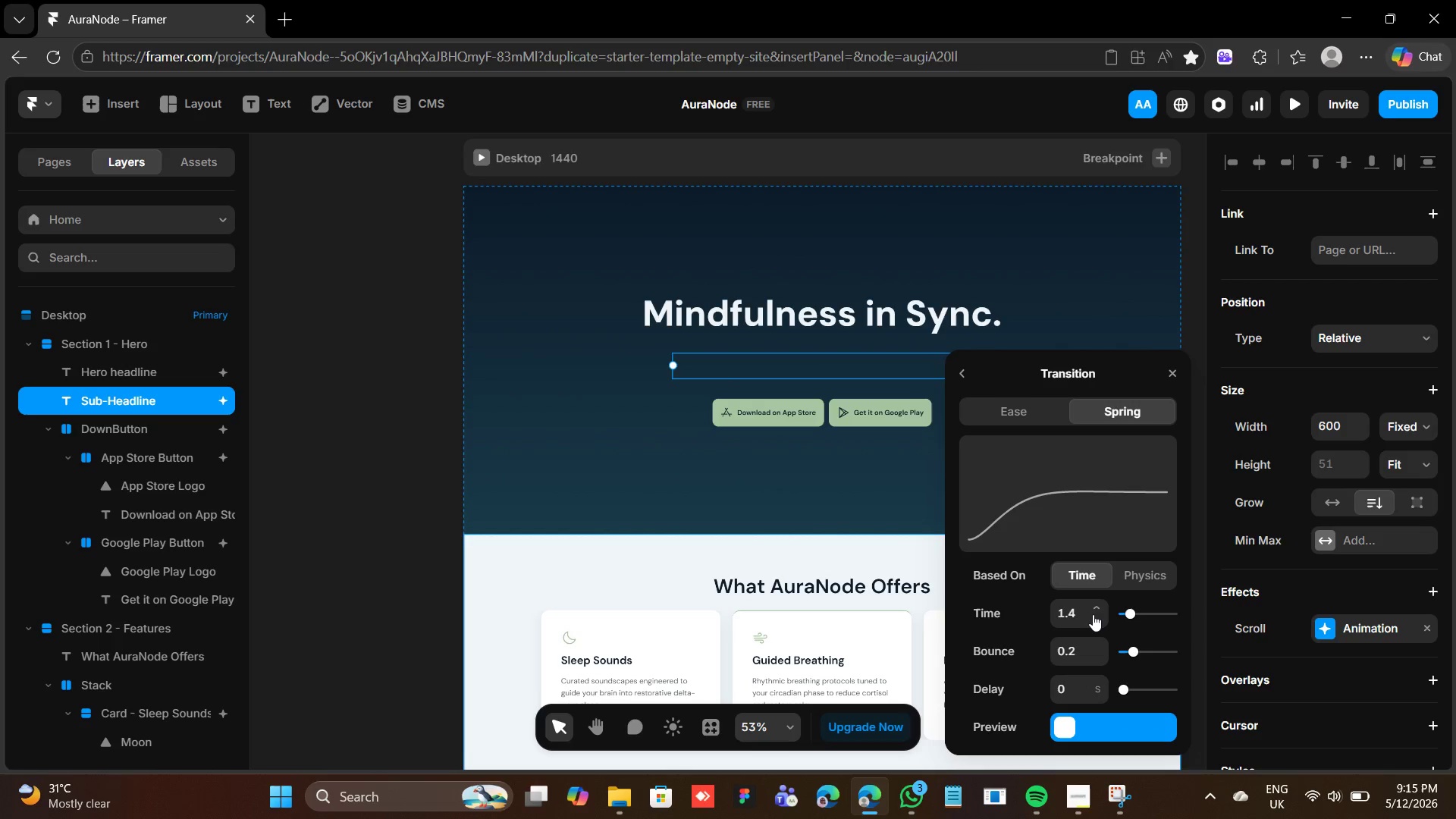 
triple_click([1093, 614])
 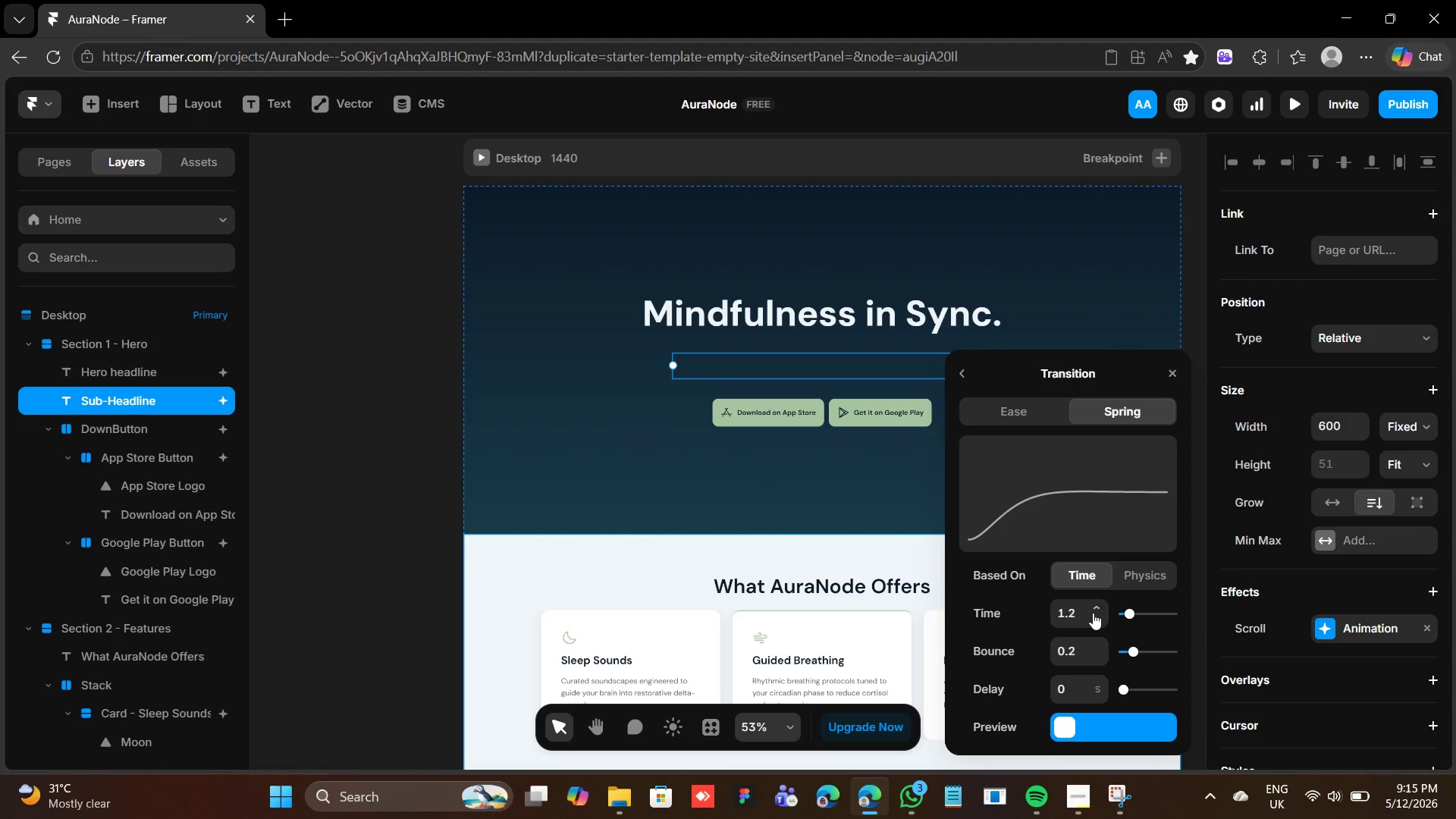 
triple_click([1093, 613])
 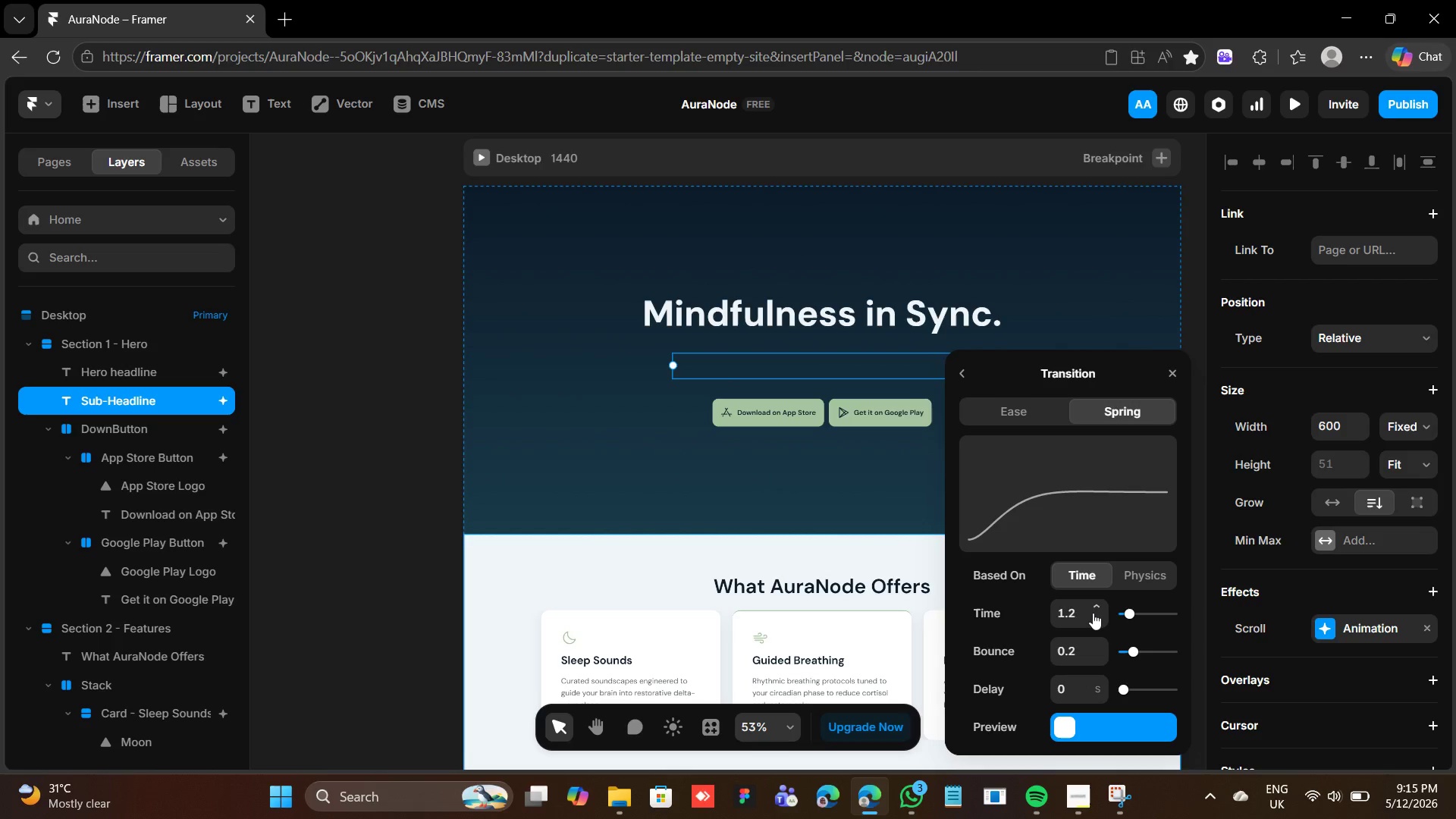 
triple_click([1093, 613])
 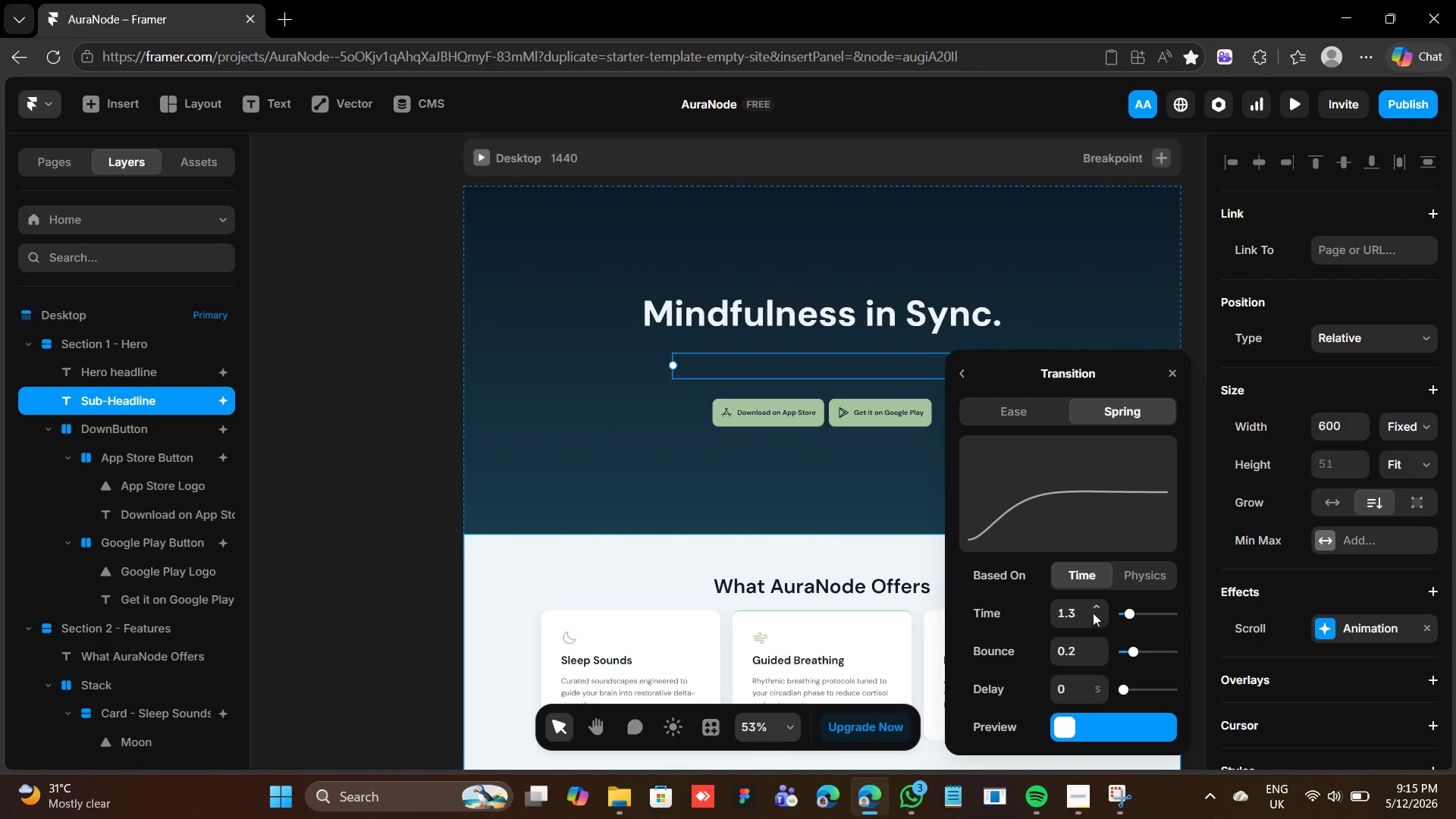 
triple_click([1093, 613])
 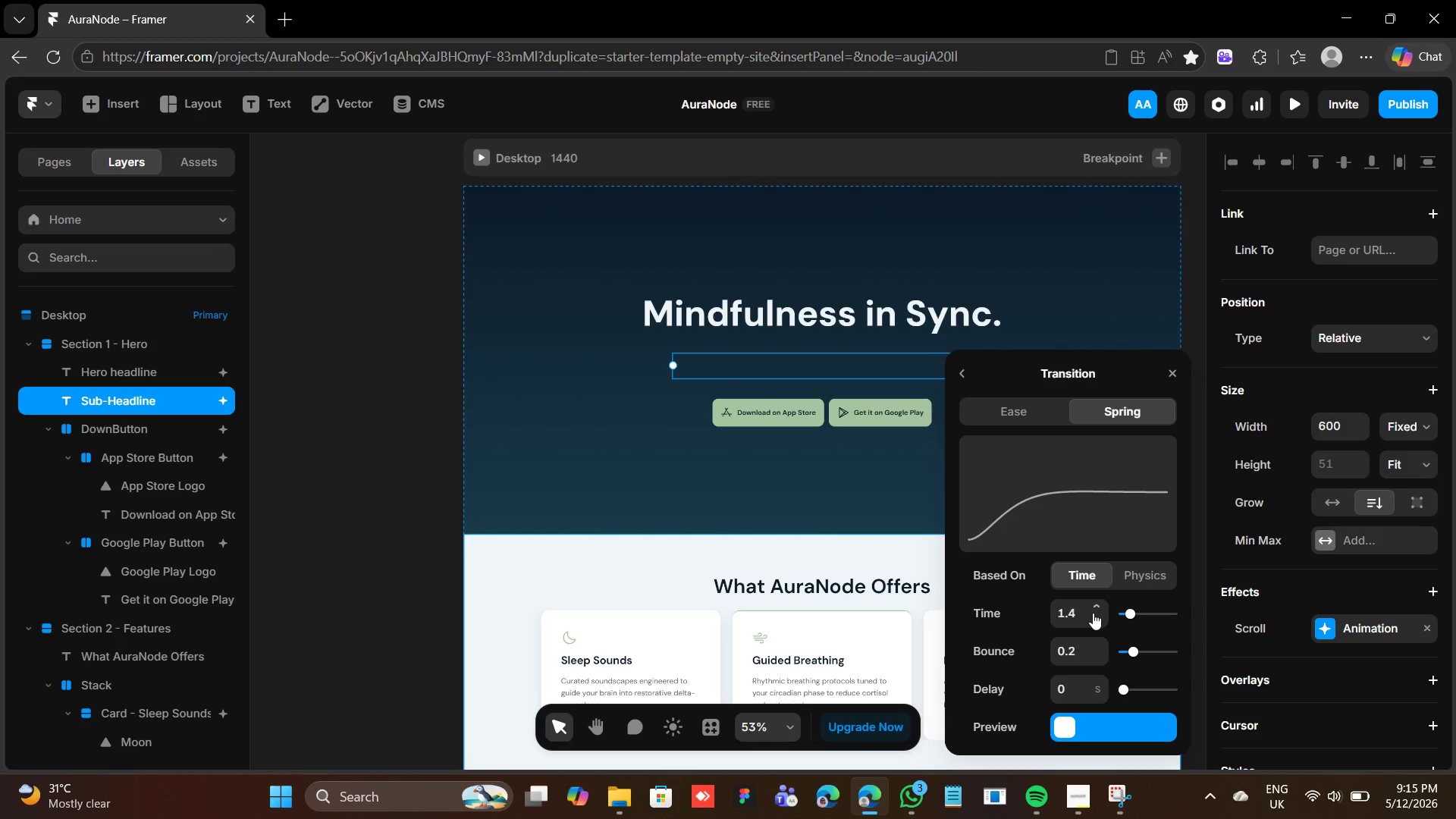 
triple_click([1093, 613])
 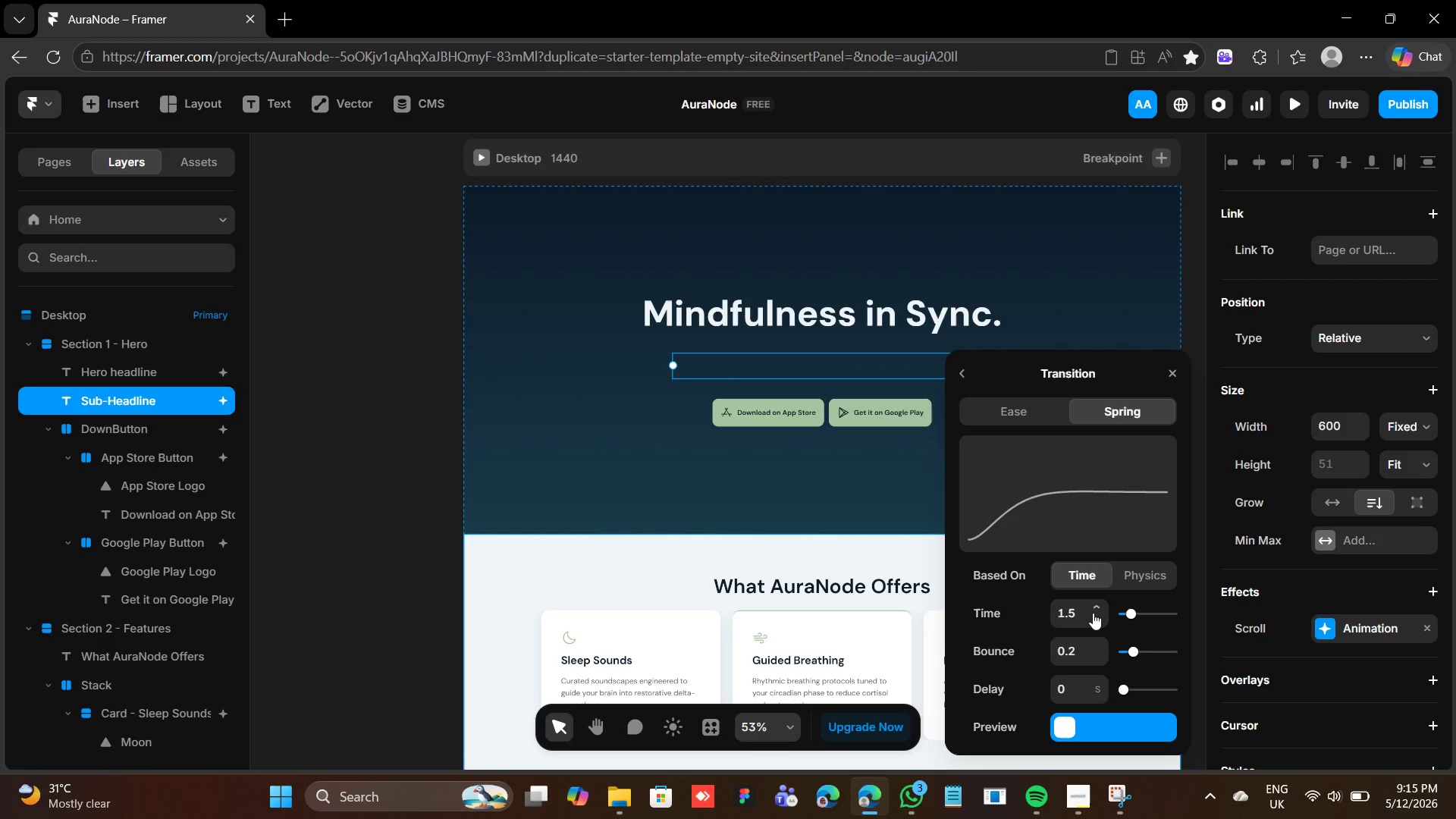 
triple_click([1093, 613])
 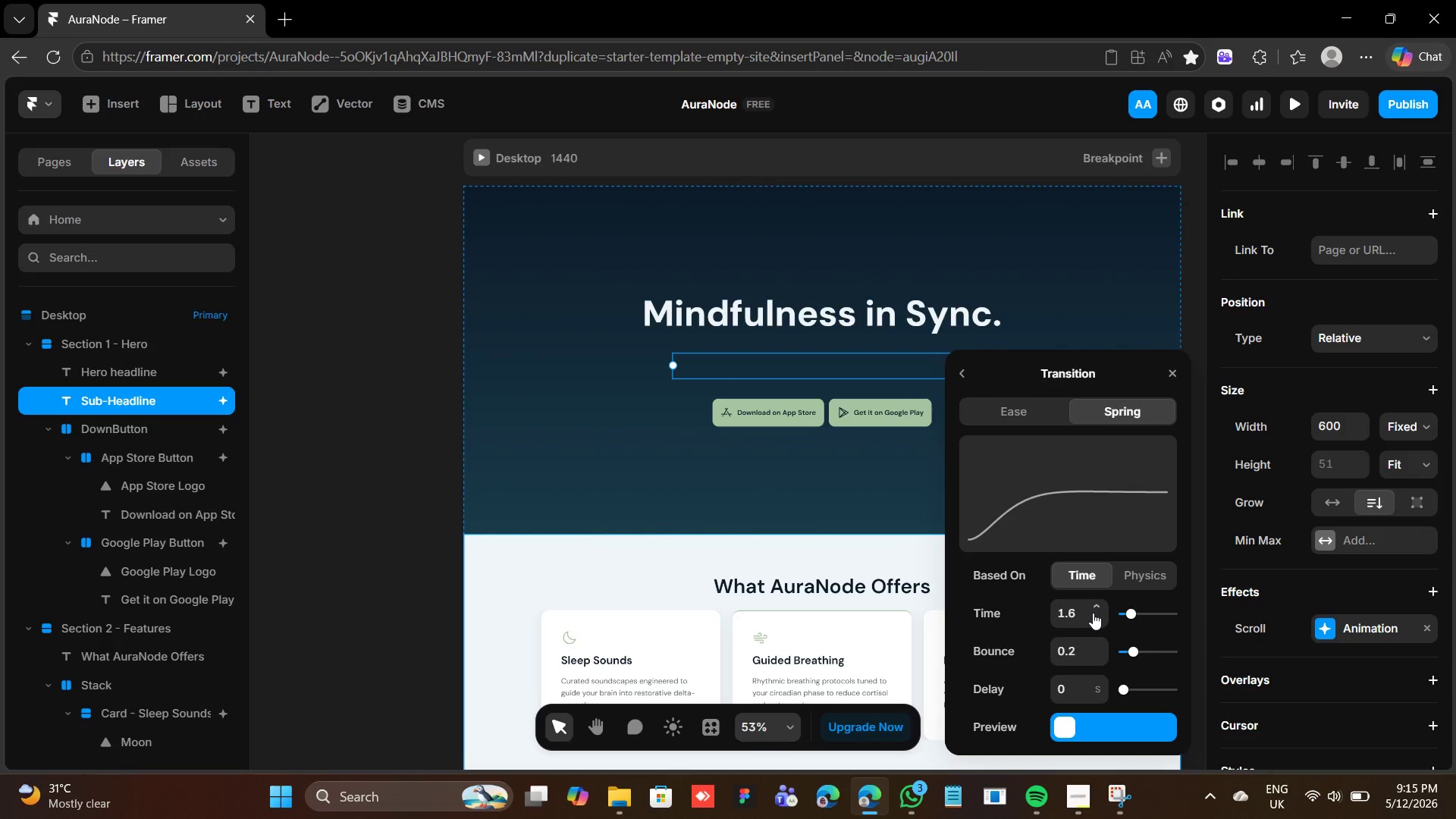 
triple_click([1093, 613])
 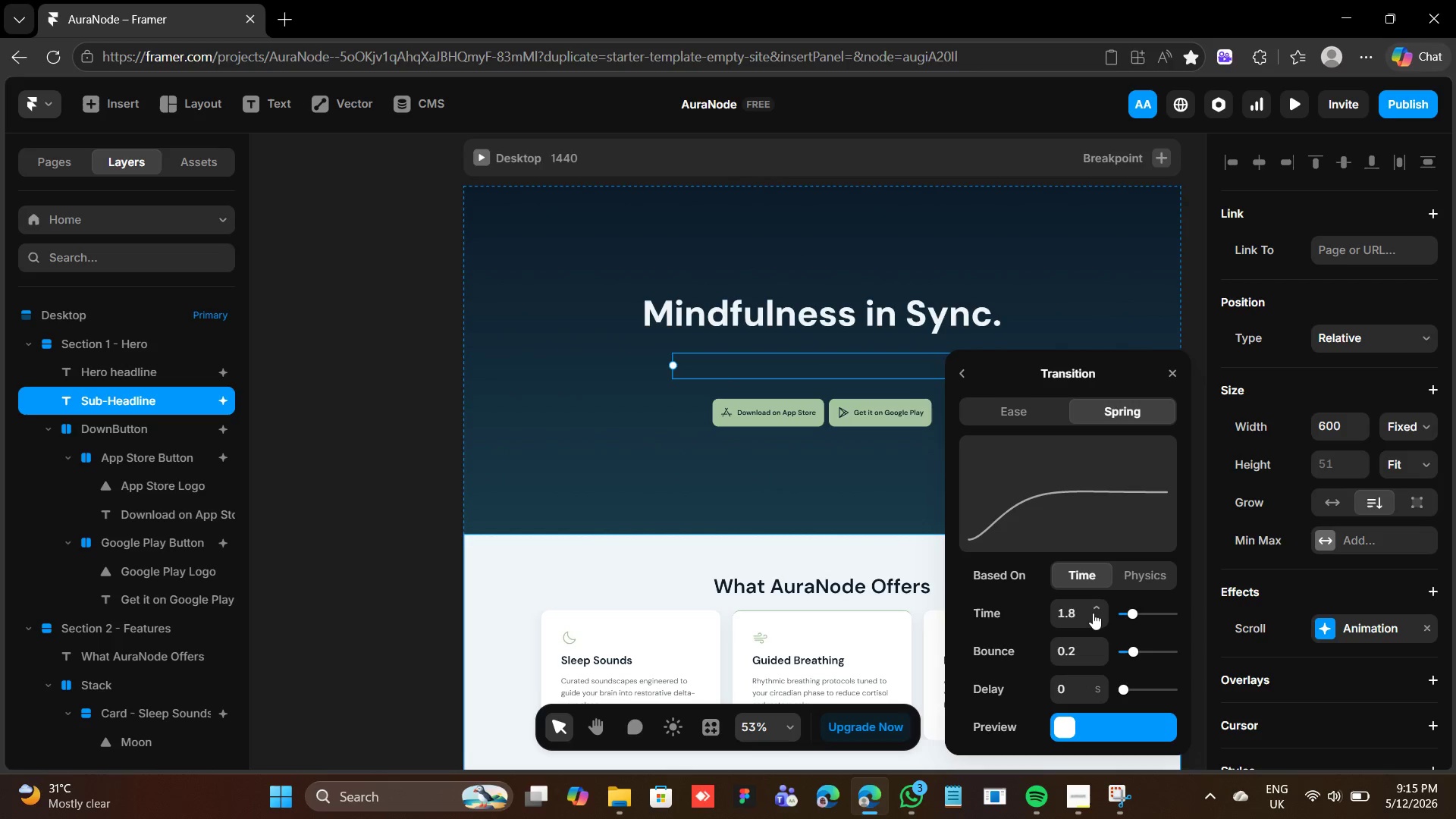 
triple_click([1093, 613])
 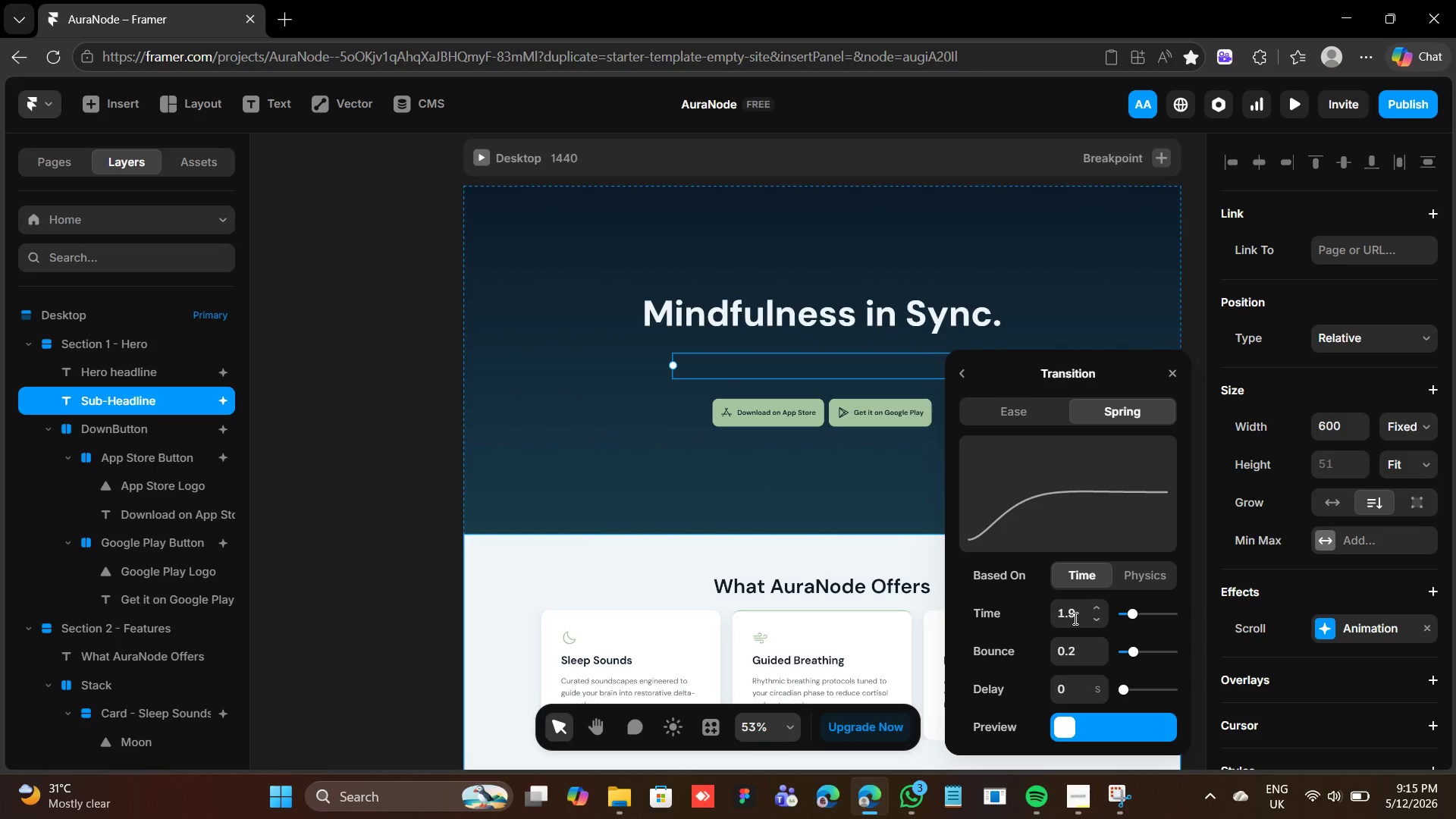 
left_click([1074, 617])
 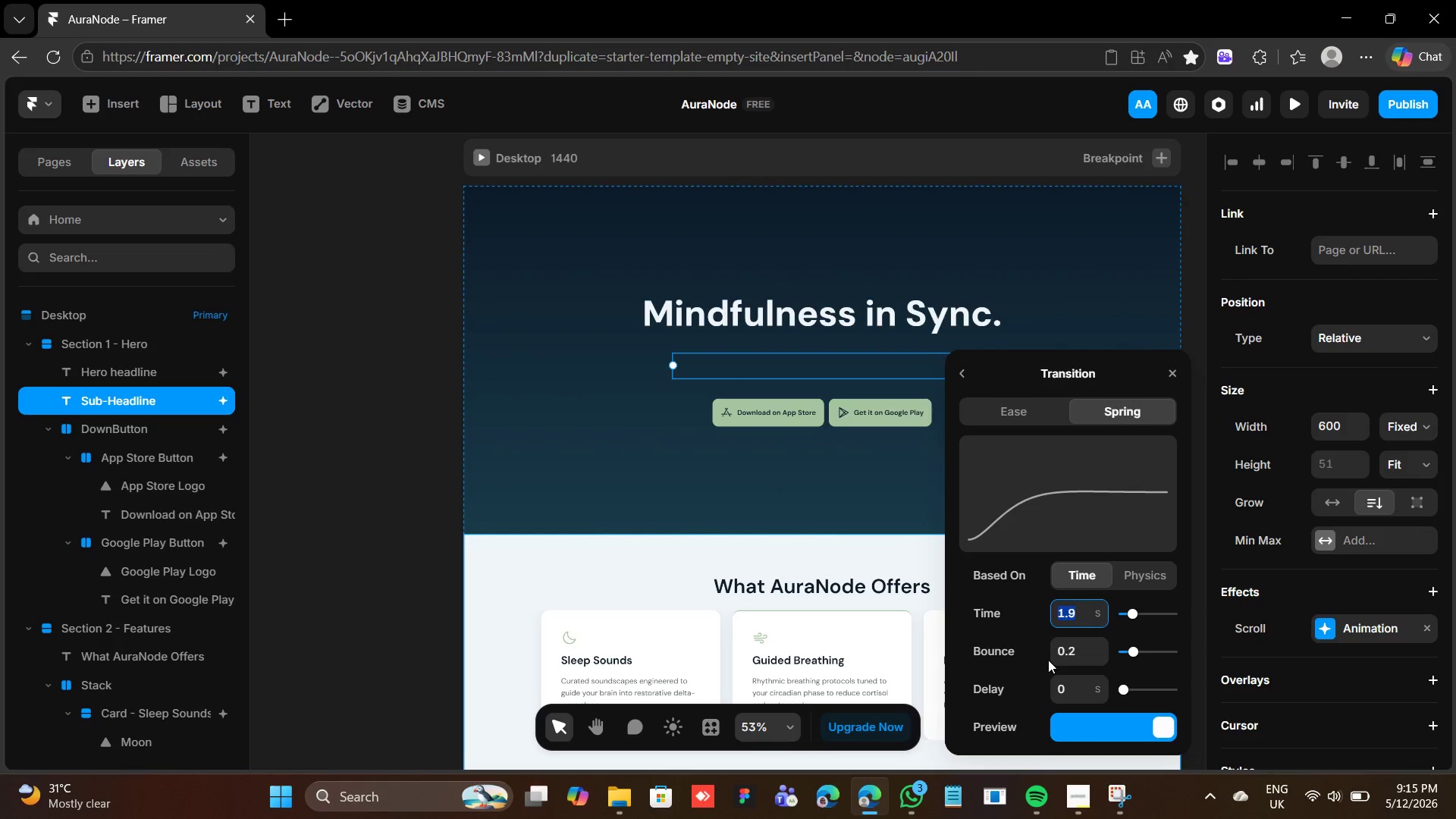 
key(0)
 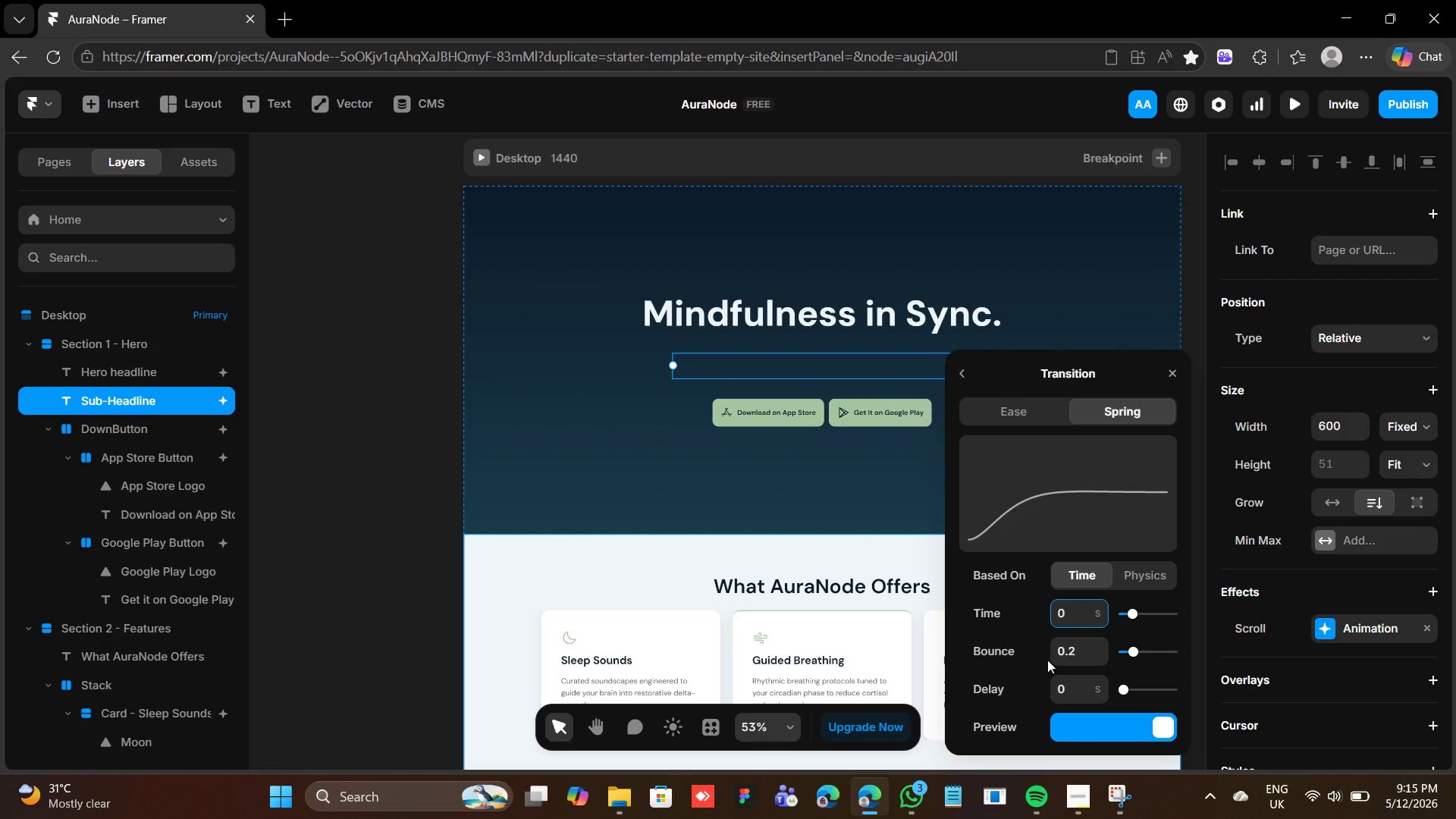 
key(Period)
 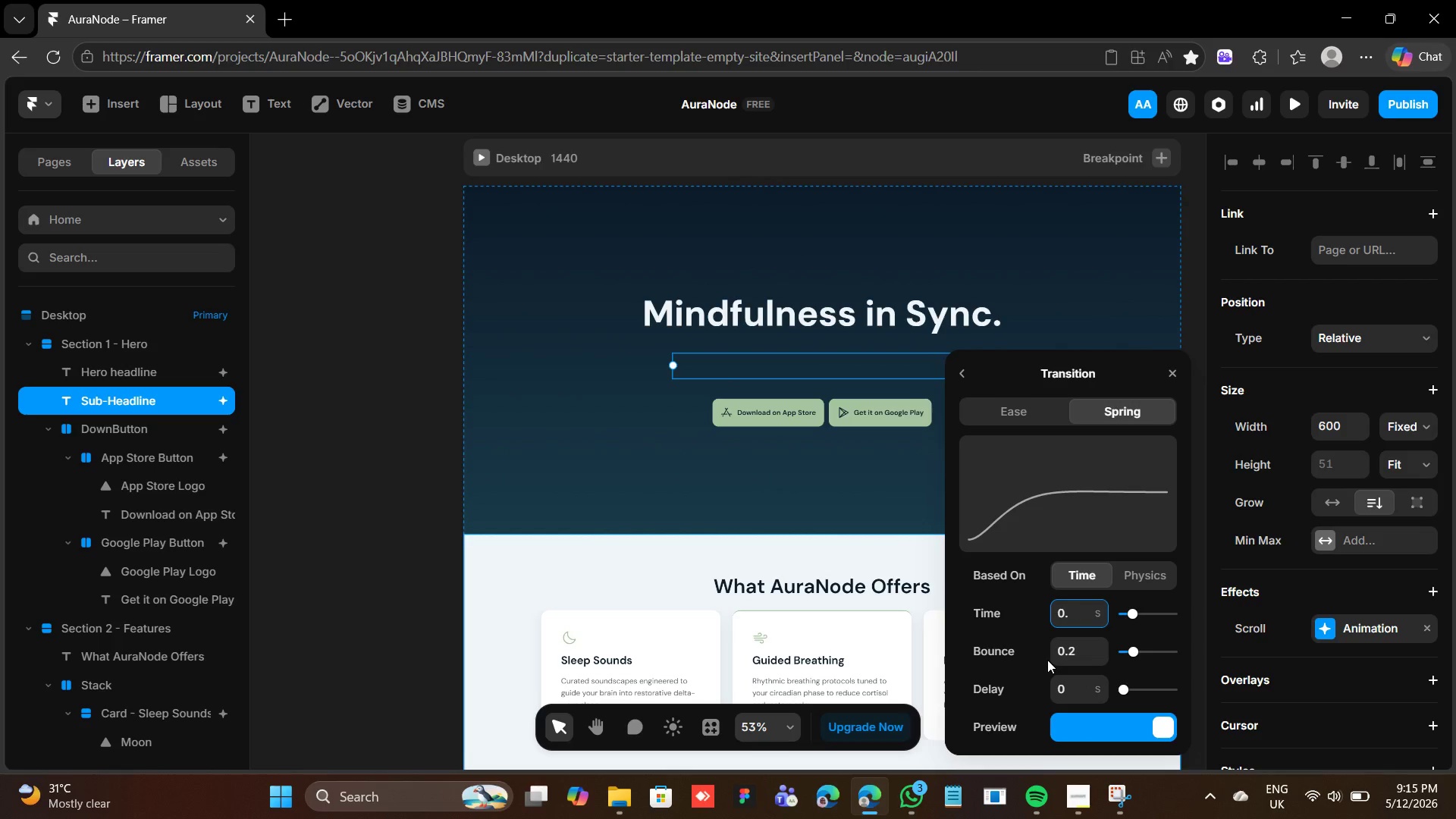 
type(15)
 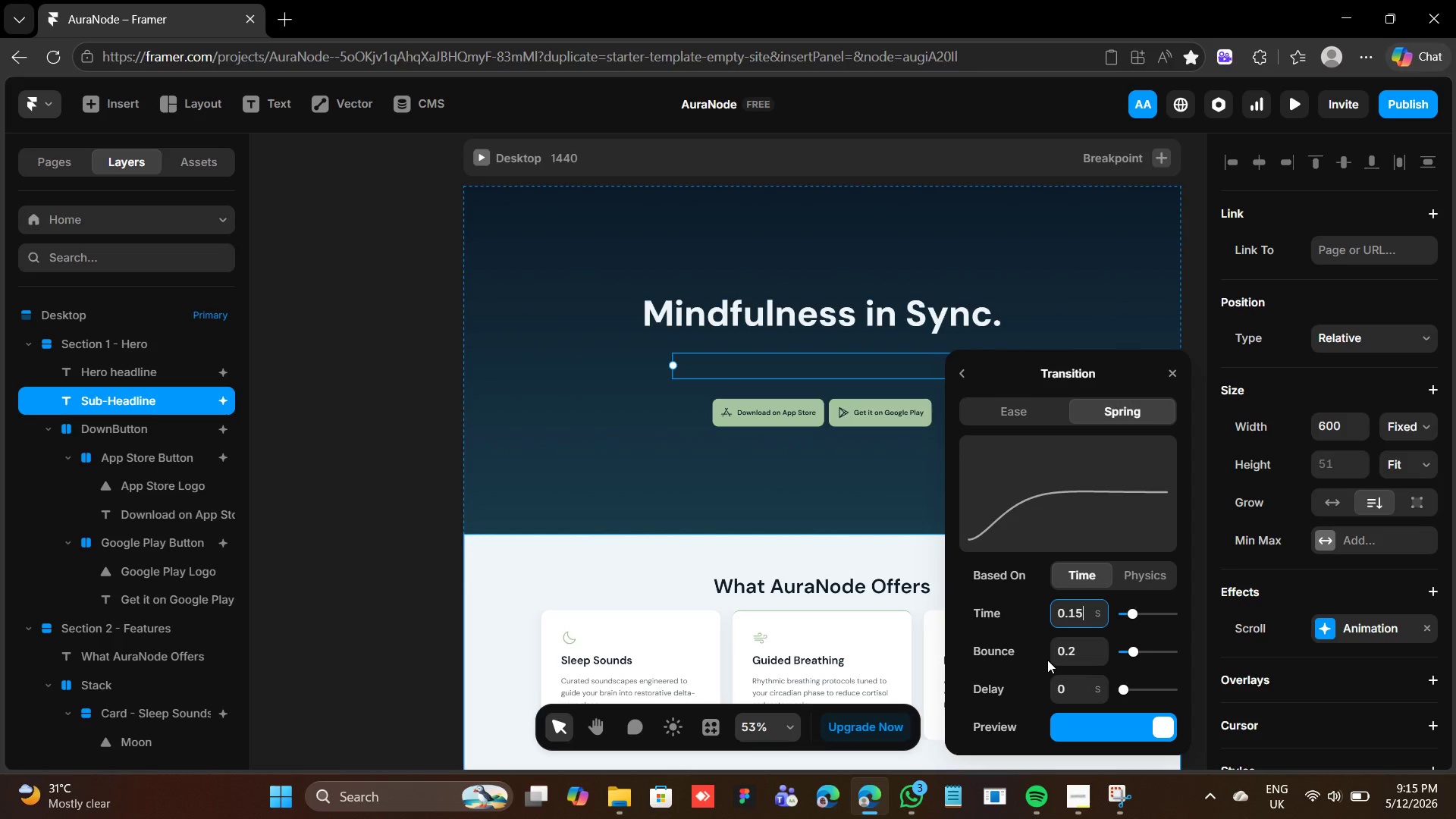 
key(Enter)
 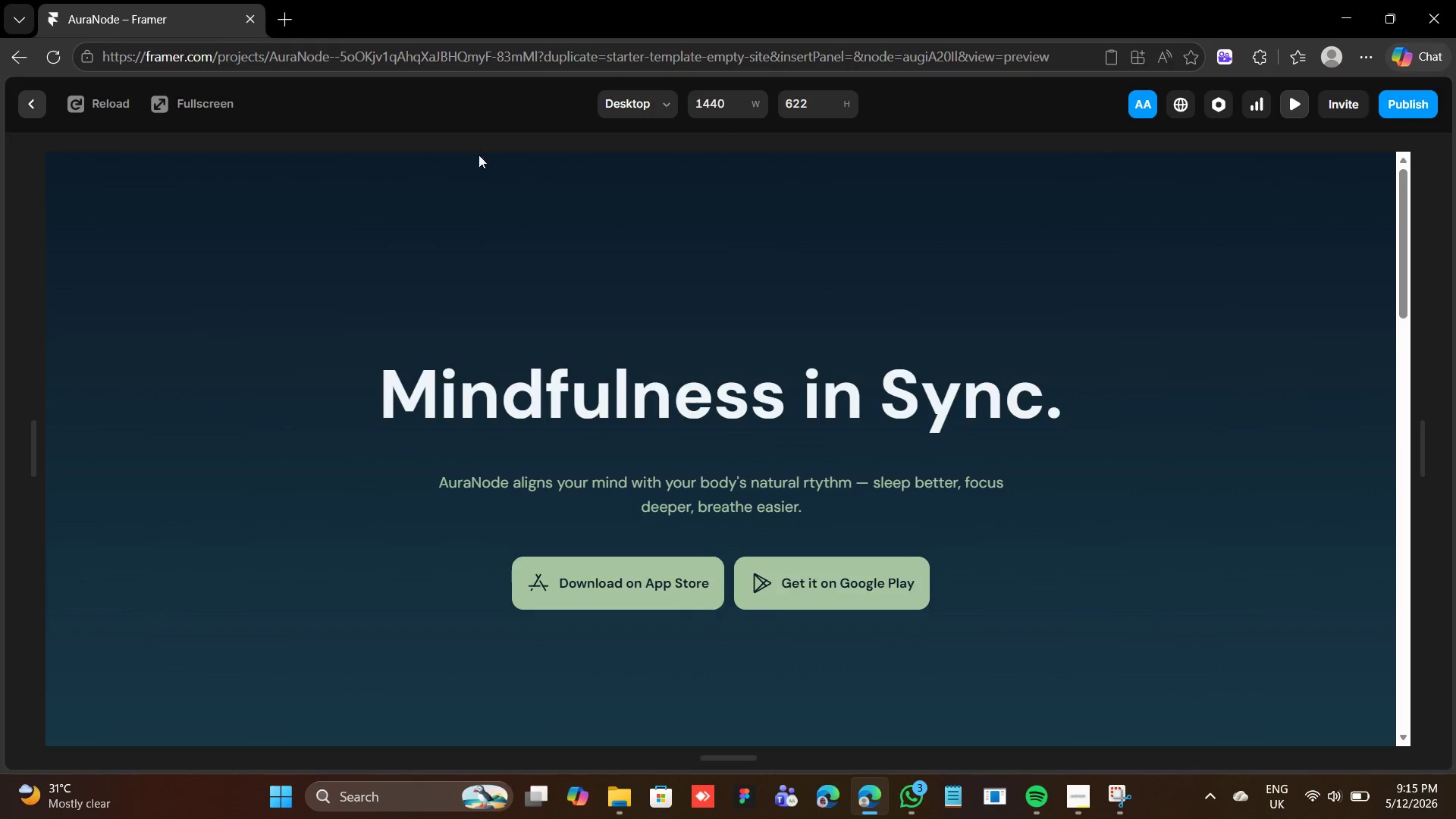 
left_click([39, 100])
 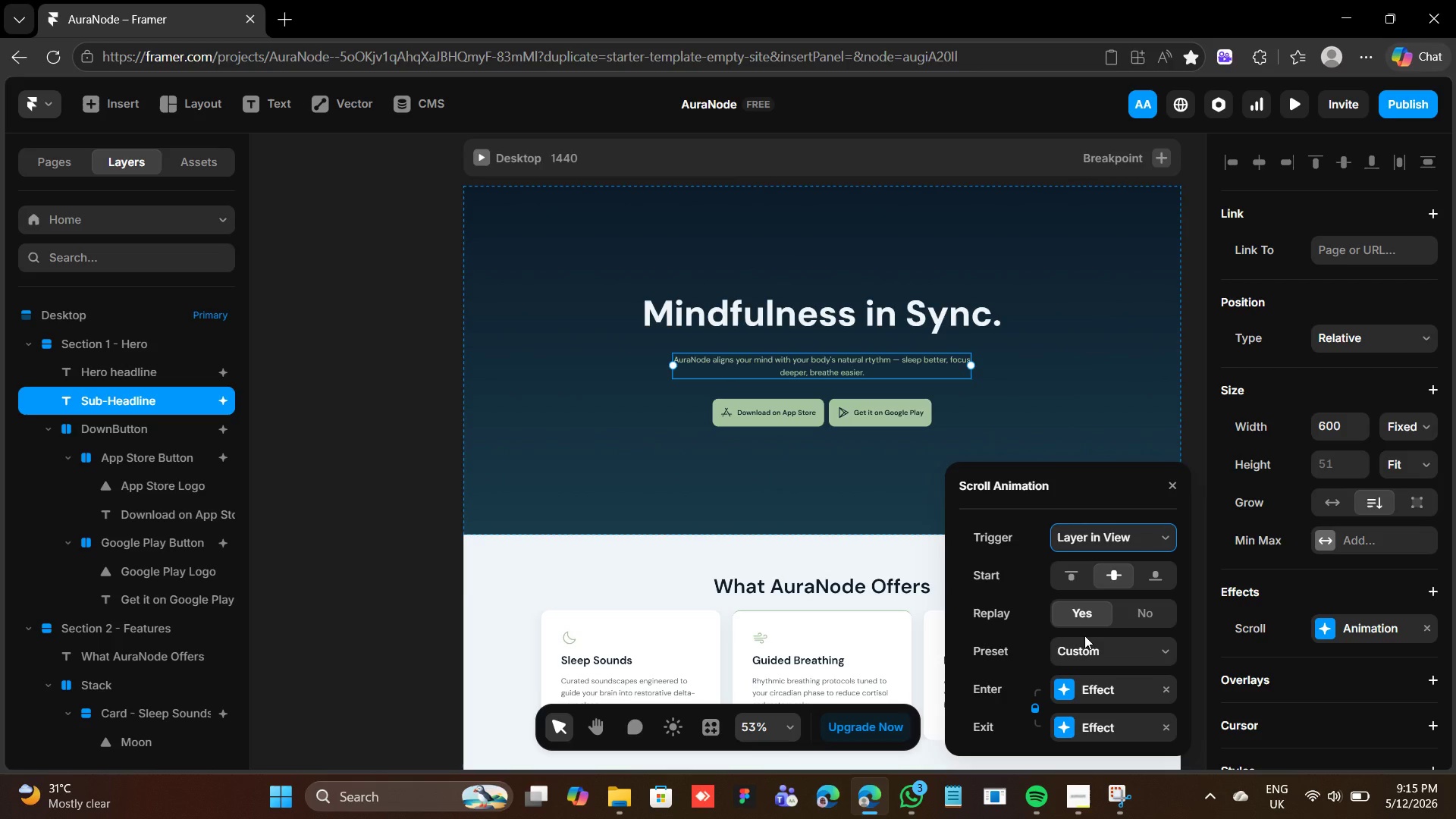 
wait(17.95)
 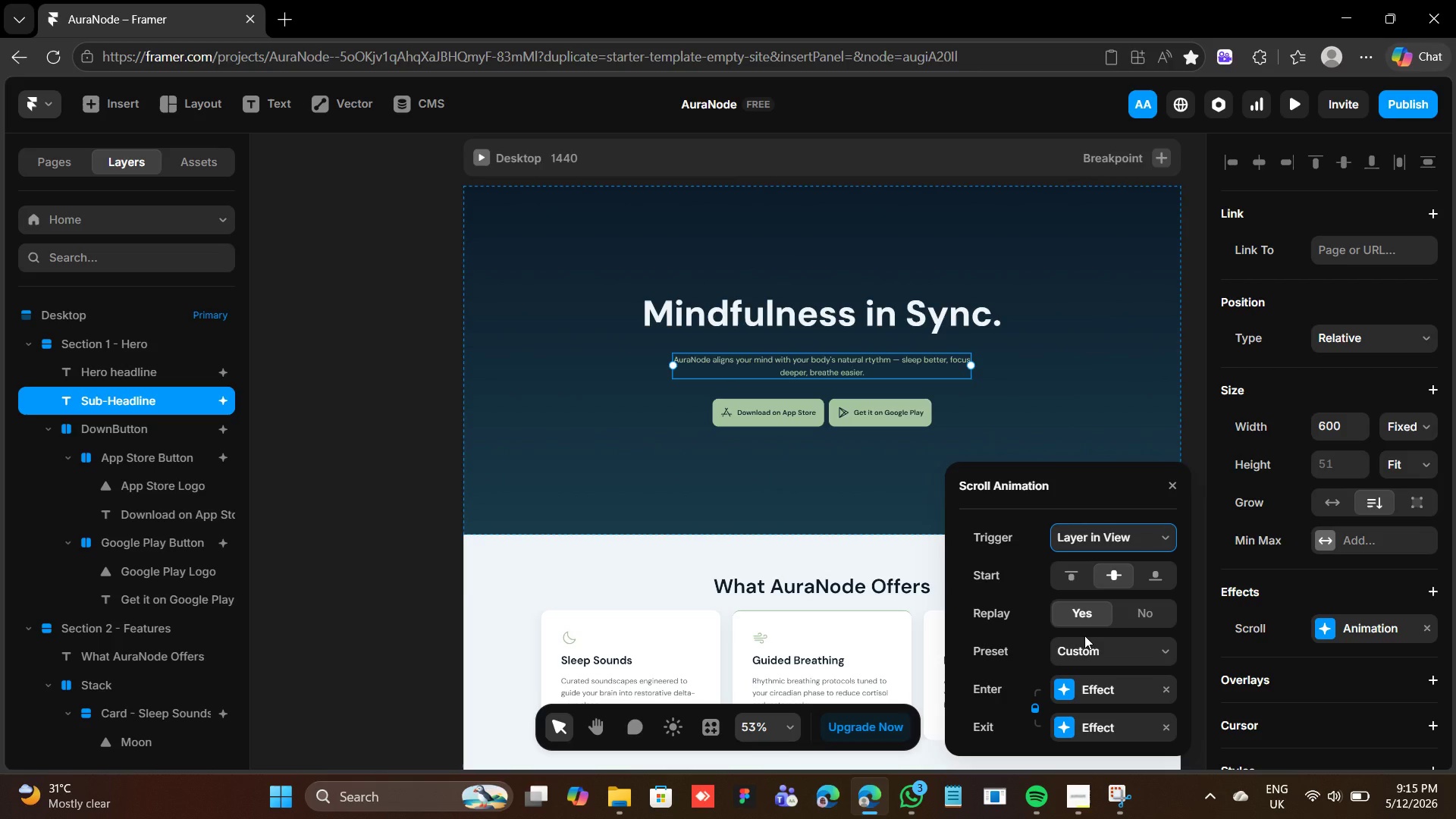 
left_click([1072, 686])
 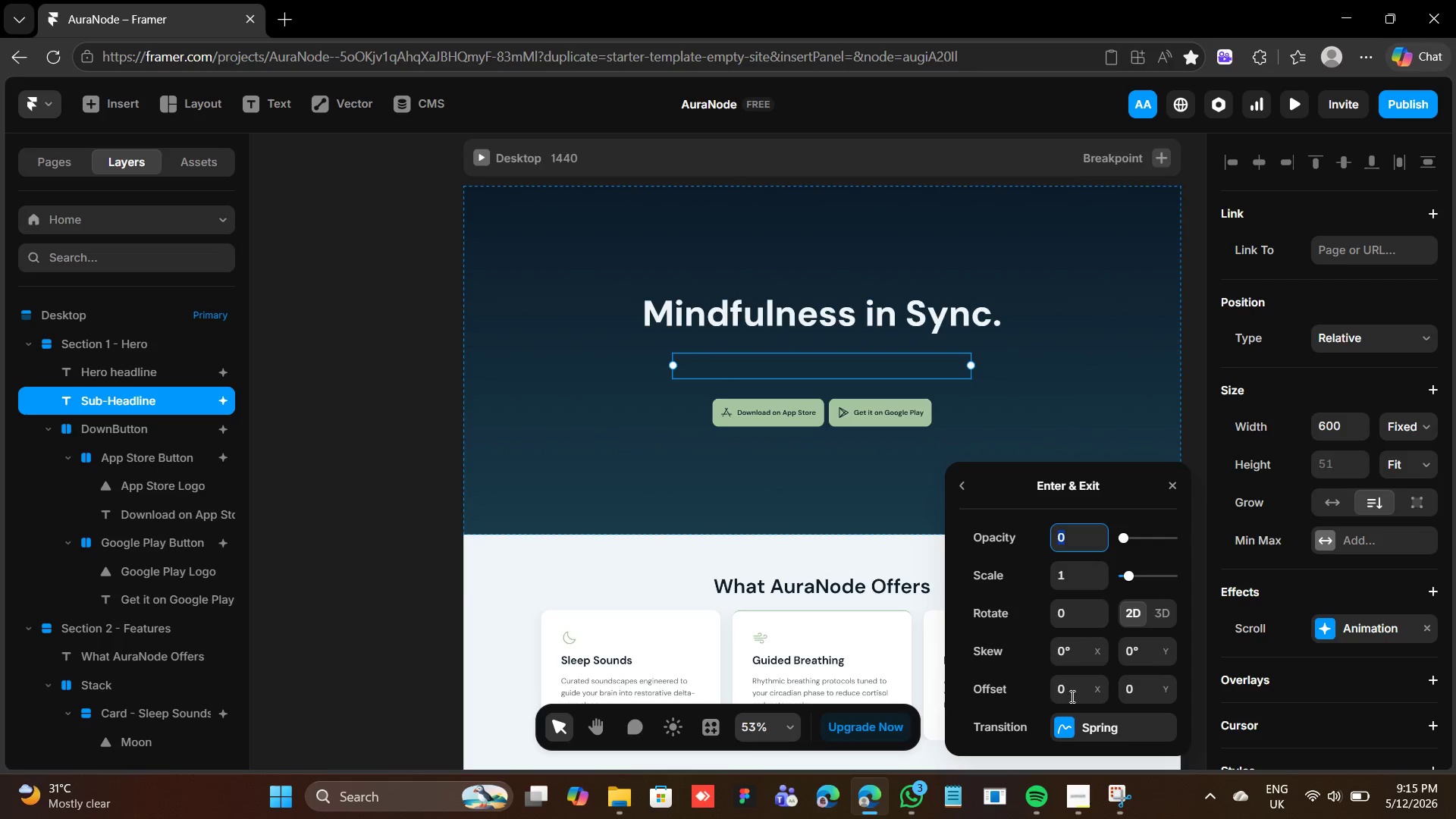 
left_click([1072, 729])
 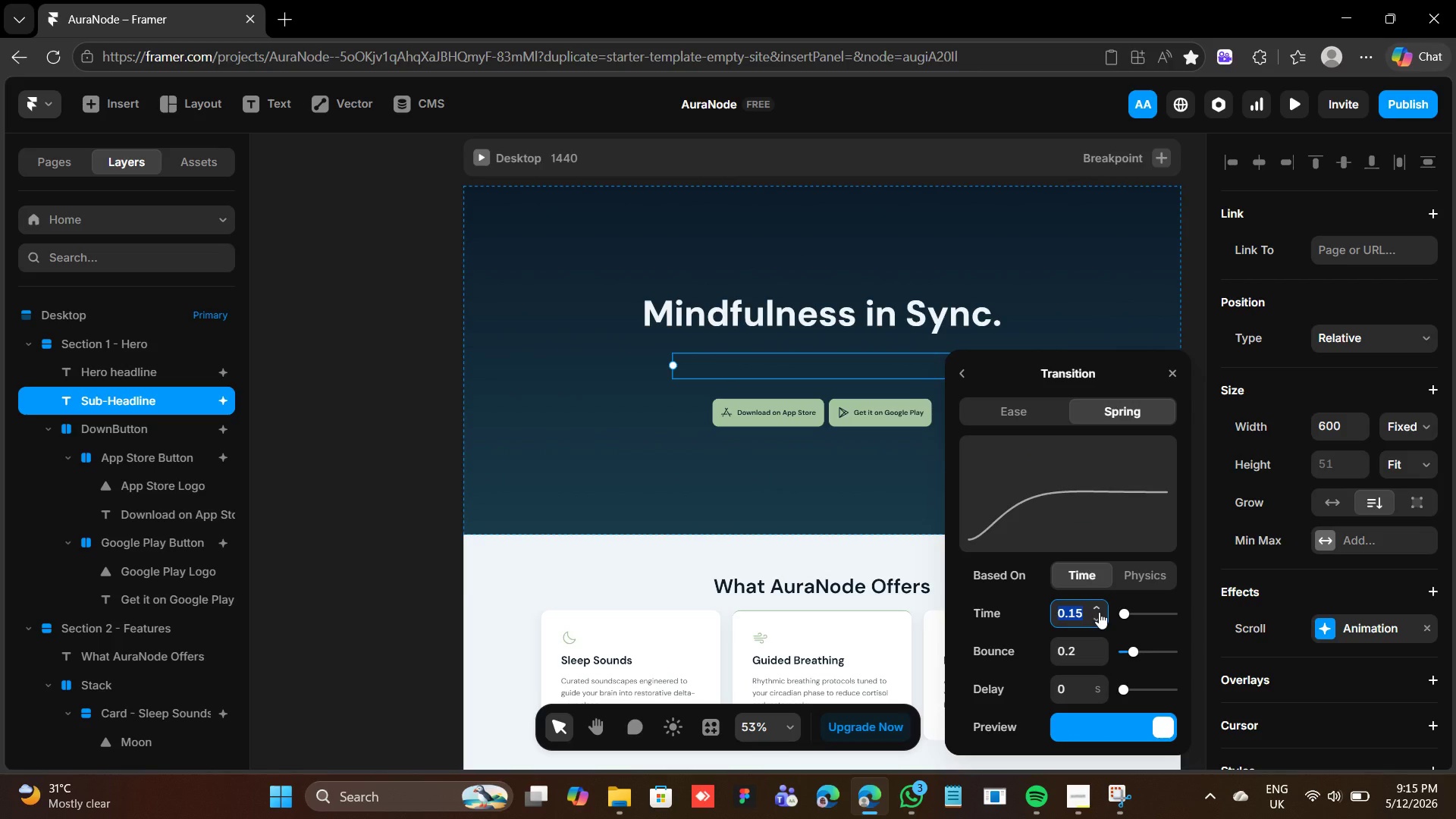 
left_click([1099, 612])
 